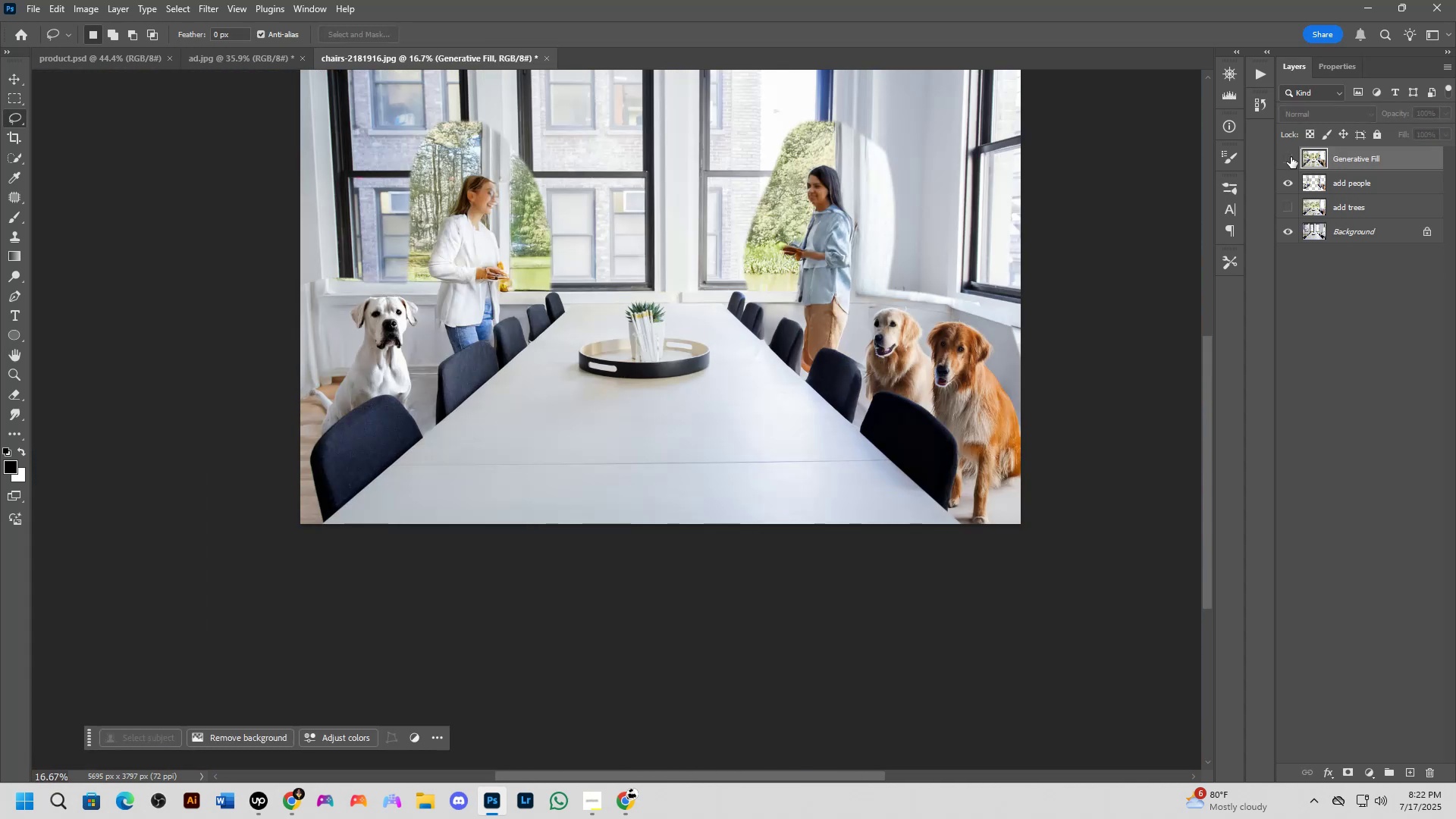 
left_click([1291, 157])
 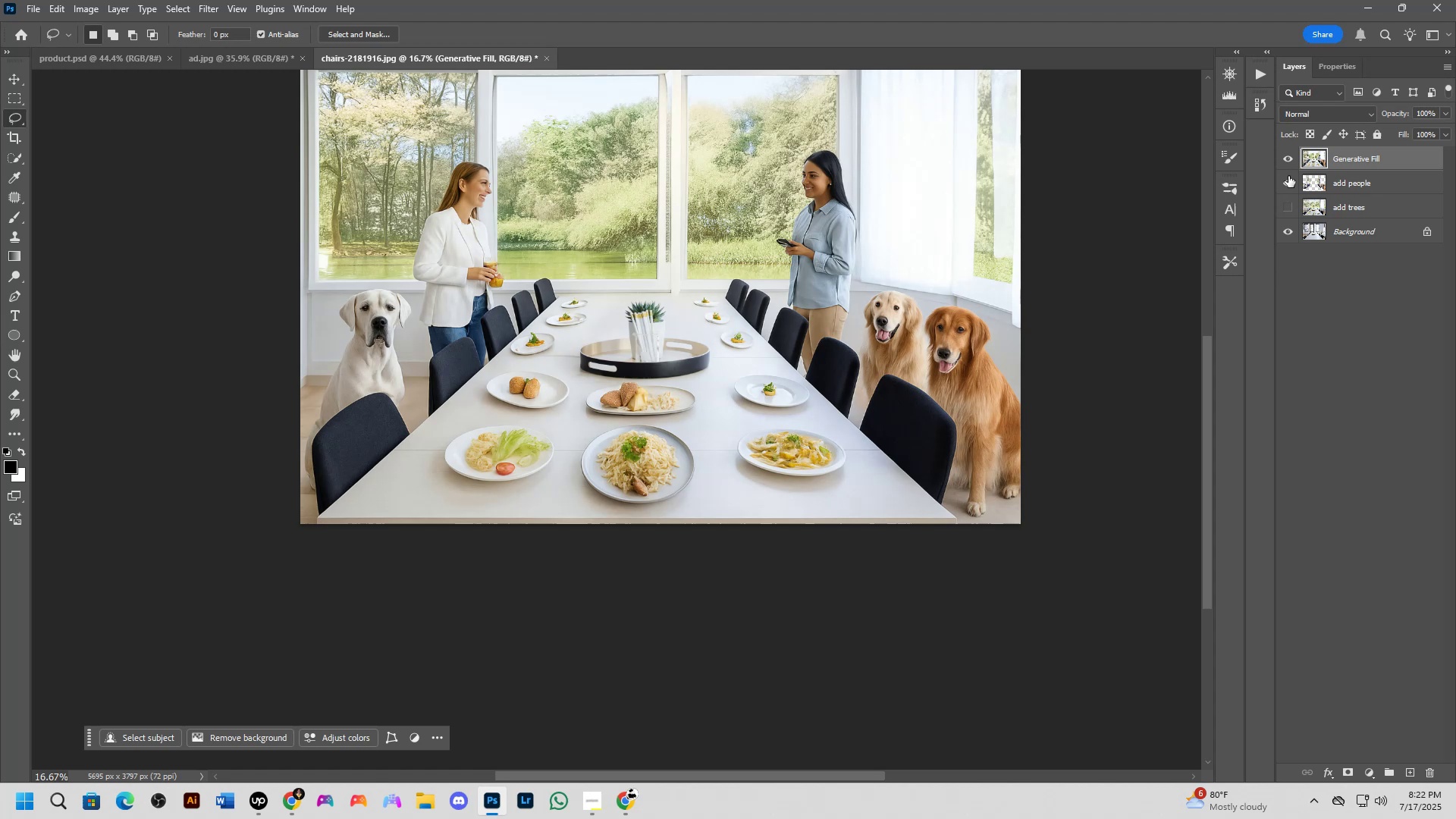 
left_click_drag(start_coordinate=[1288, 177], to_coordinate=[1287, 163])
 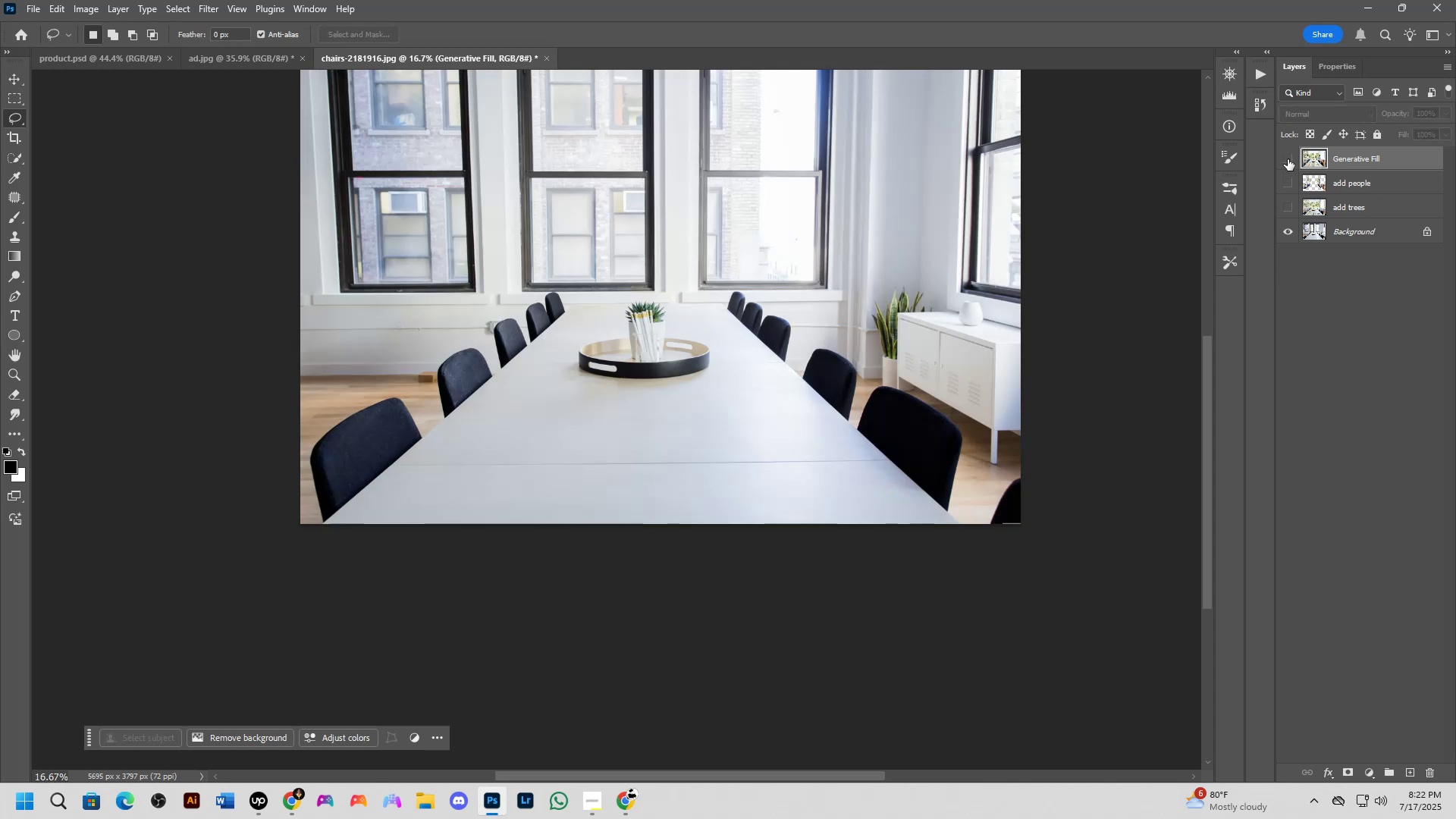 
left_click_drag(start_coordinate=[1288, 159], to_coordinate=[1291, 182])
 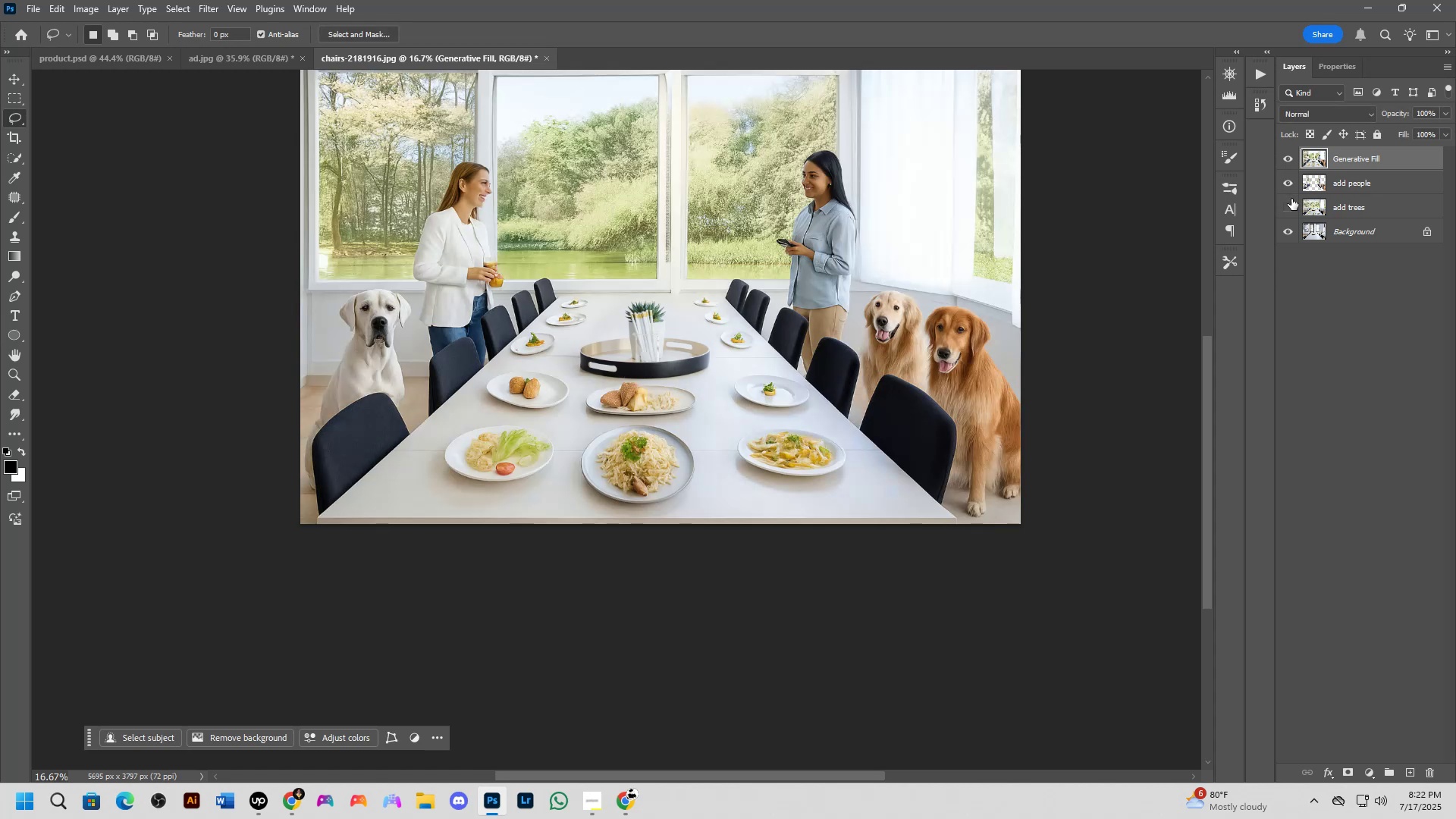 
left_click([1289, 202])
 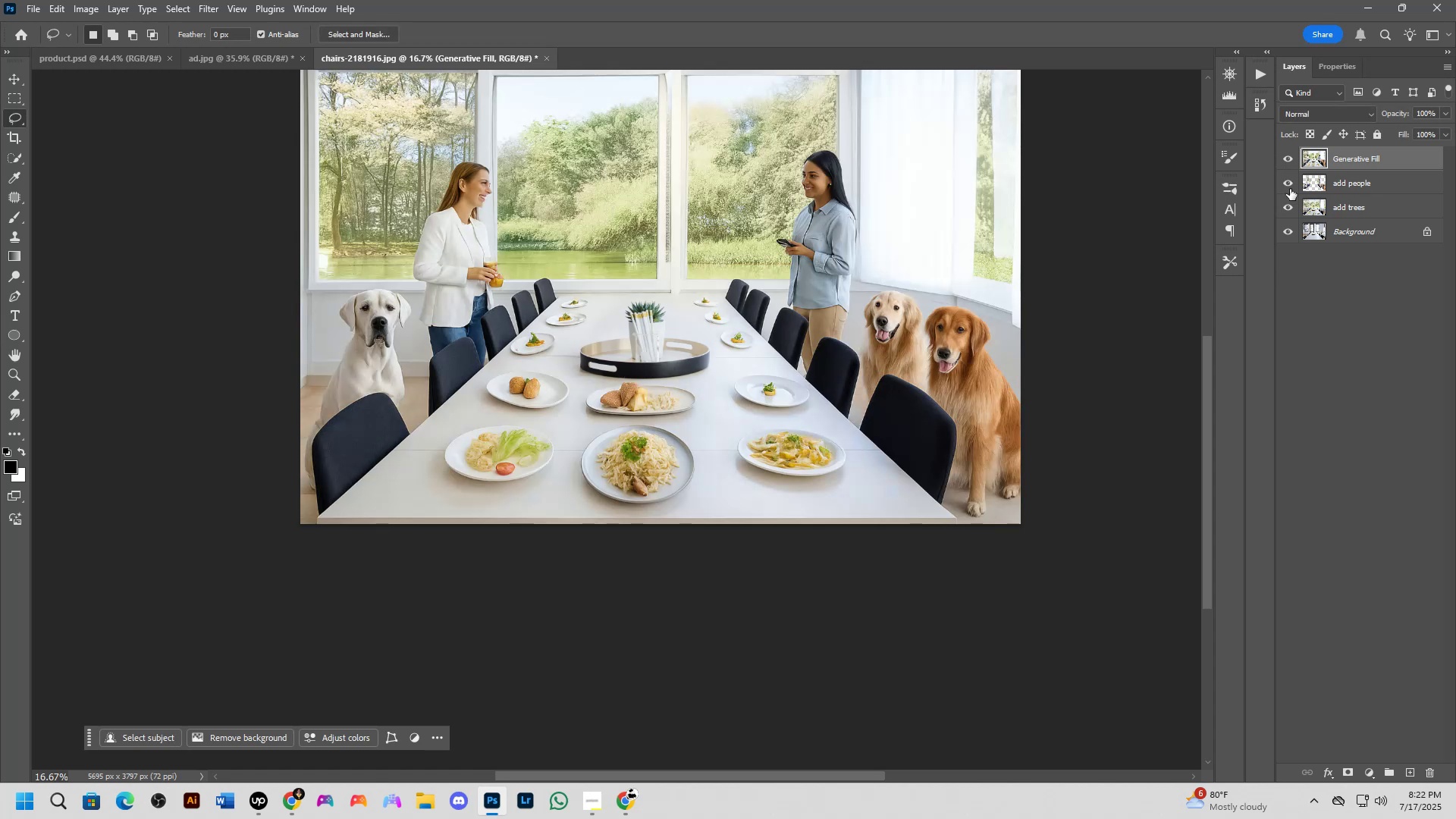 
left_click_drag(start_coordinate=[1291, 180], to_coordinate=[1289, 162])
 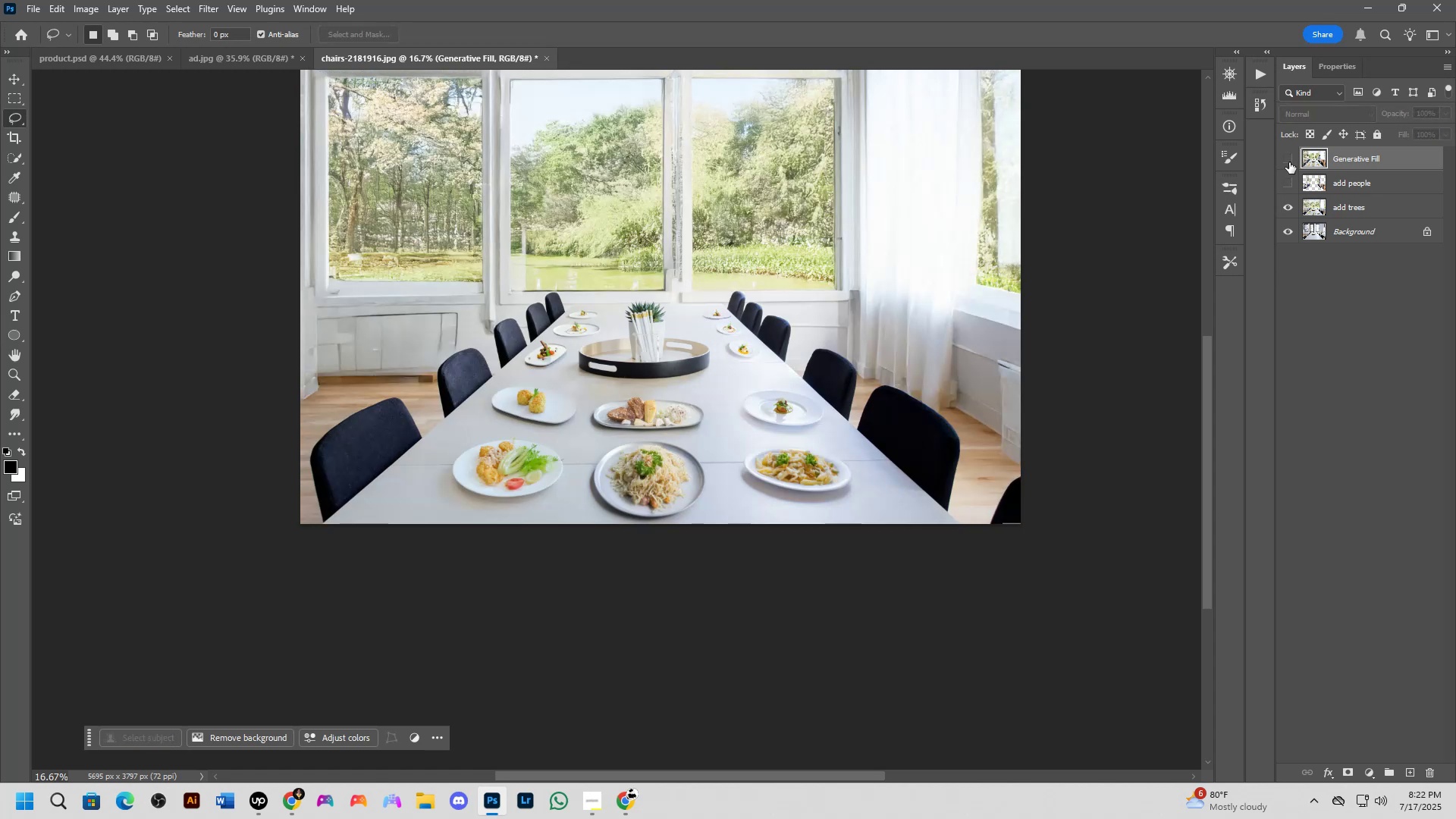 
left_click_drag(start_coordinate=[1289, 162], to_coordinate=[1291, 175])
 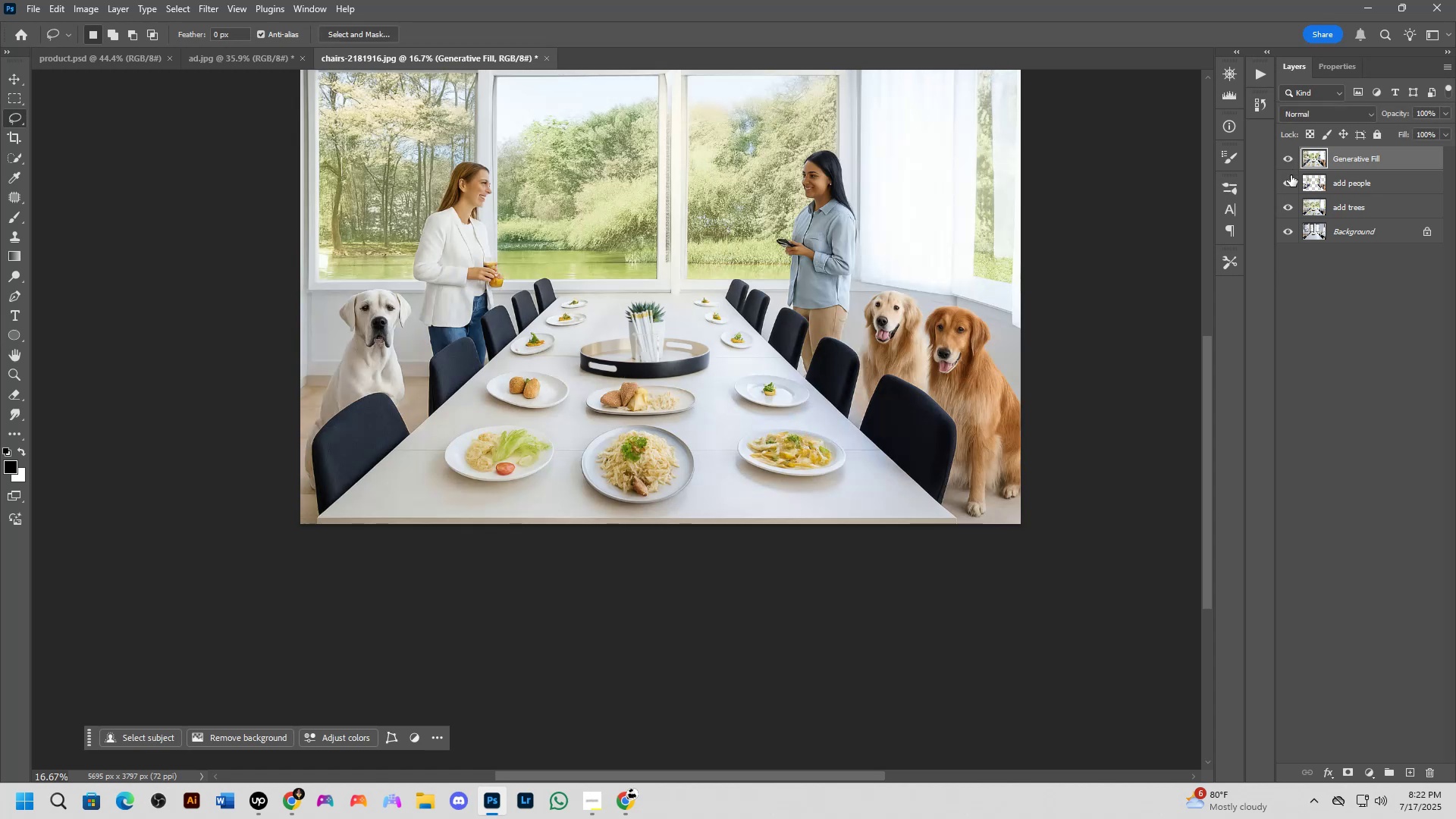 
left_click_drag(start_coordinate=[1291, 175], to_coordinate=[1292, 152])
 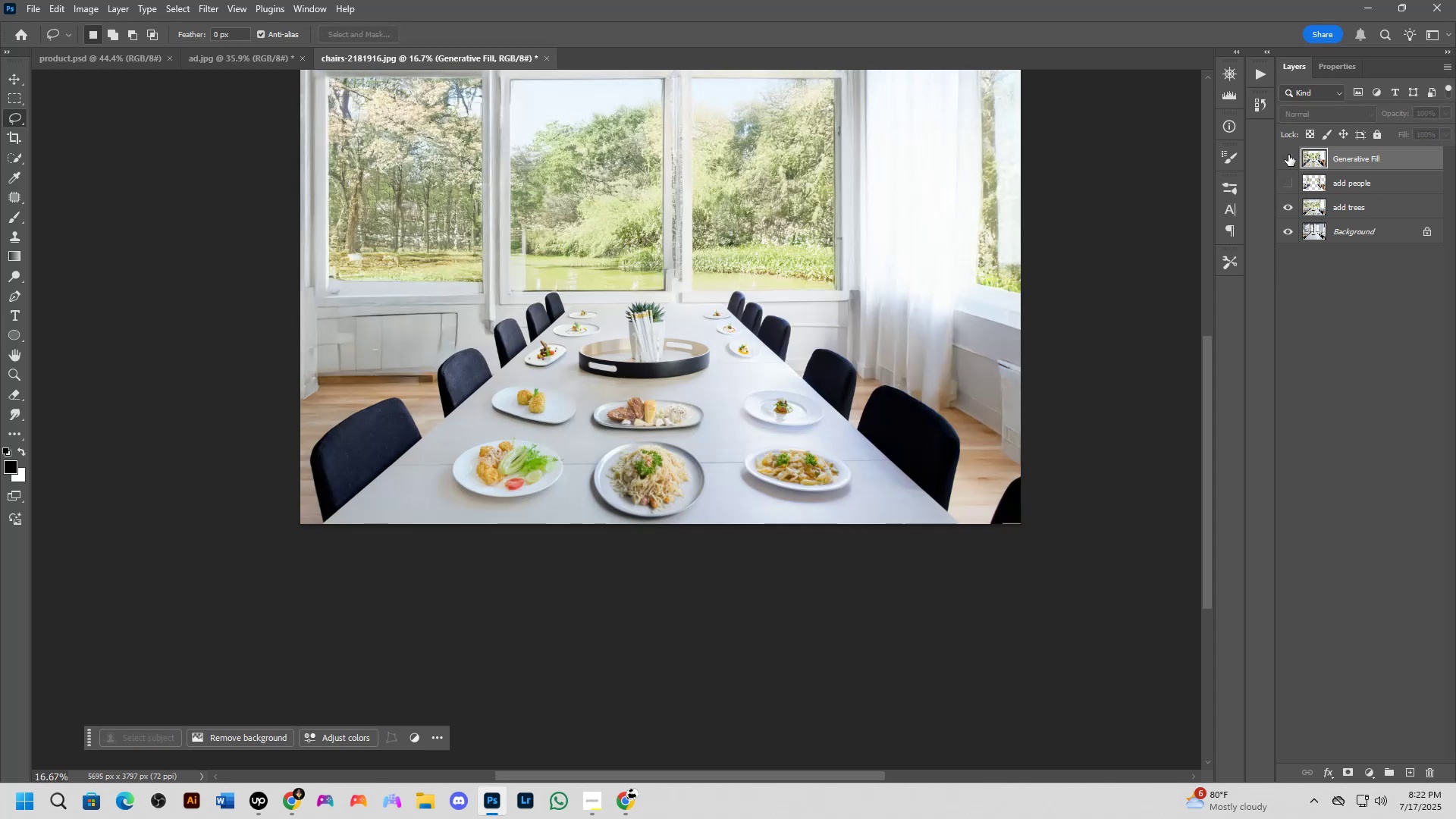 
left_click_drag(start_coordinate=[1288, 153], to_coordinate=[1288, 177])
 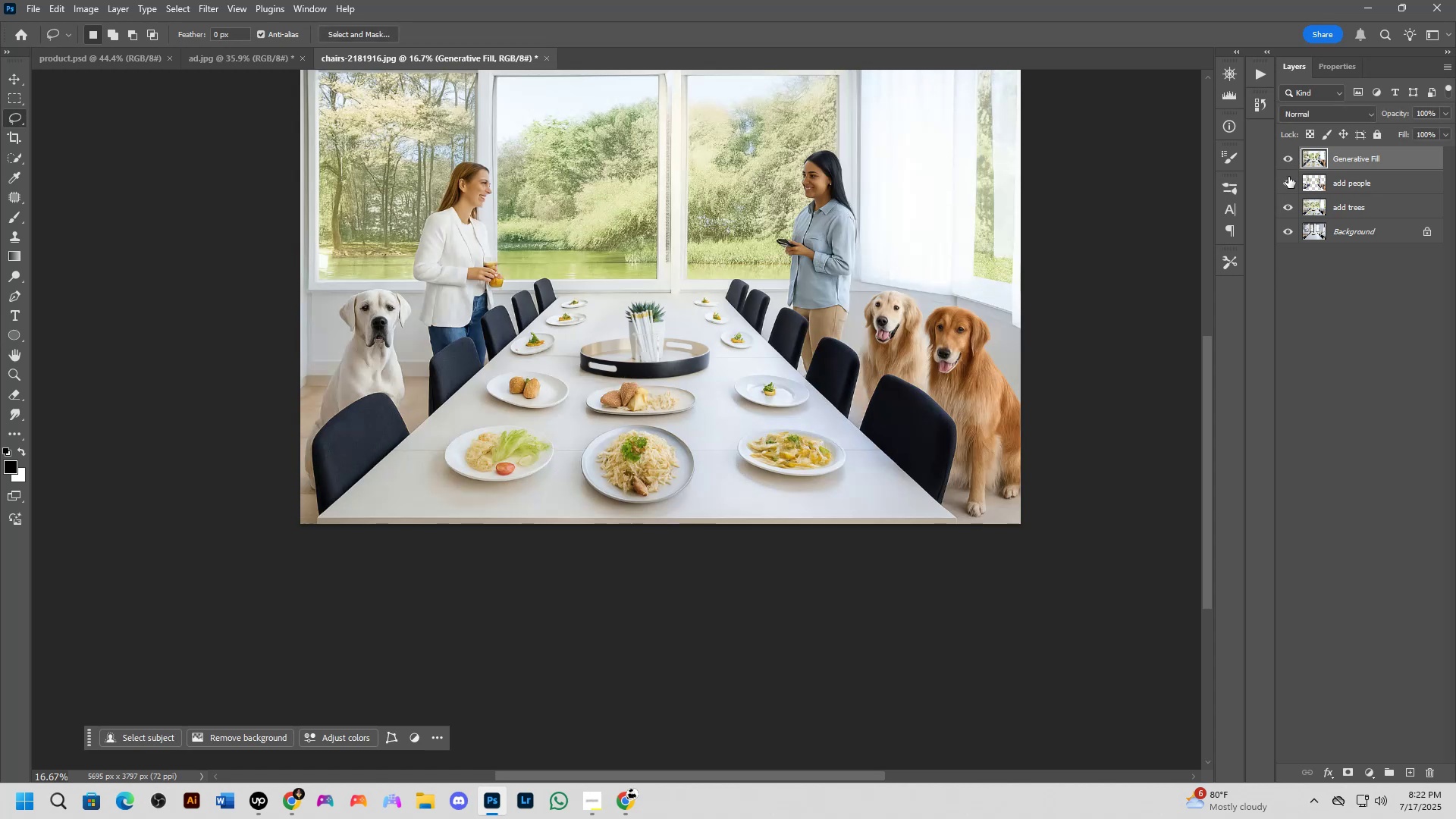 
left_click_drag(start_coordinate=[1288, 177], to_coordinate=[1288, 166])
 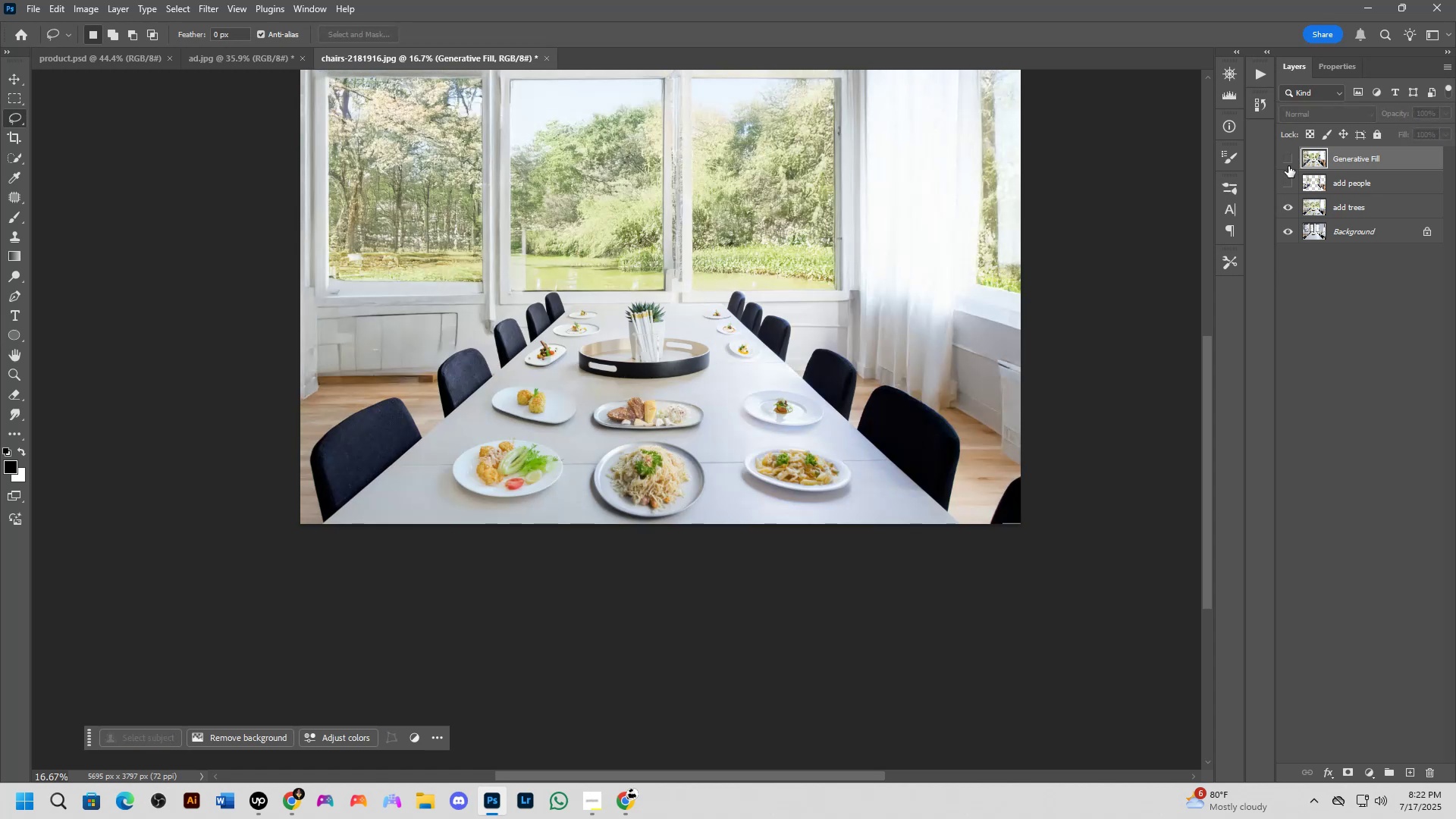 
left_click_drag(start_coordinate=[1288, 161], to_coordinate=[1287, 181])
 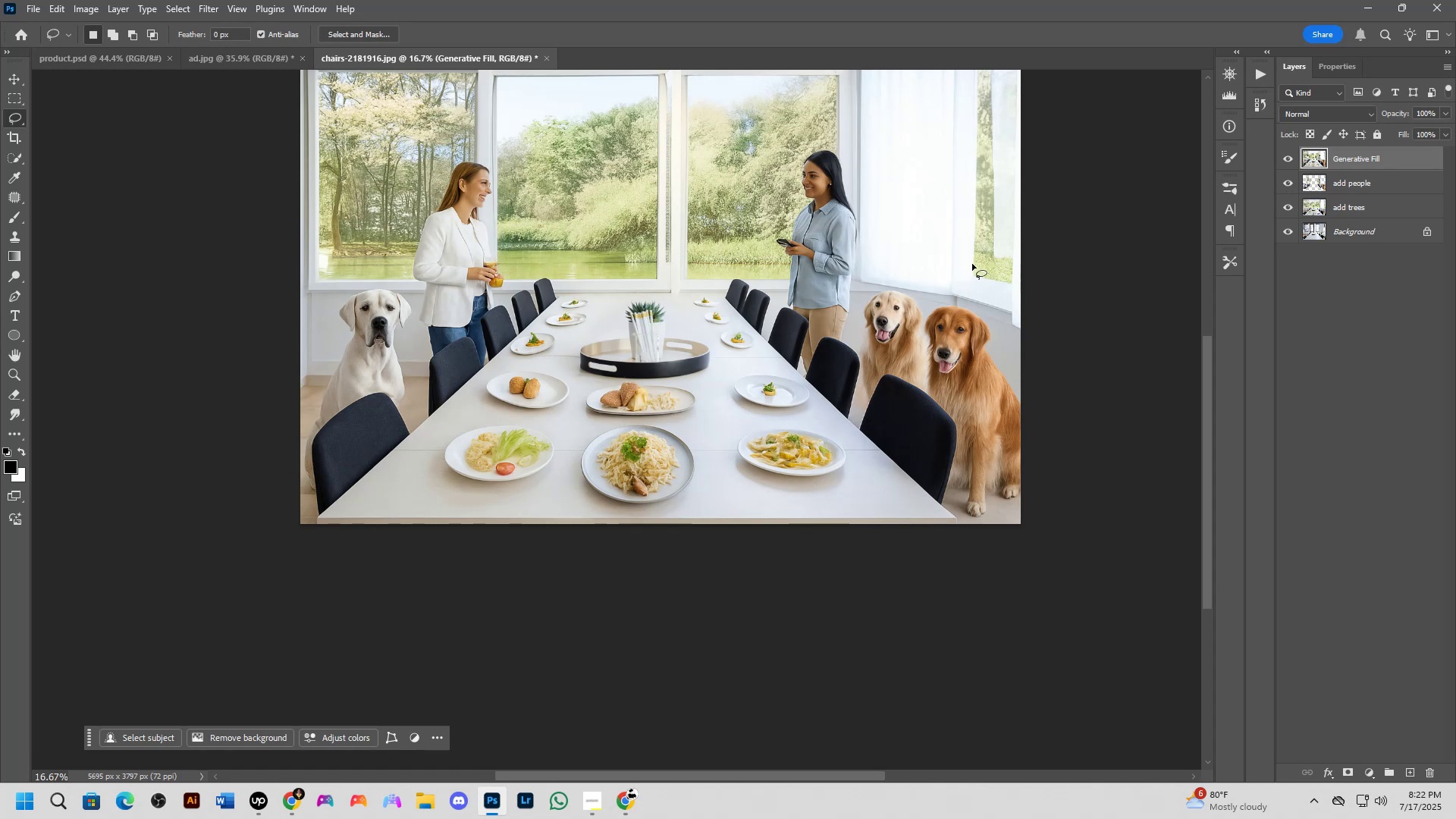 
hold_key(key=Space, duration=0.52)
 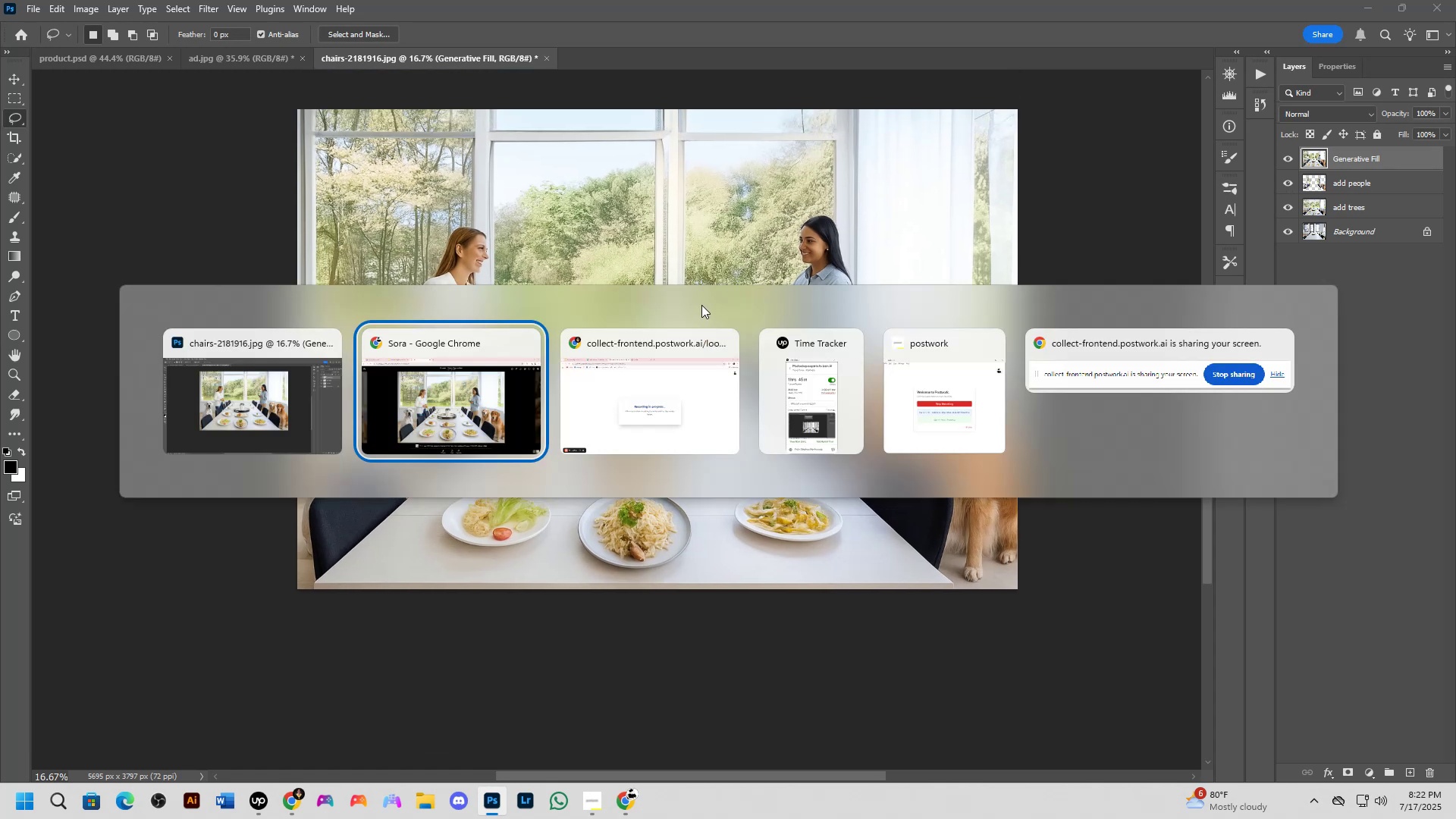 
left_click_drag(start_coordinate=[690, 243], to_coordinate=[687, 308])
 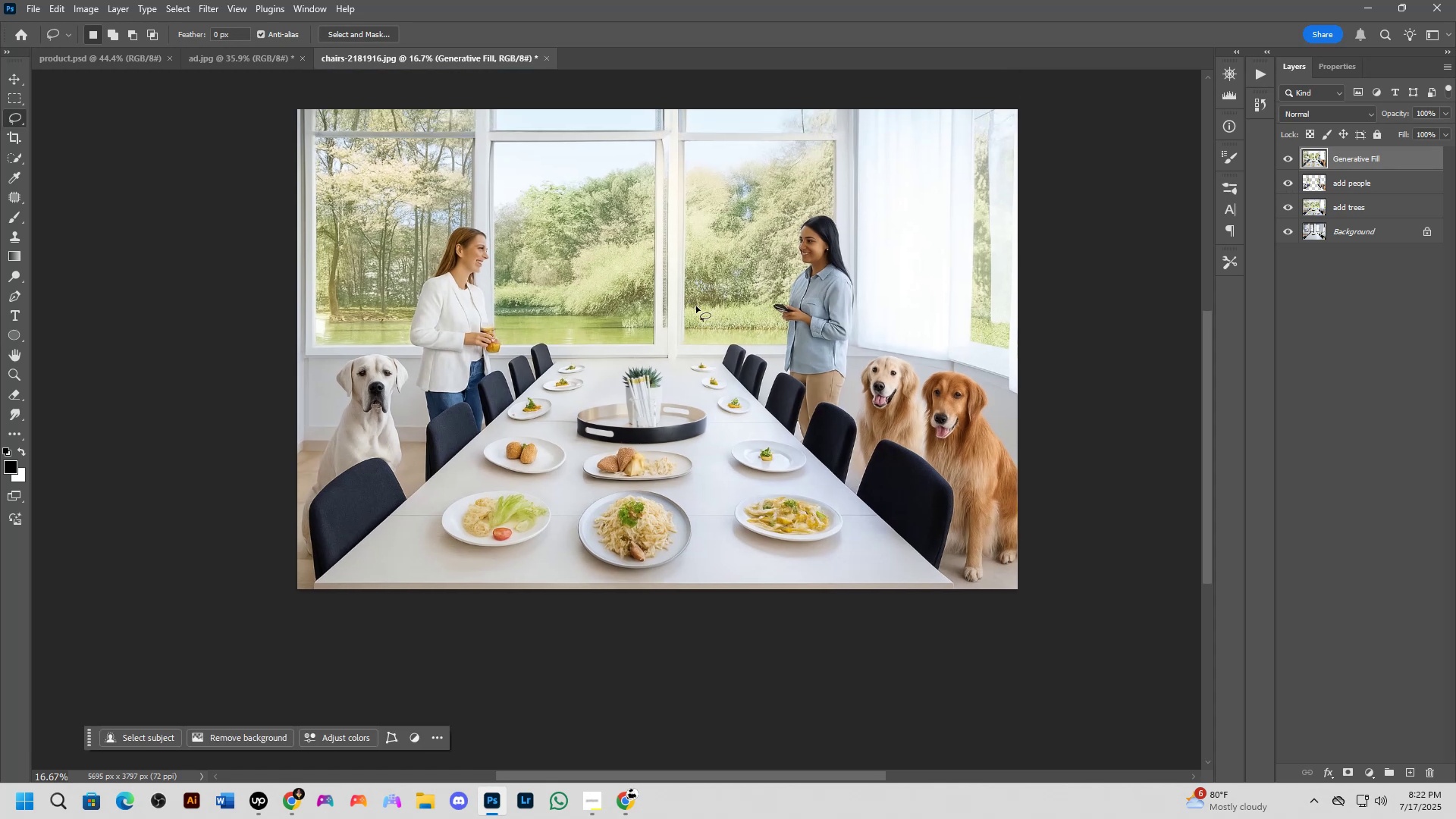 
key(Alt+Tab)
 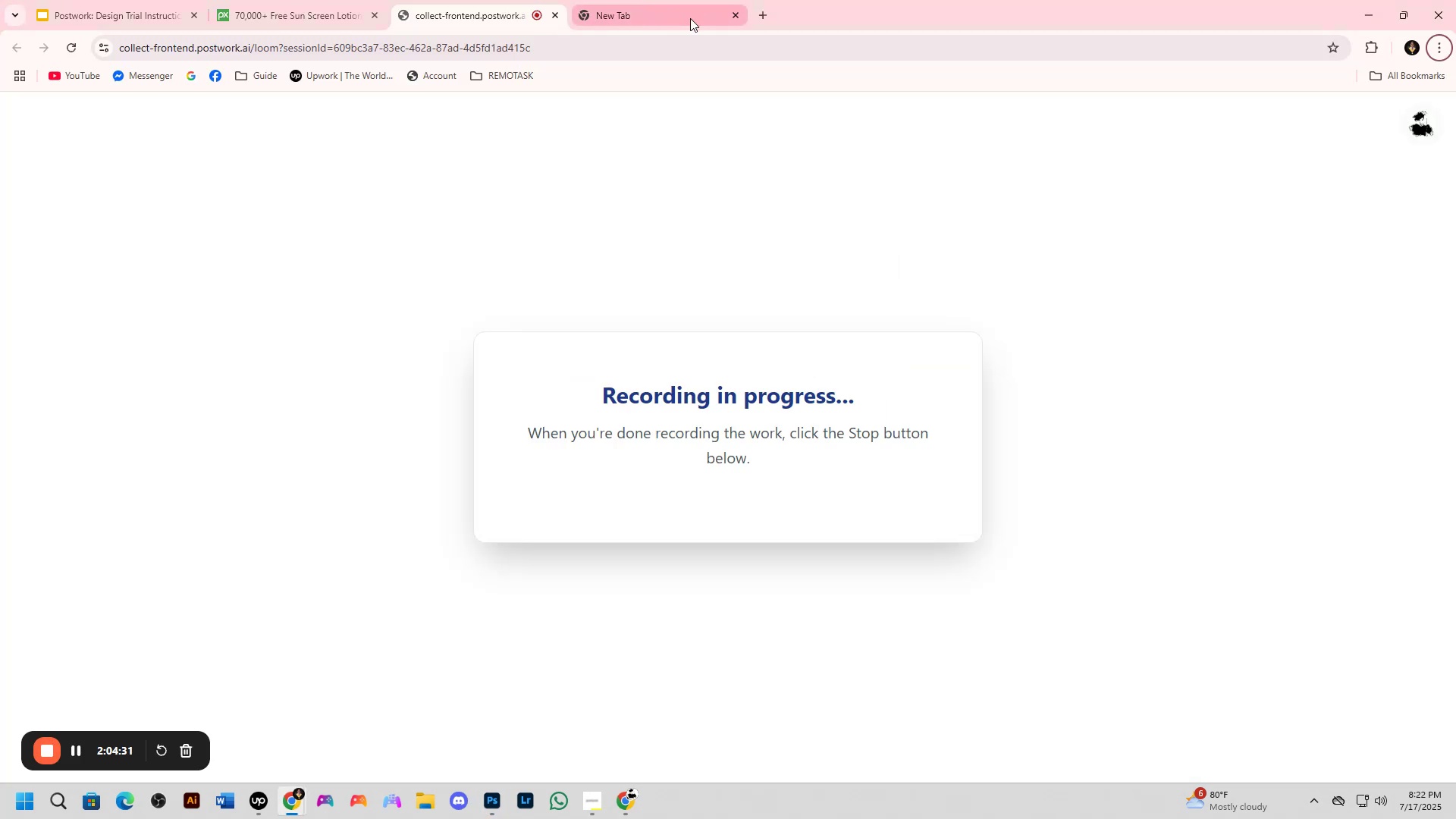 
key(Alt+Tab)
 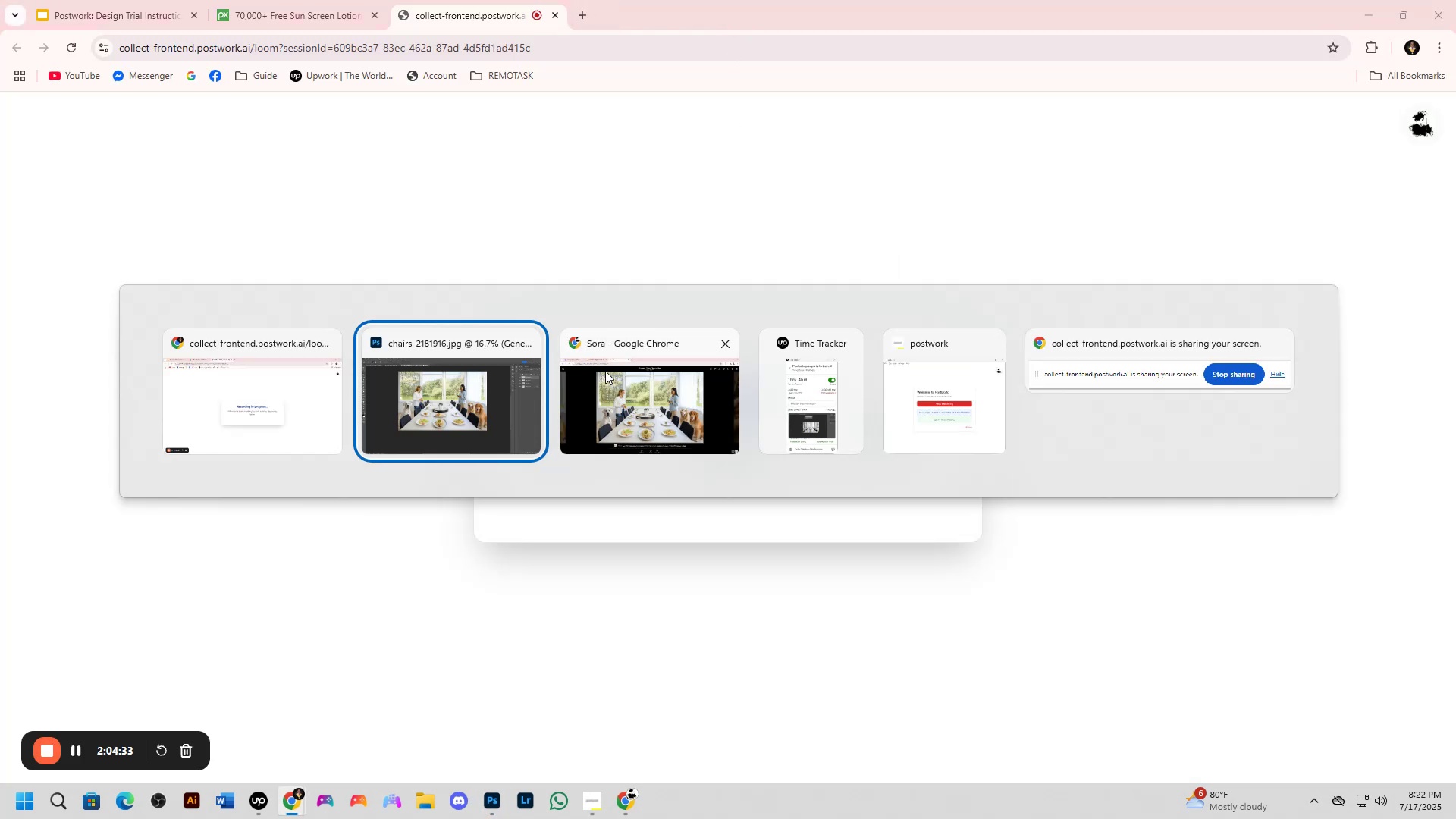 
left_click([607, 371])
 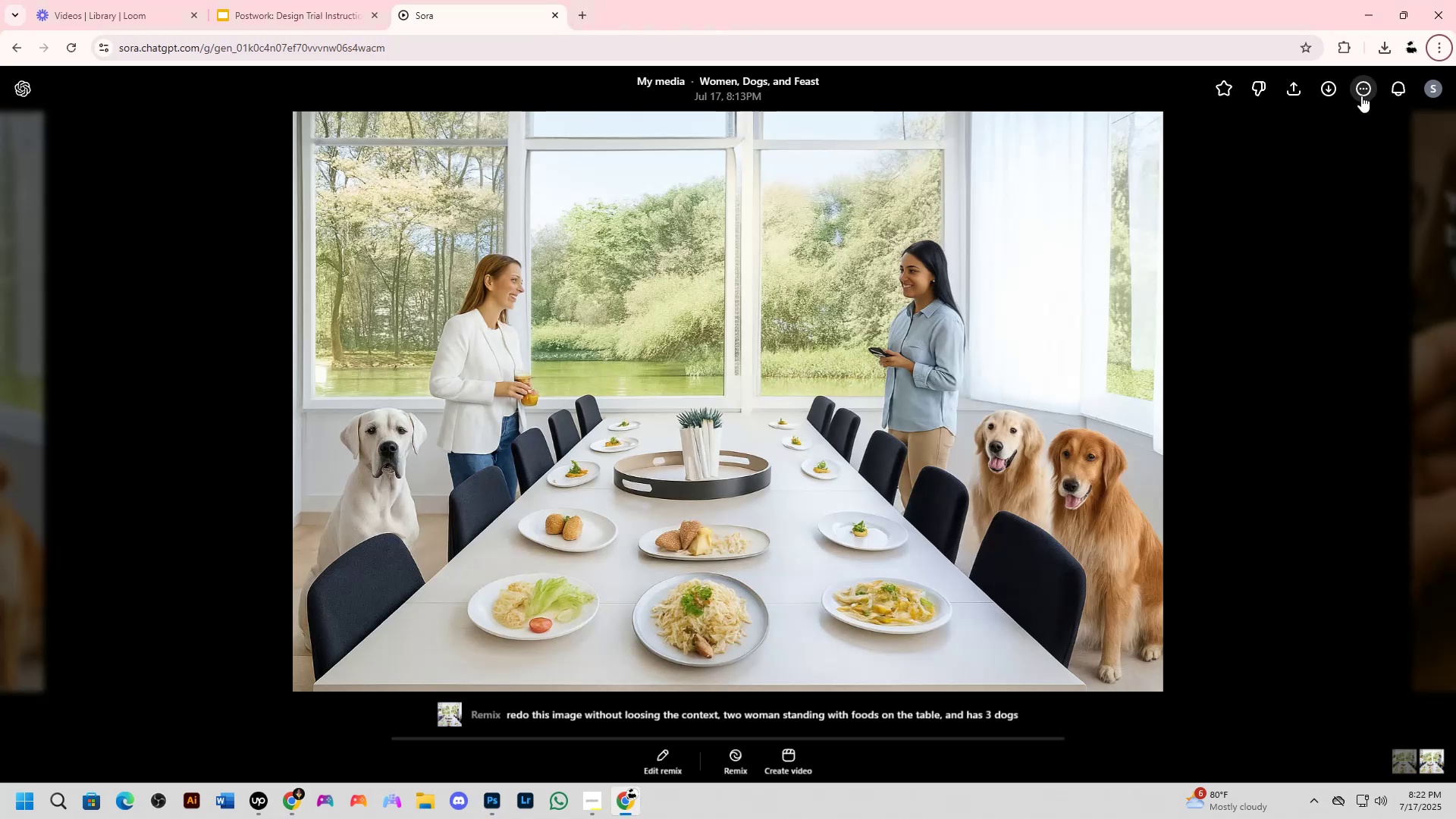 
key(Alt+Tab)
 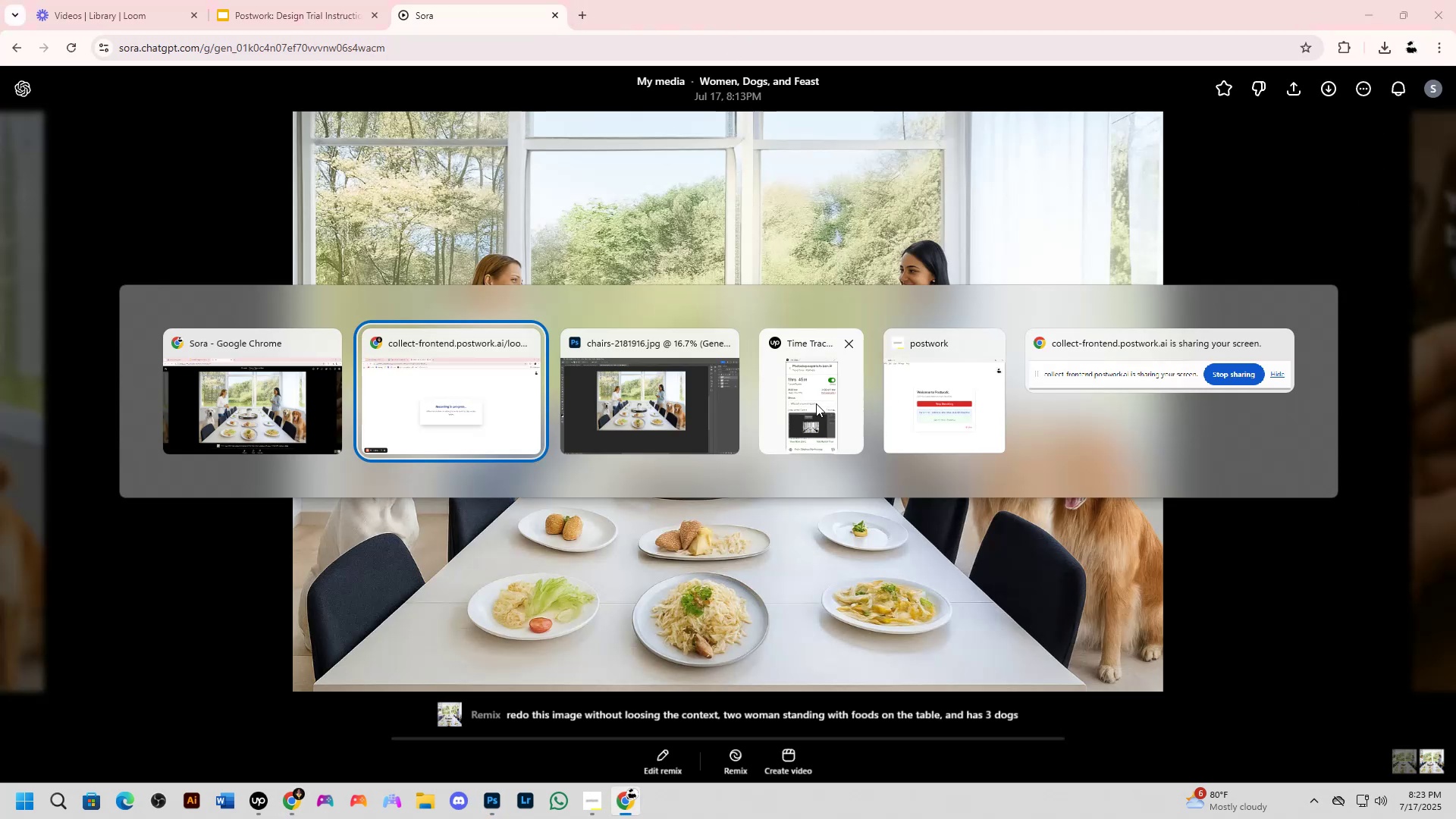 
key(Alt+Tab)
 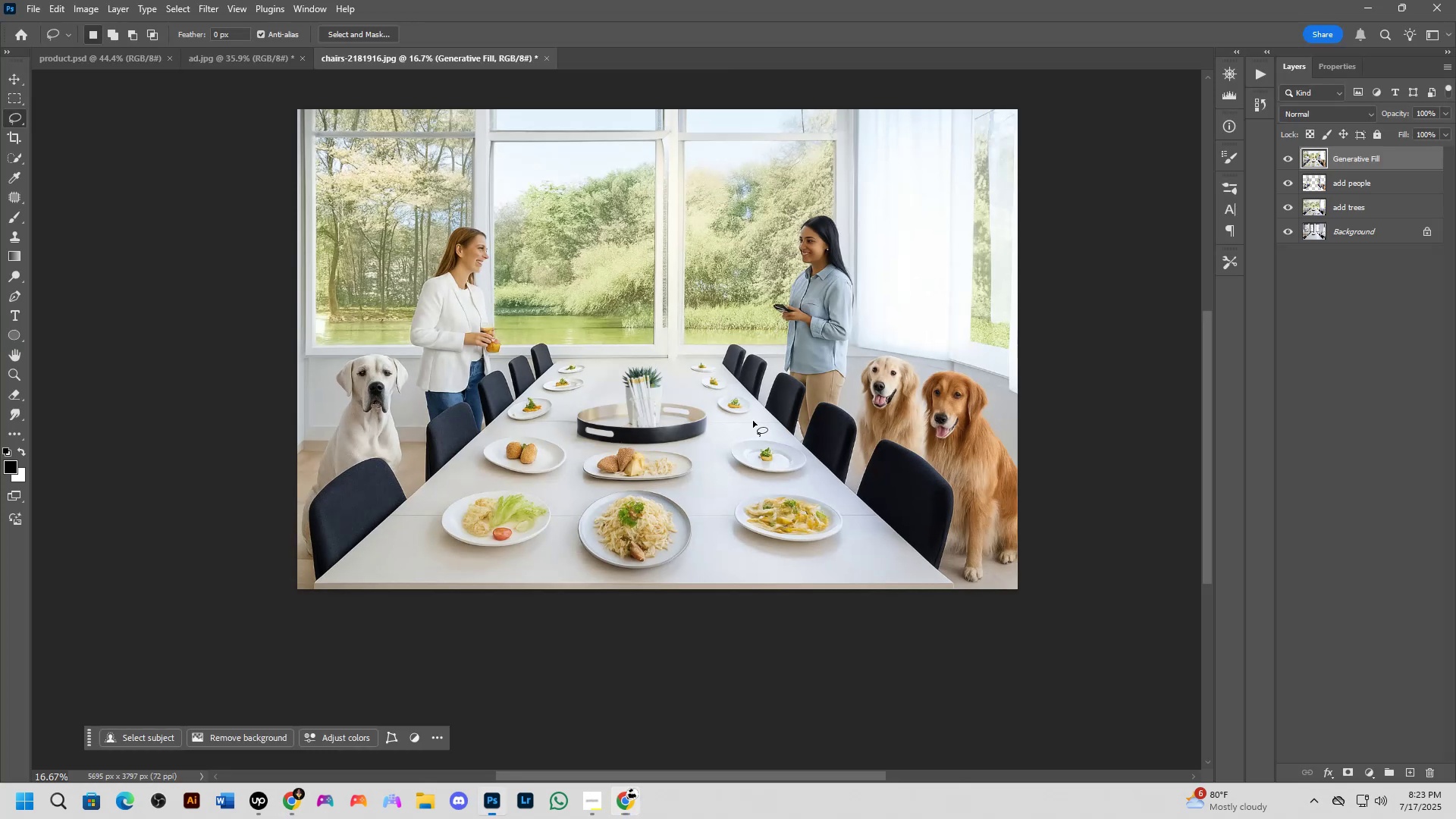 
key(Shift+ShiftLeft)
 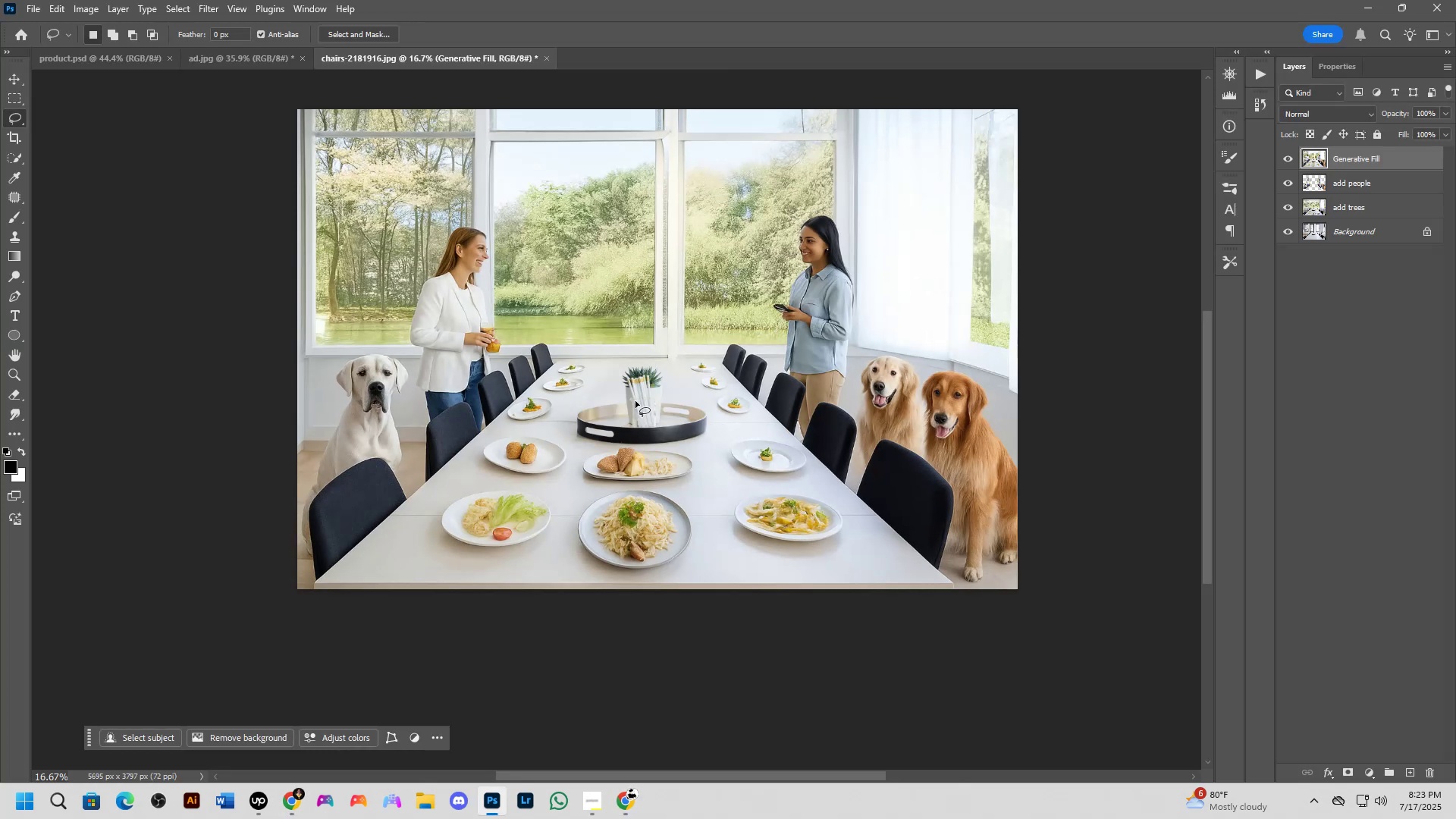 
scroll: coordinate [635, 400], scroll_direction: up, amount: 1.0
 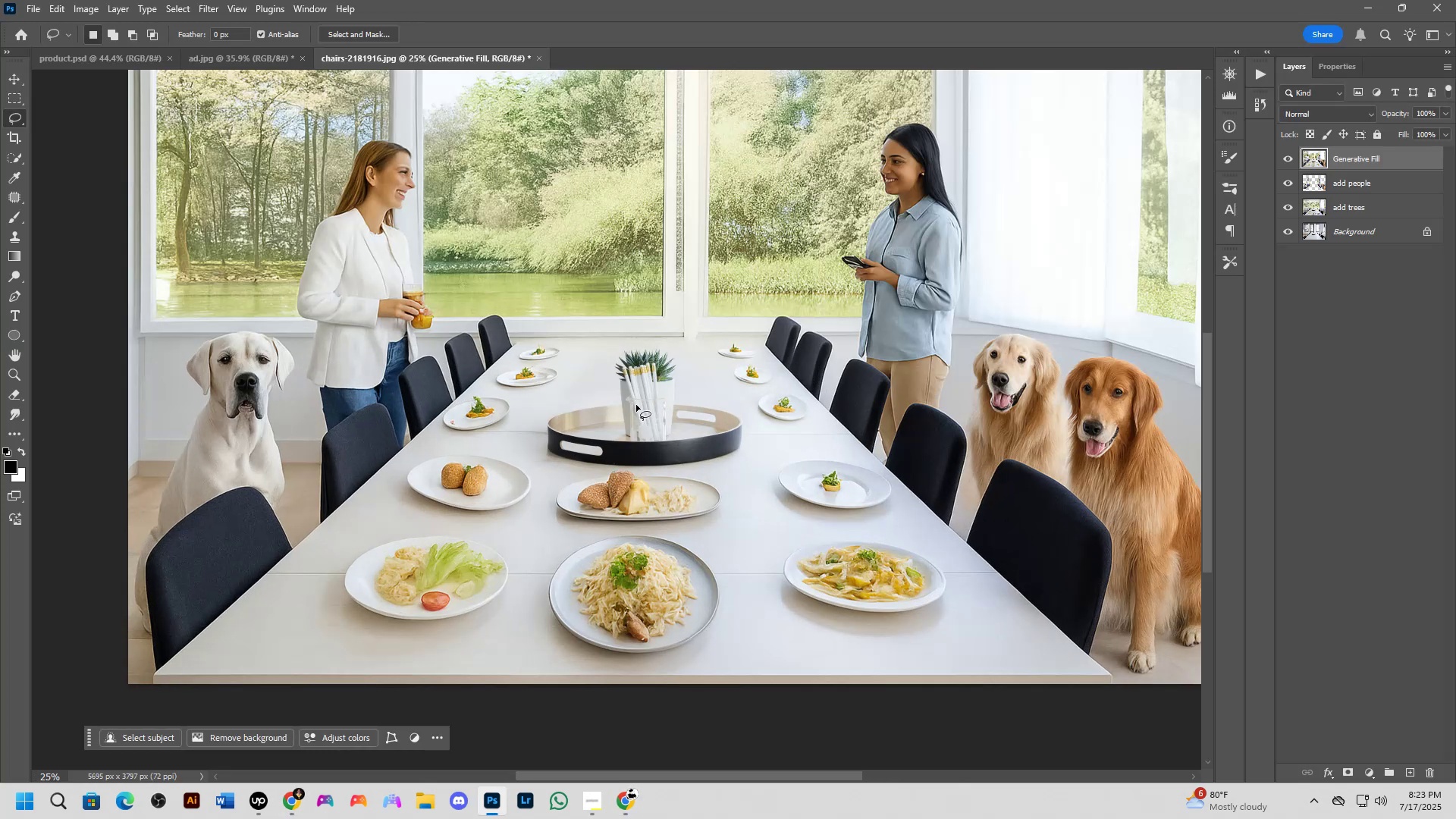 
hold_key(key=ShiftLeft, duration=0.44)
 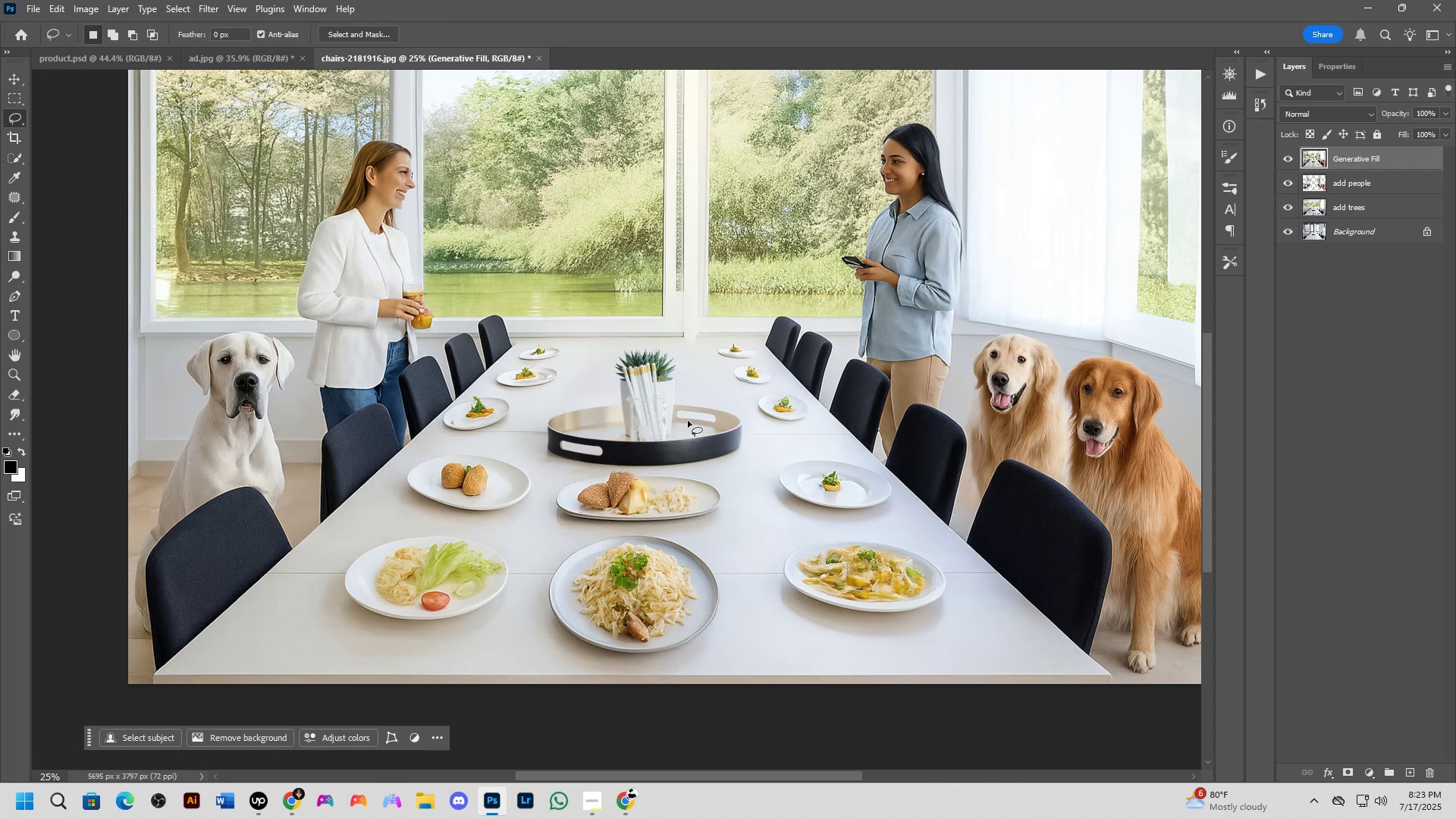 
hold_key(key=Space, duration=0.55)
 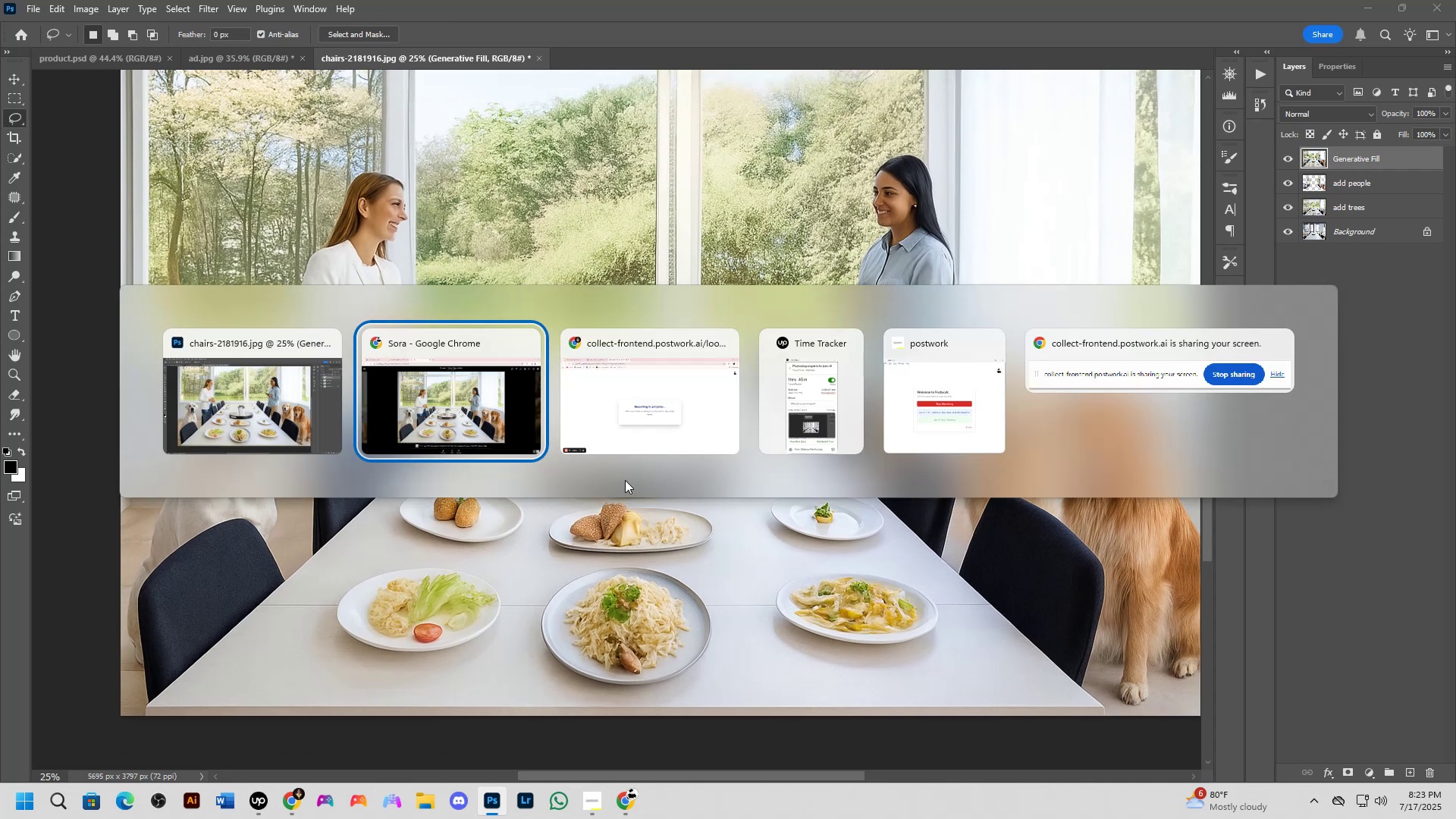 
left_click_drag(start_coordinate=[690, 347], to_coordinate=[682, 378])
 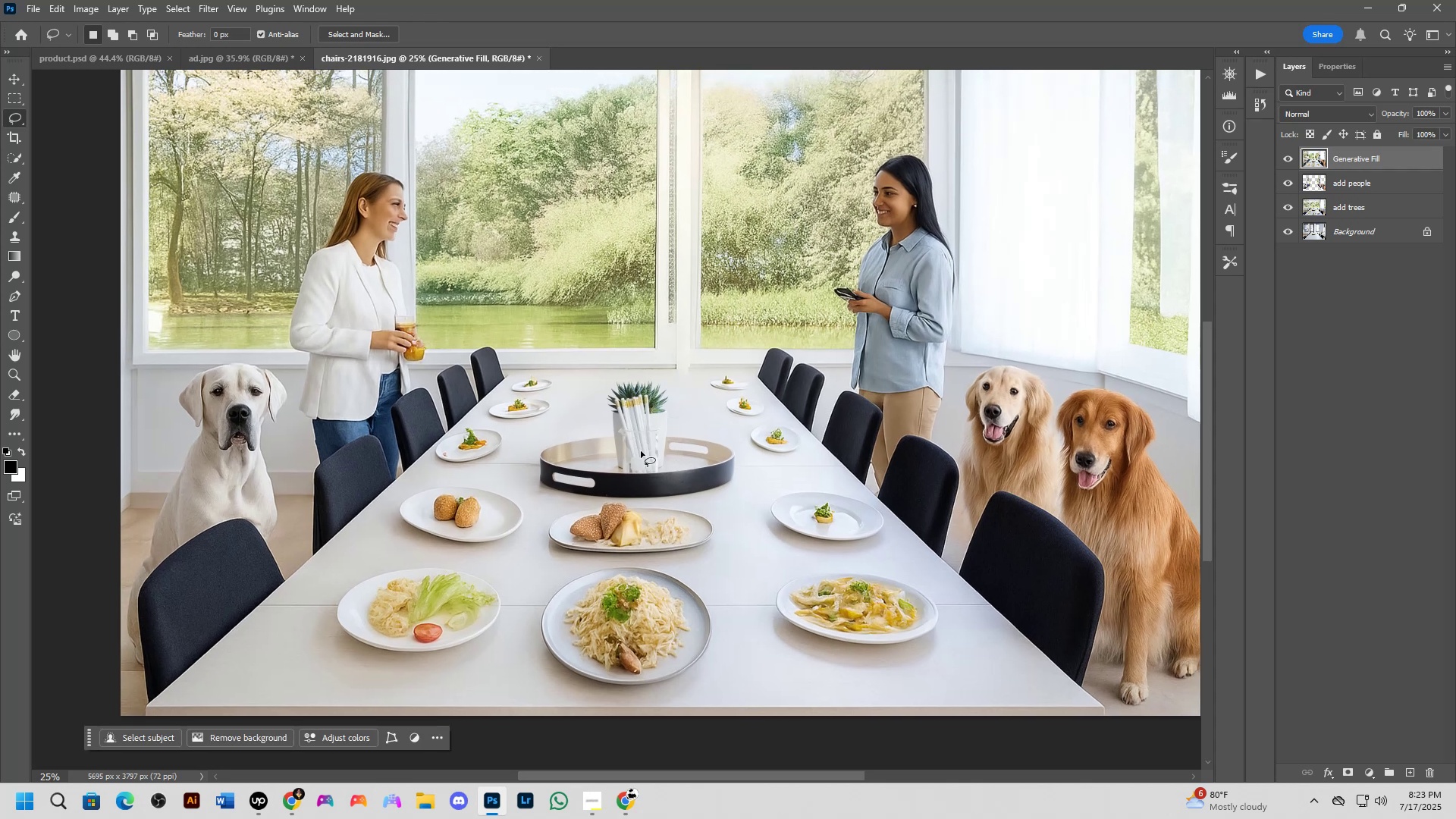 
key(Alt+Tab)
 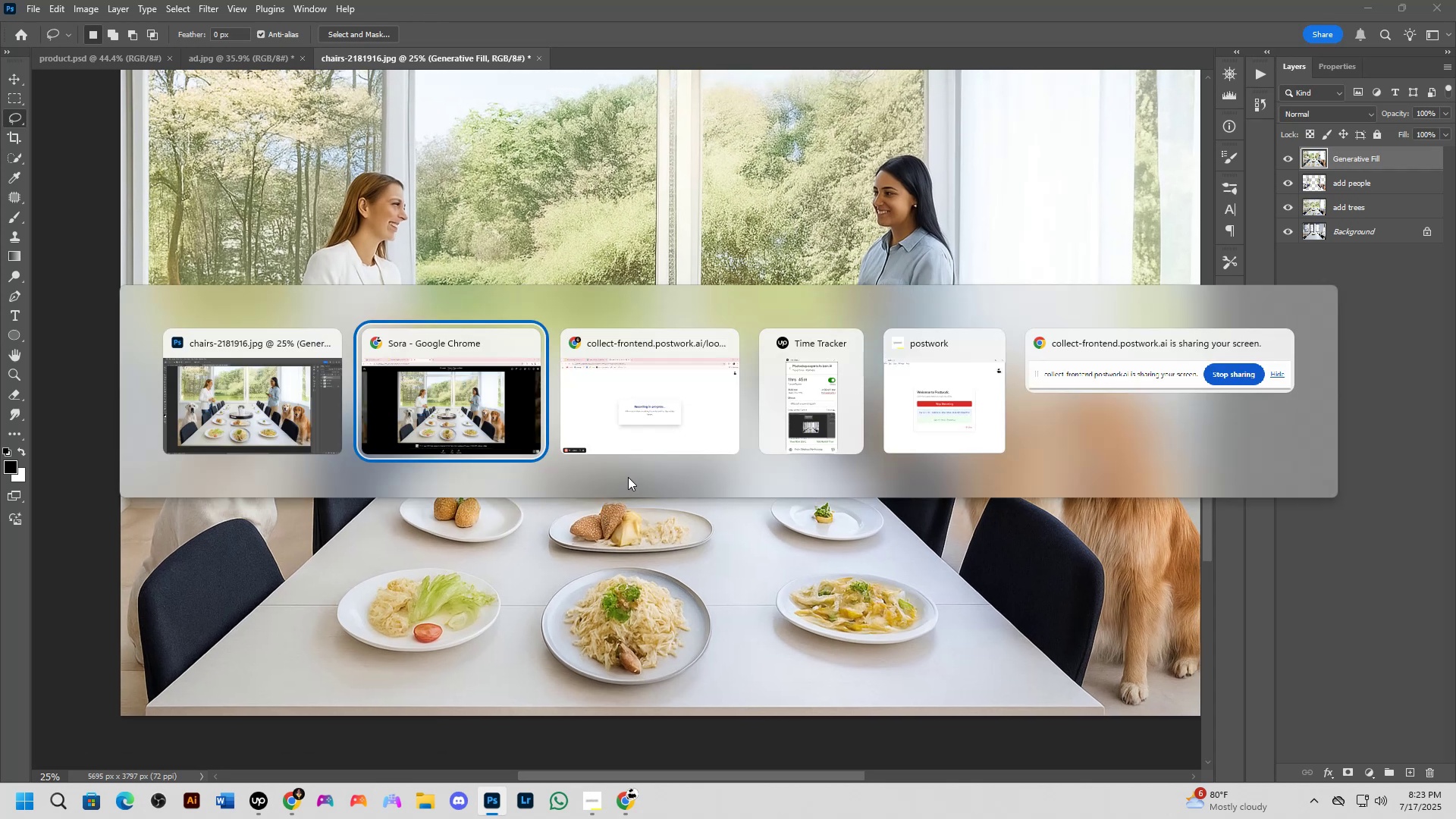 
key(Alt+Tab)
 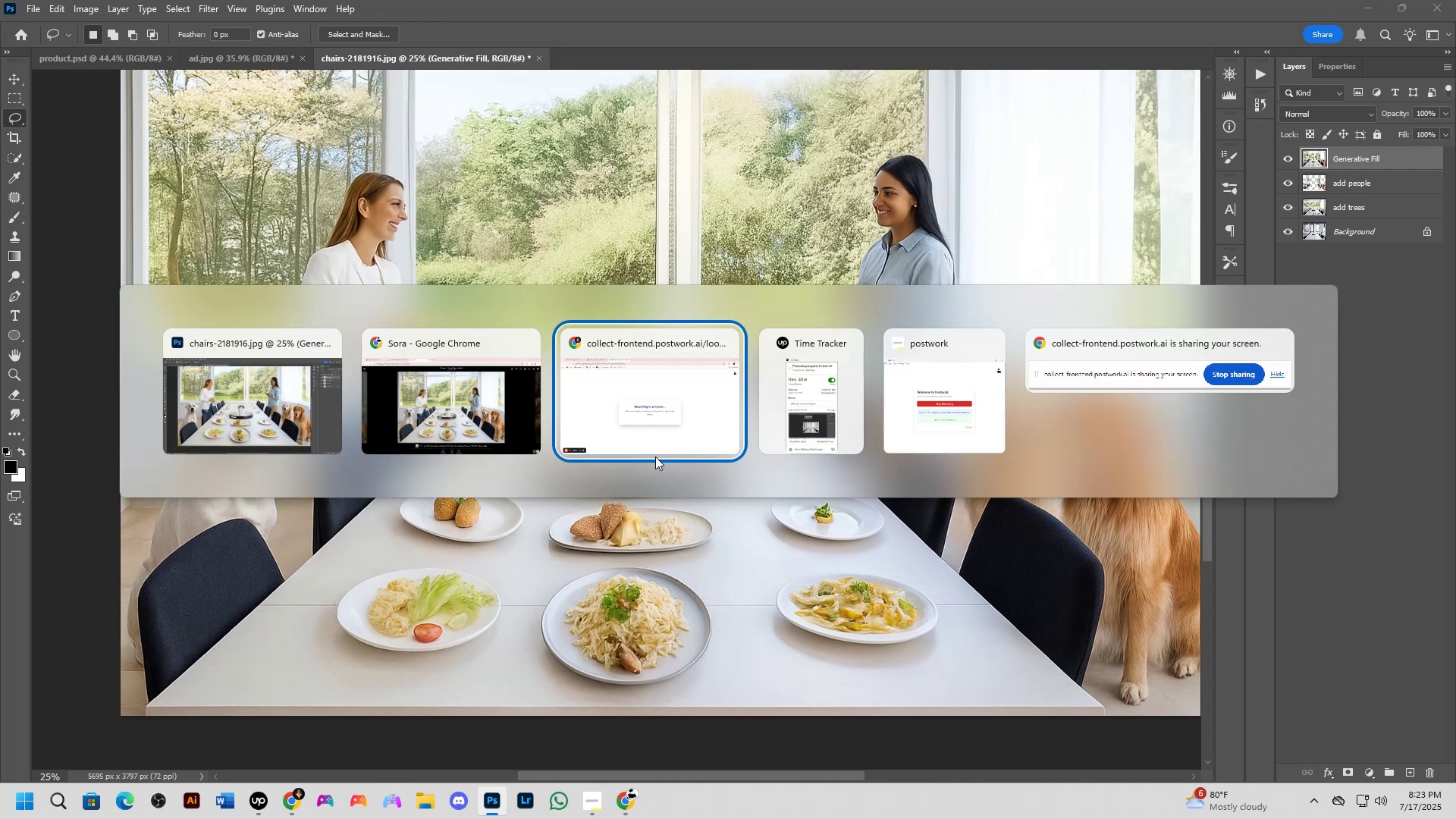 
key(Alt+Tab)
 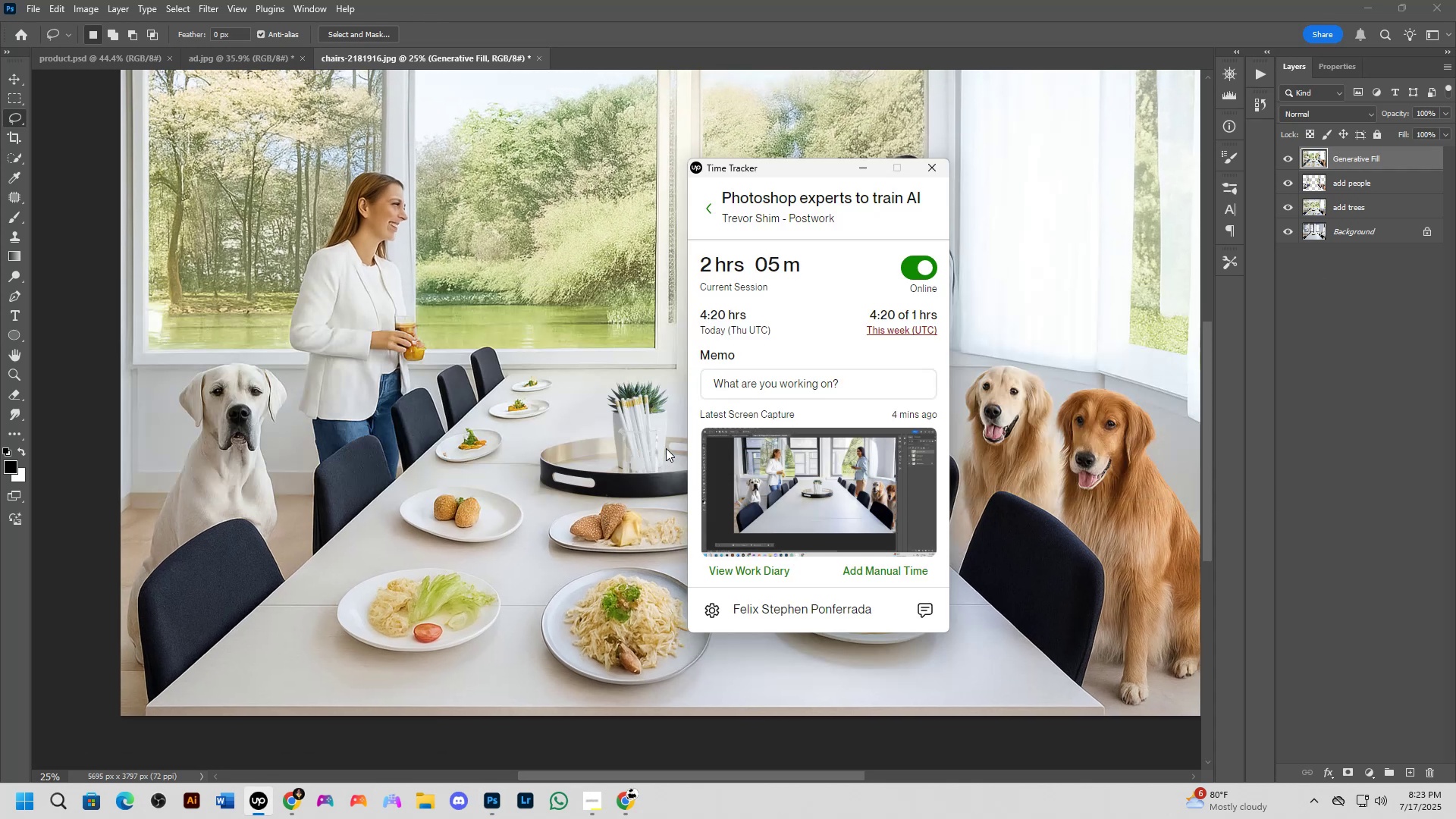 
key(Alt+AltLeft)
 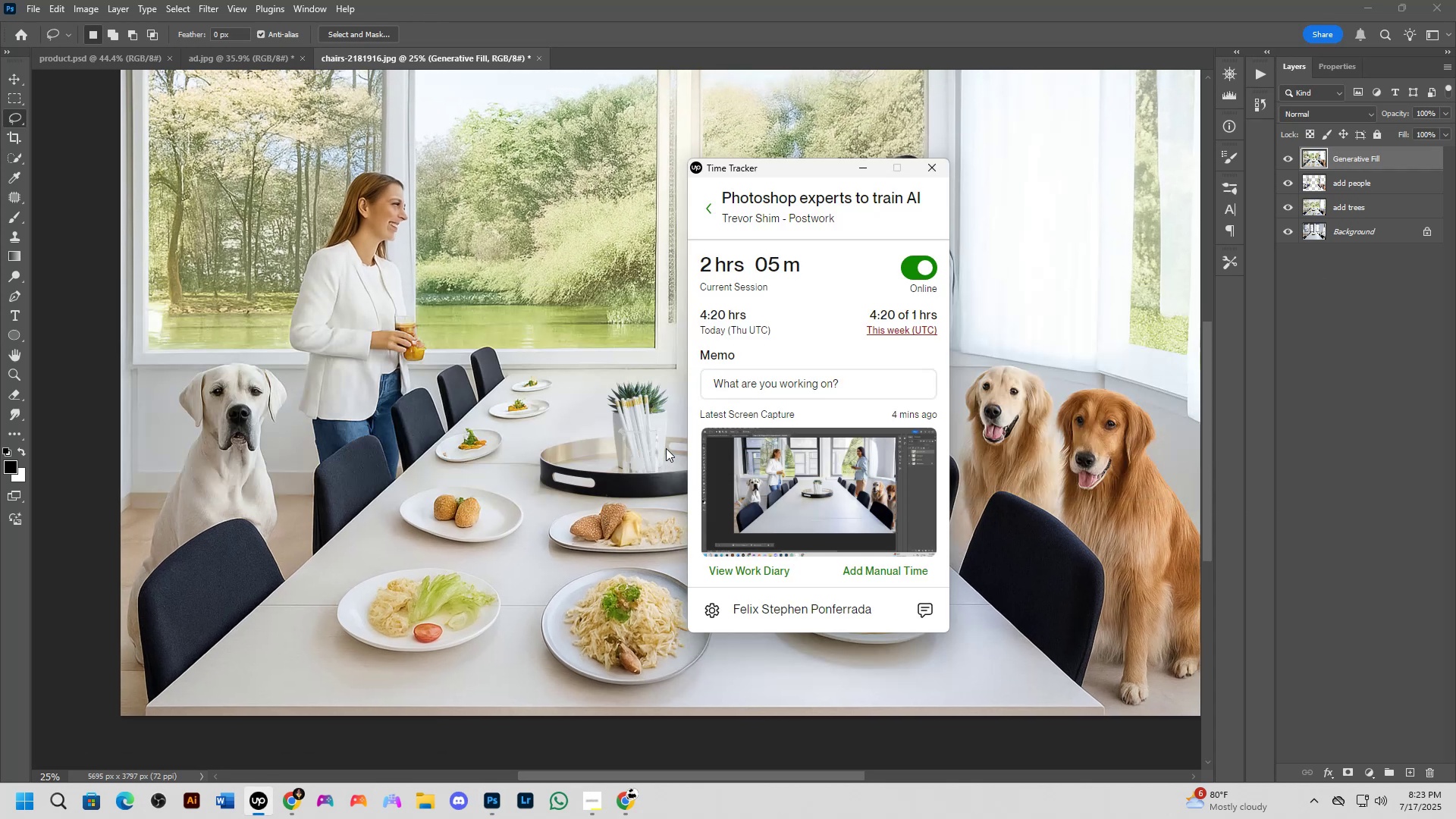 
key(Alt+Tab)
 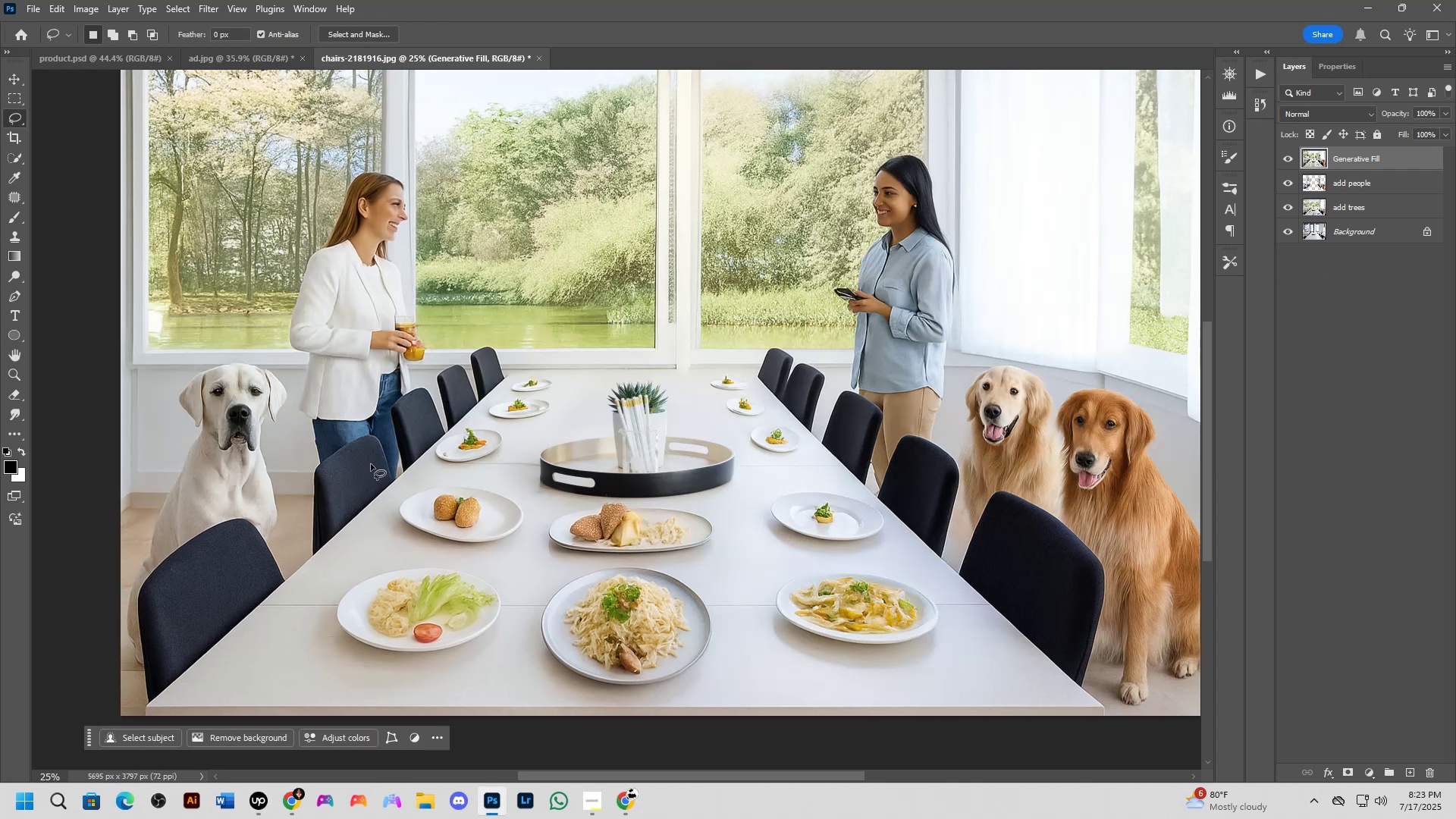 
key(Alt+AltLeft)
 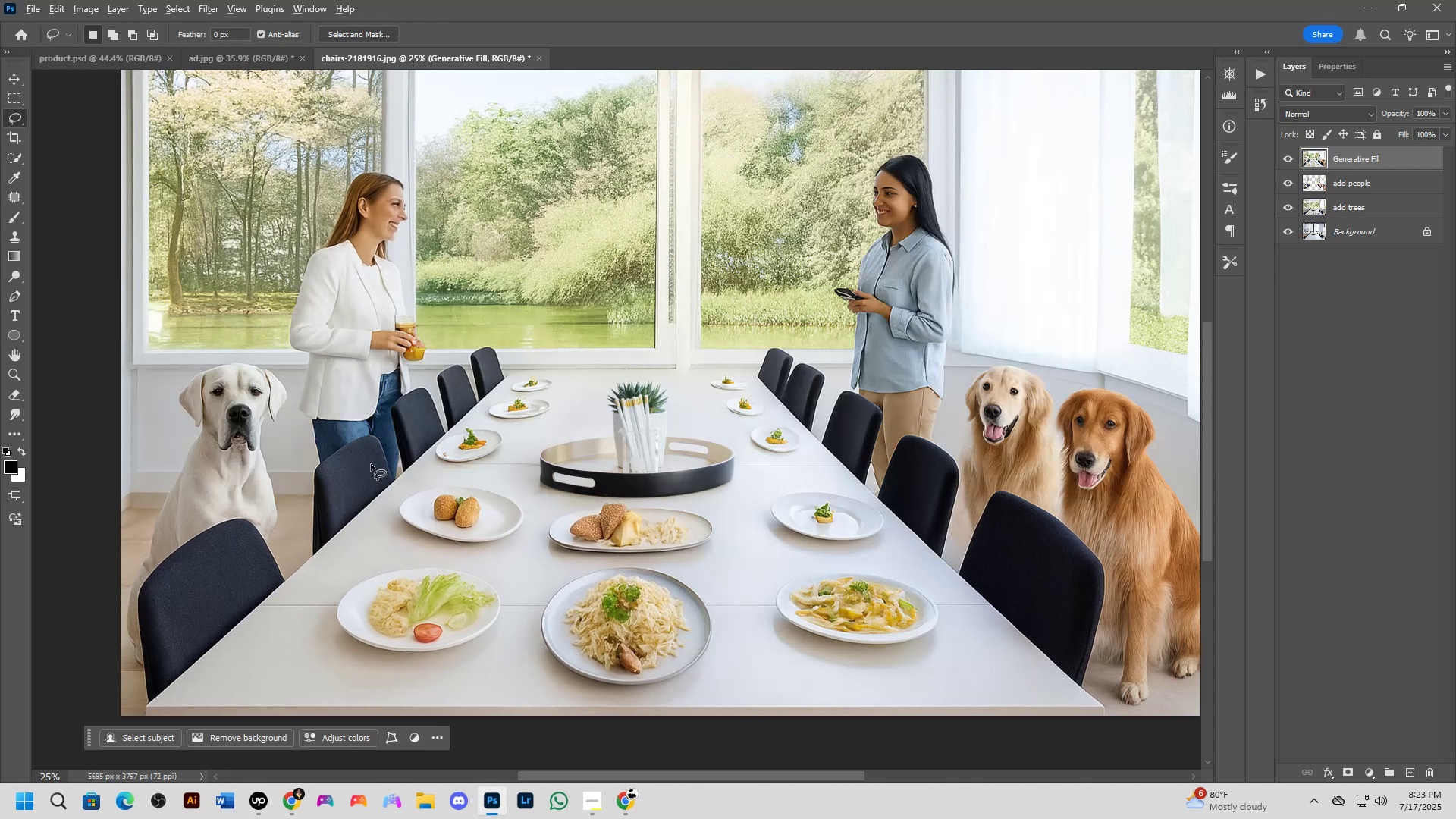 
key(Alt+Tab)
 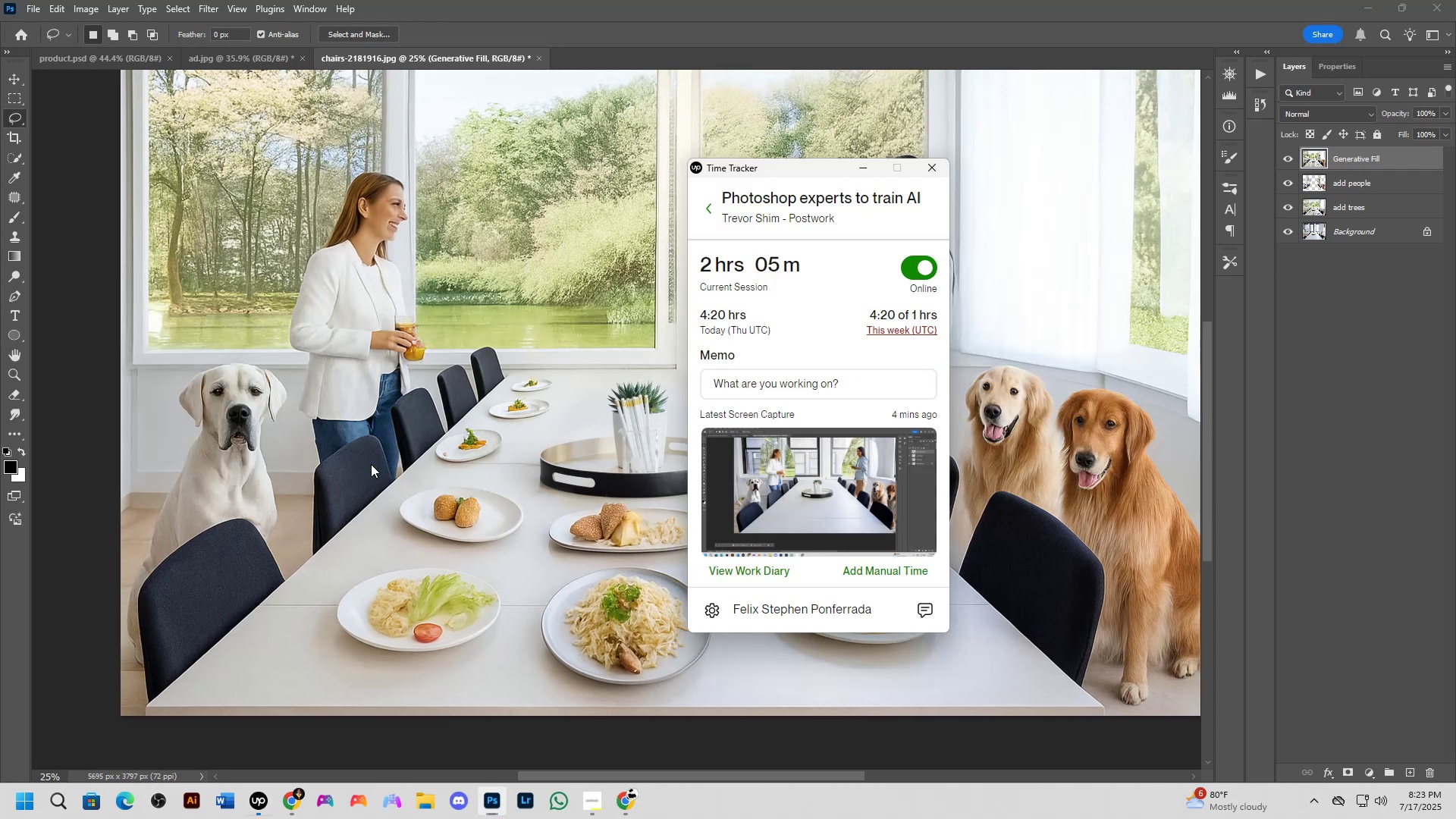 
key(Alt+AltLeft)
 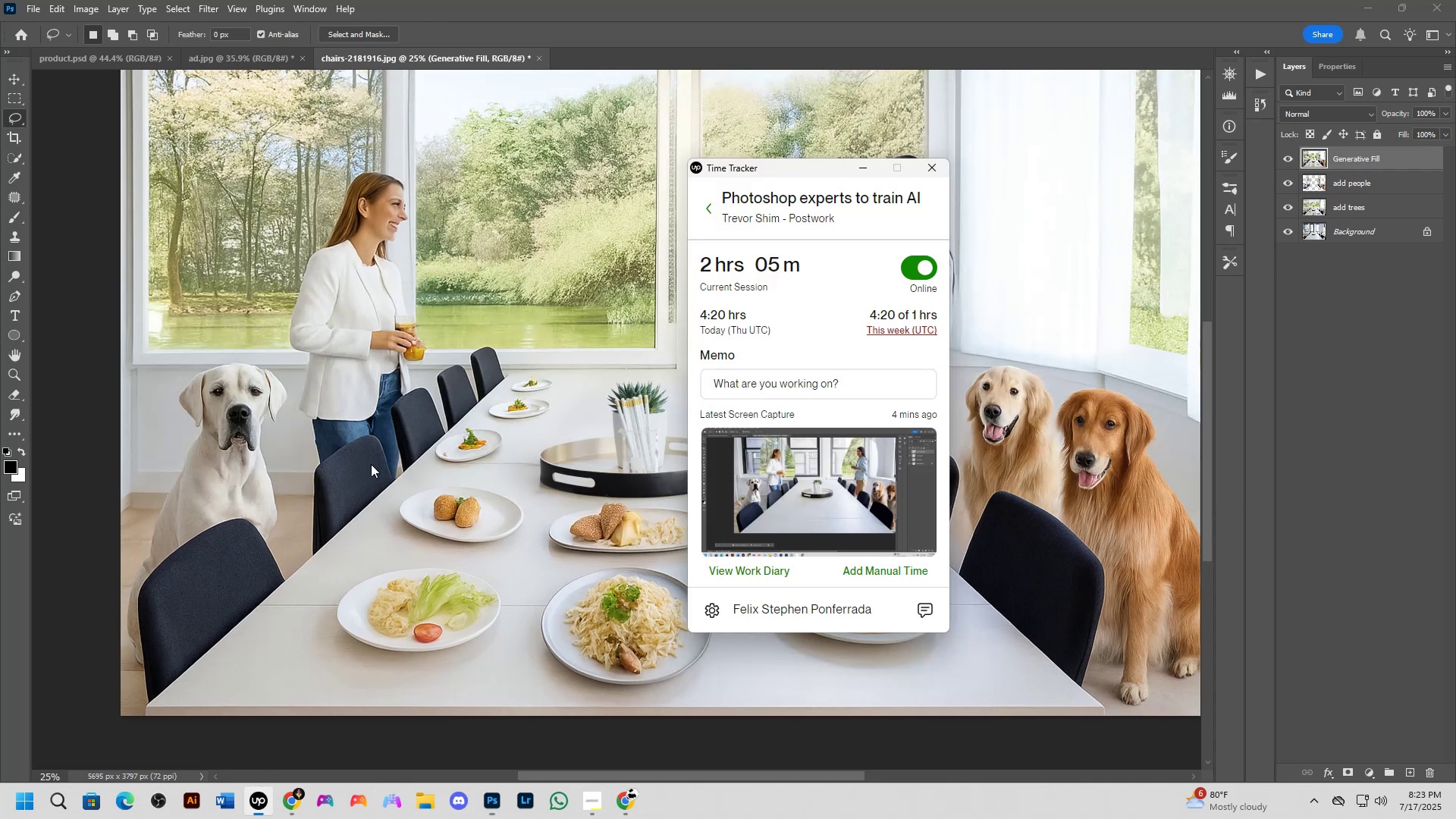 
key(Alt+Tab)
 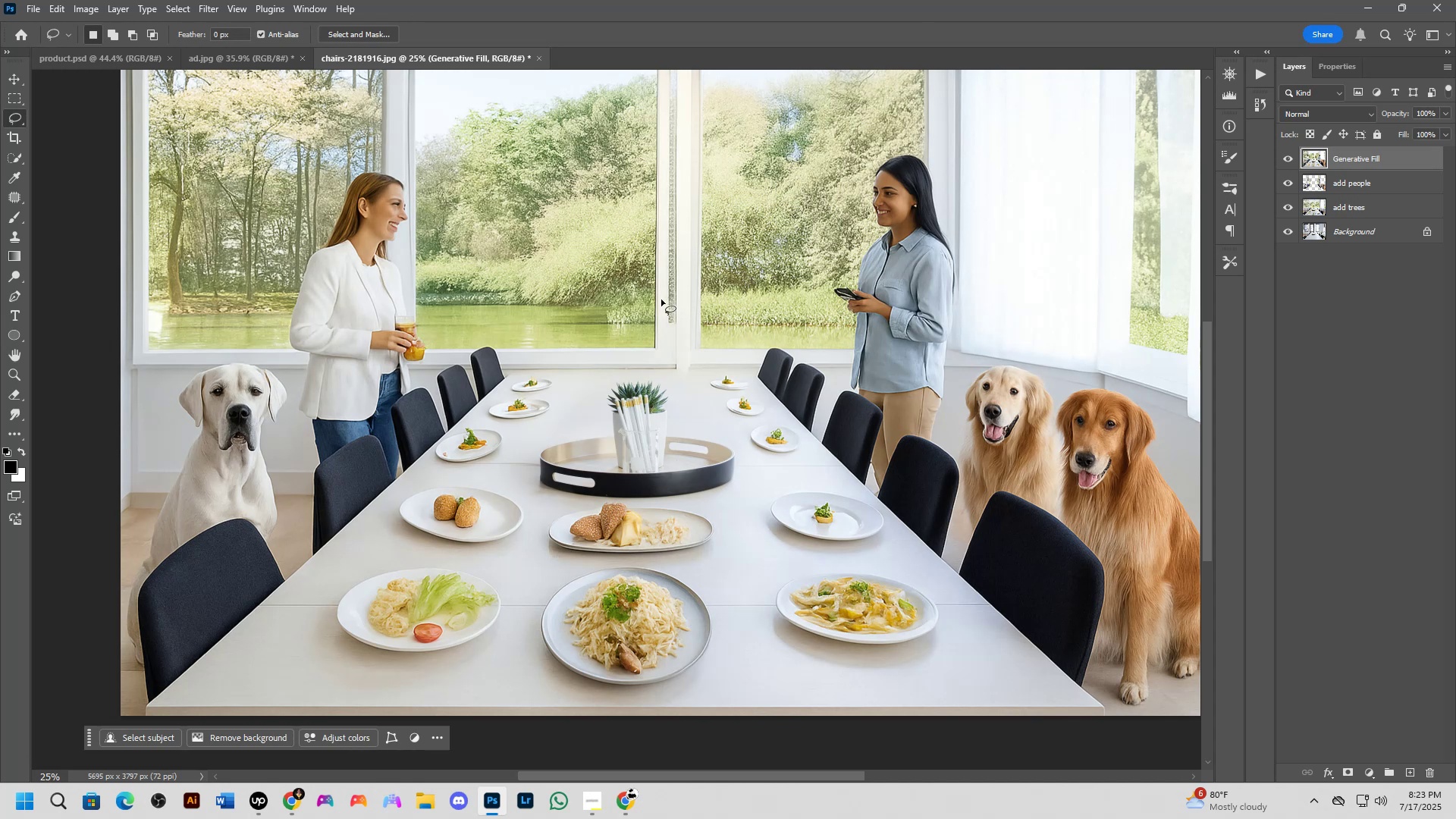 
wait(16.87)
 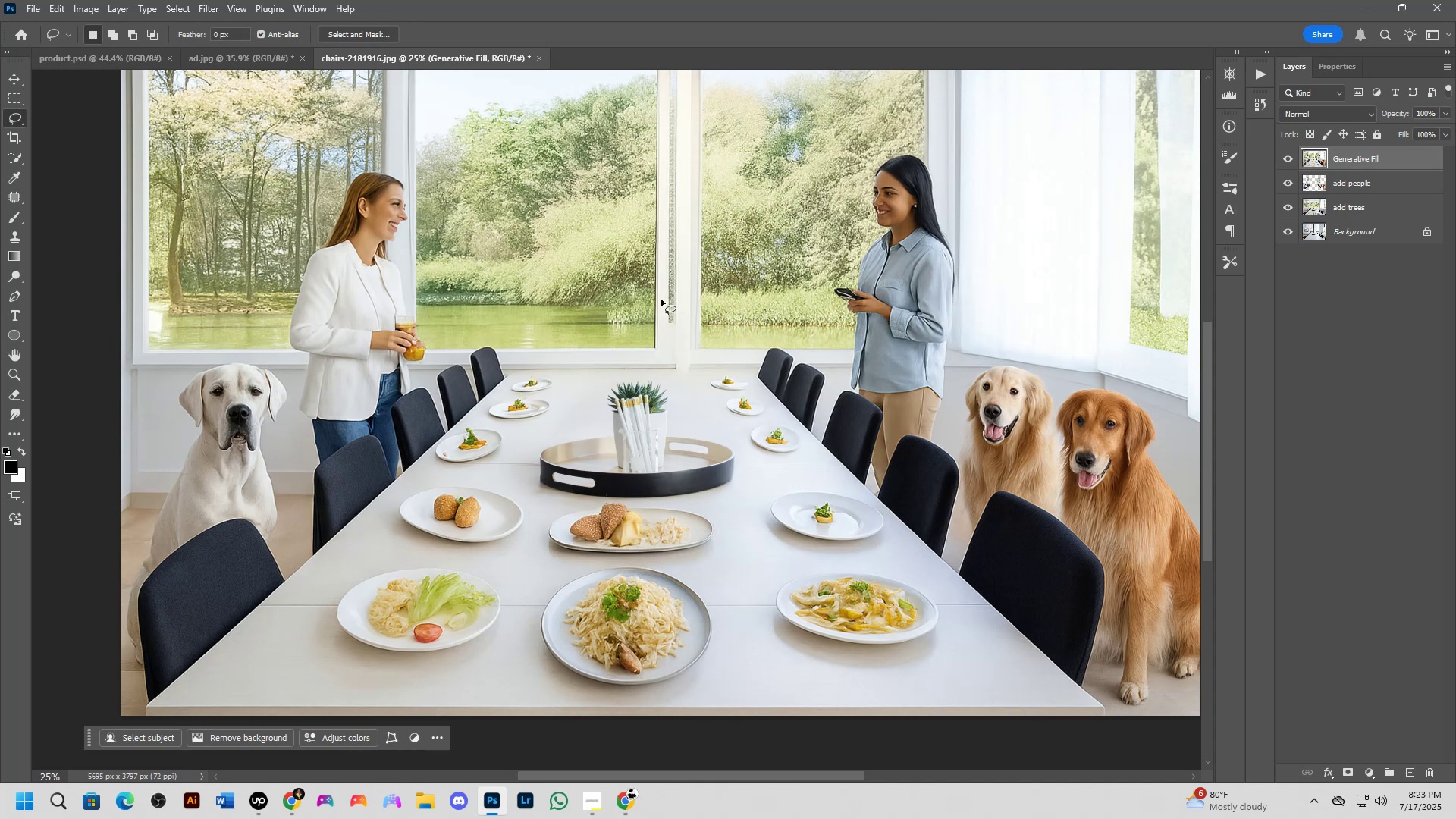 
scroll: coordinate [733, 456], scroll_direction: down, amount: 4.0
 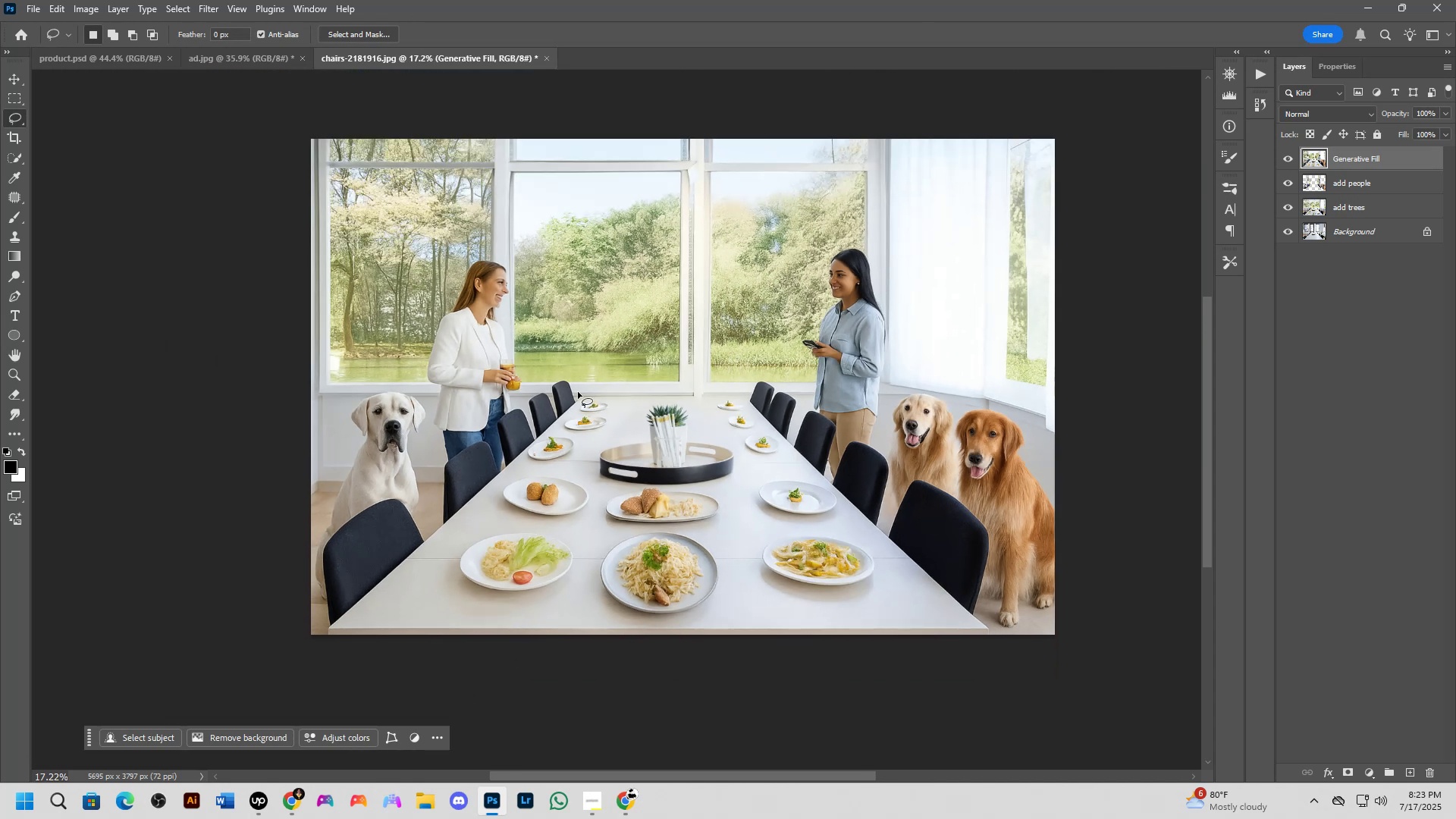 
key(Shift+ShiftLeft)
 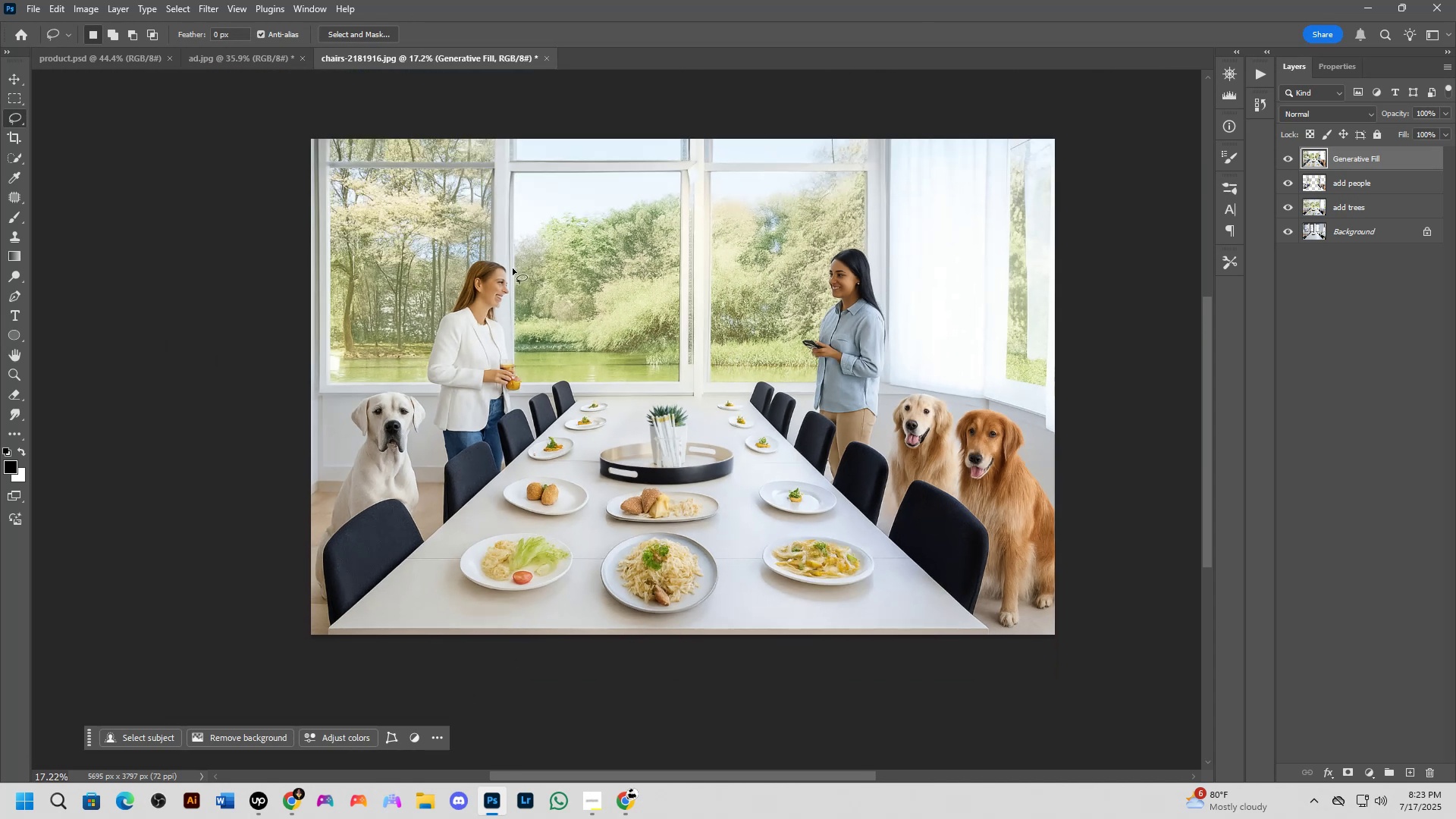 
scroll: coordinate [494, 321], scroll_direction: none, amount: 0.0
 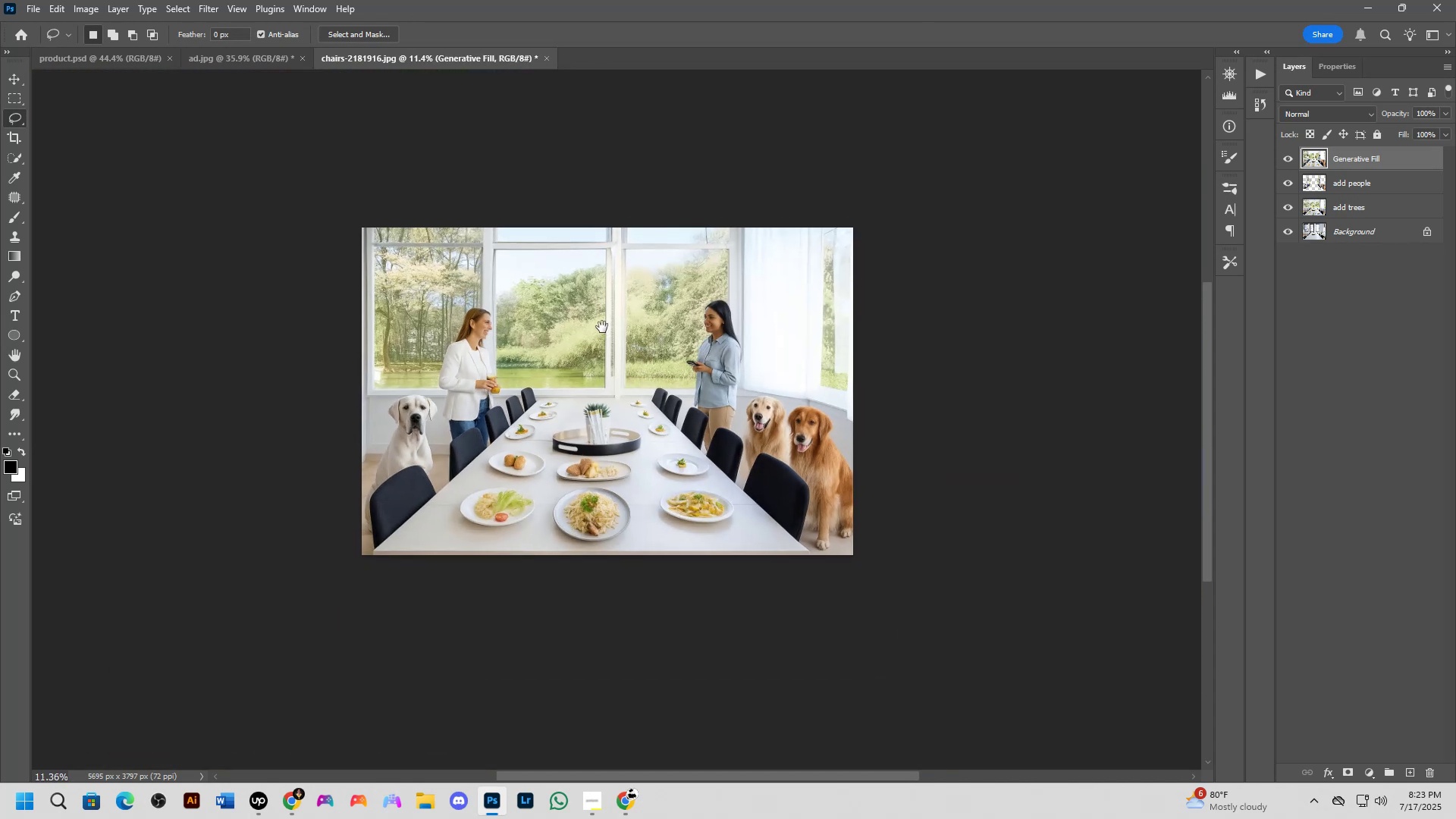 
hold_key(key=ShiftLeft, duration=0.31)
 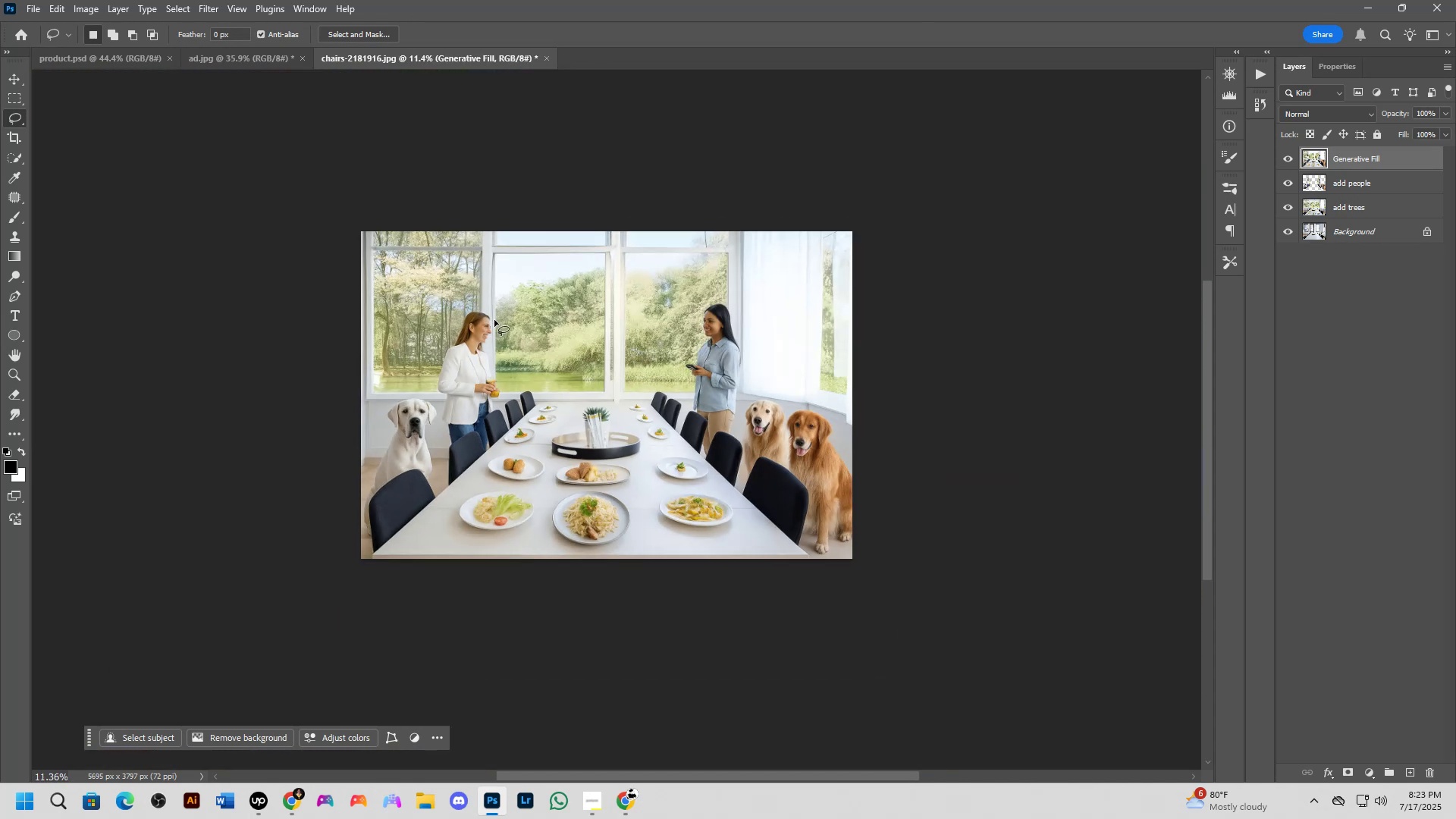 
hold_key(key=Space, duration=0.39)
 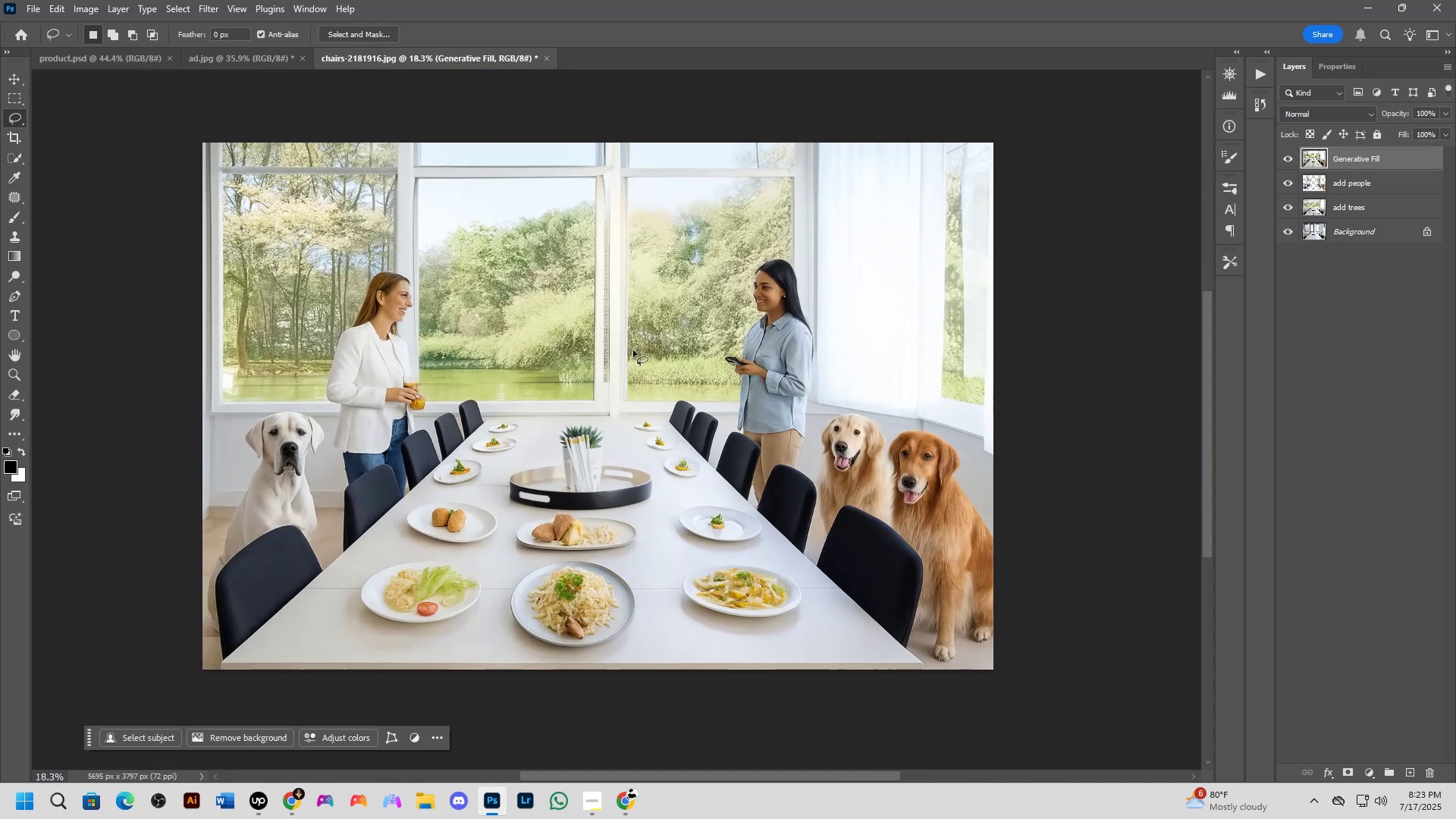 
left_click_drag(start_coordinate=[601, 340], to_coordinate=[602, 327])
 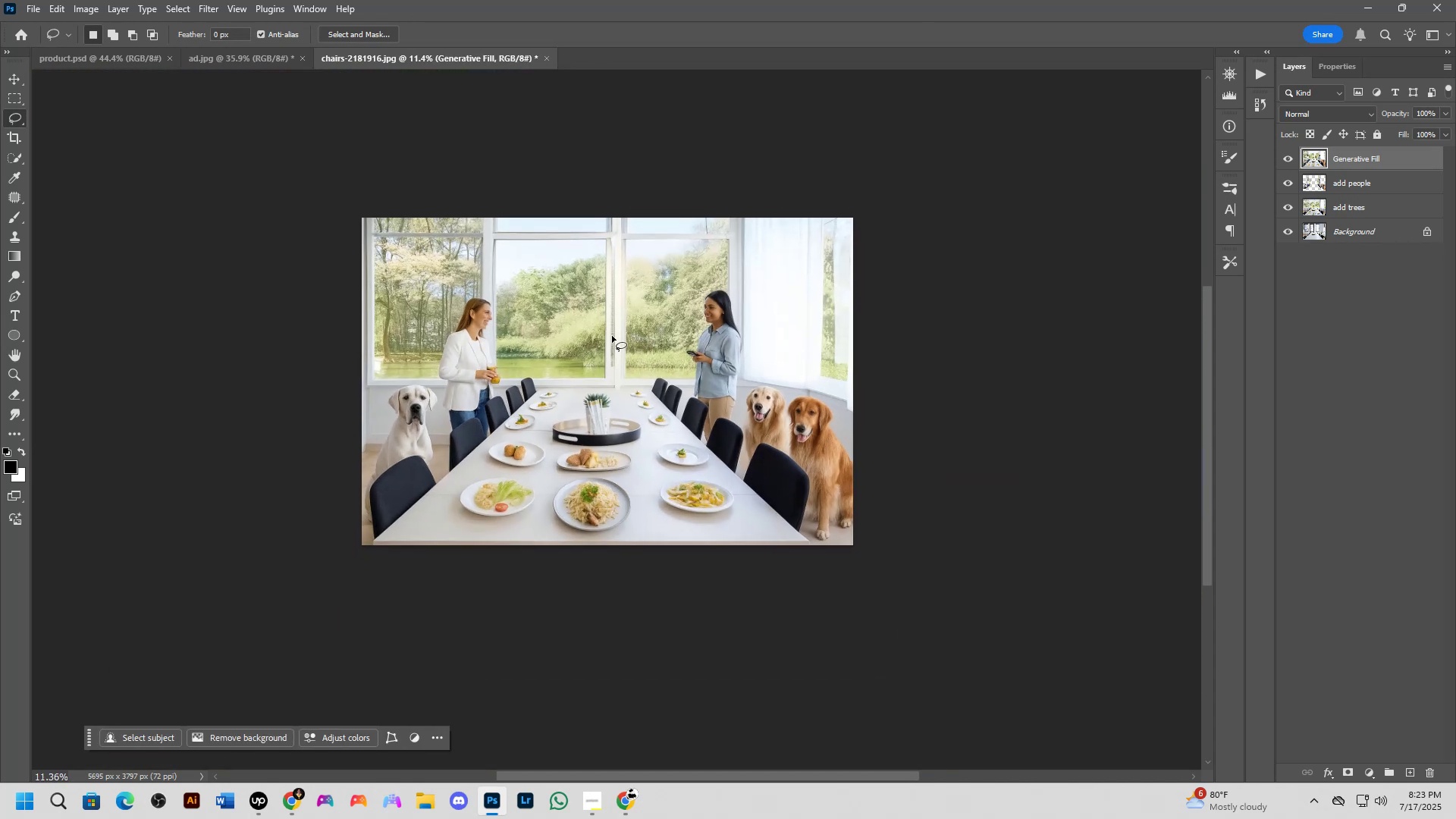 
scroll: coordinate [633, 350], scroll_direction: up, amount: 5.0
 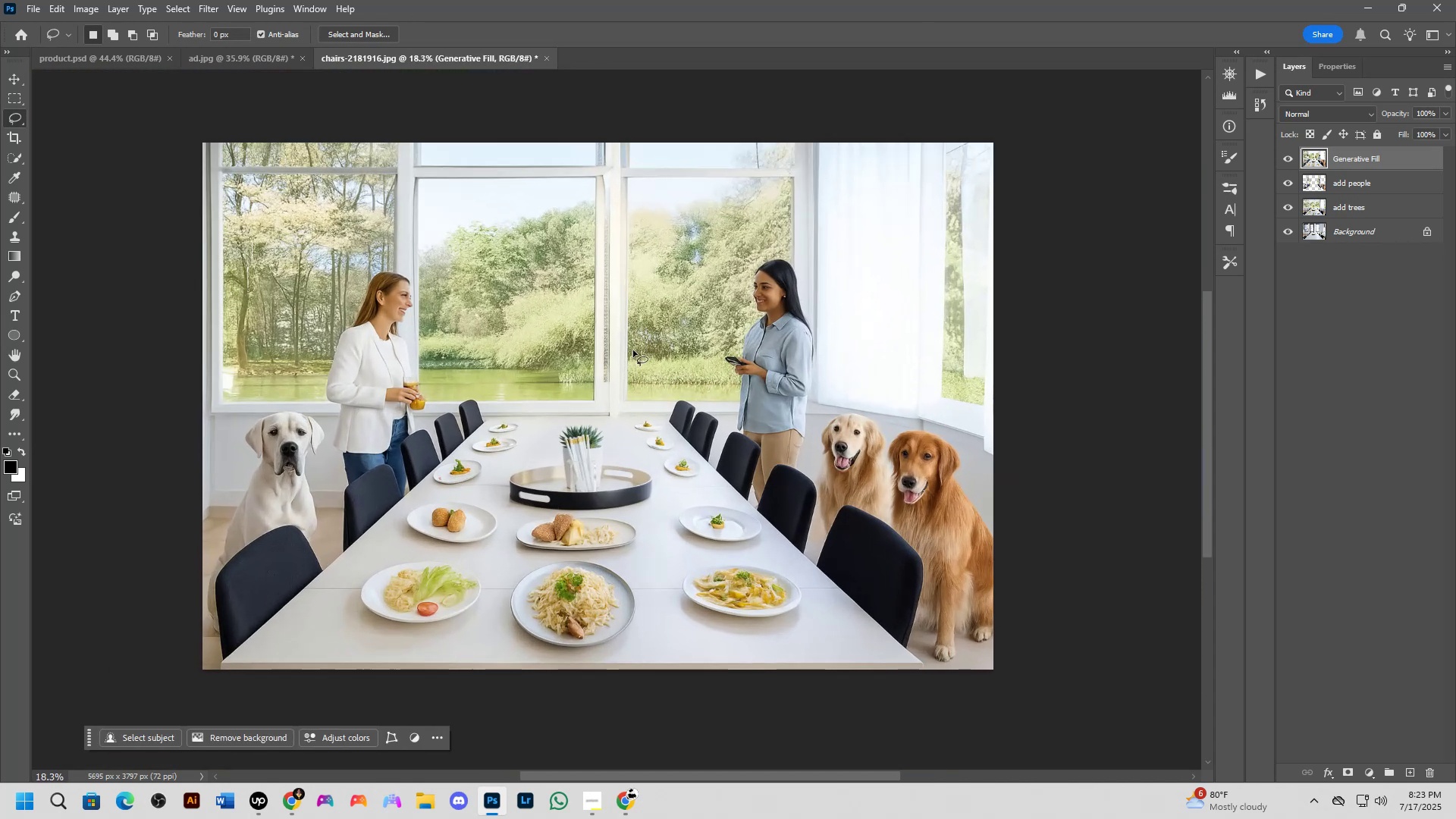 
hold_key(key=Space, duration=0.43)
 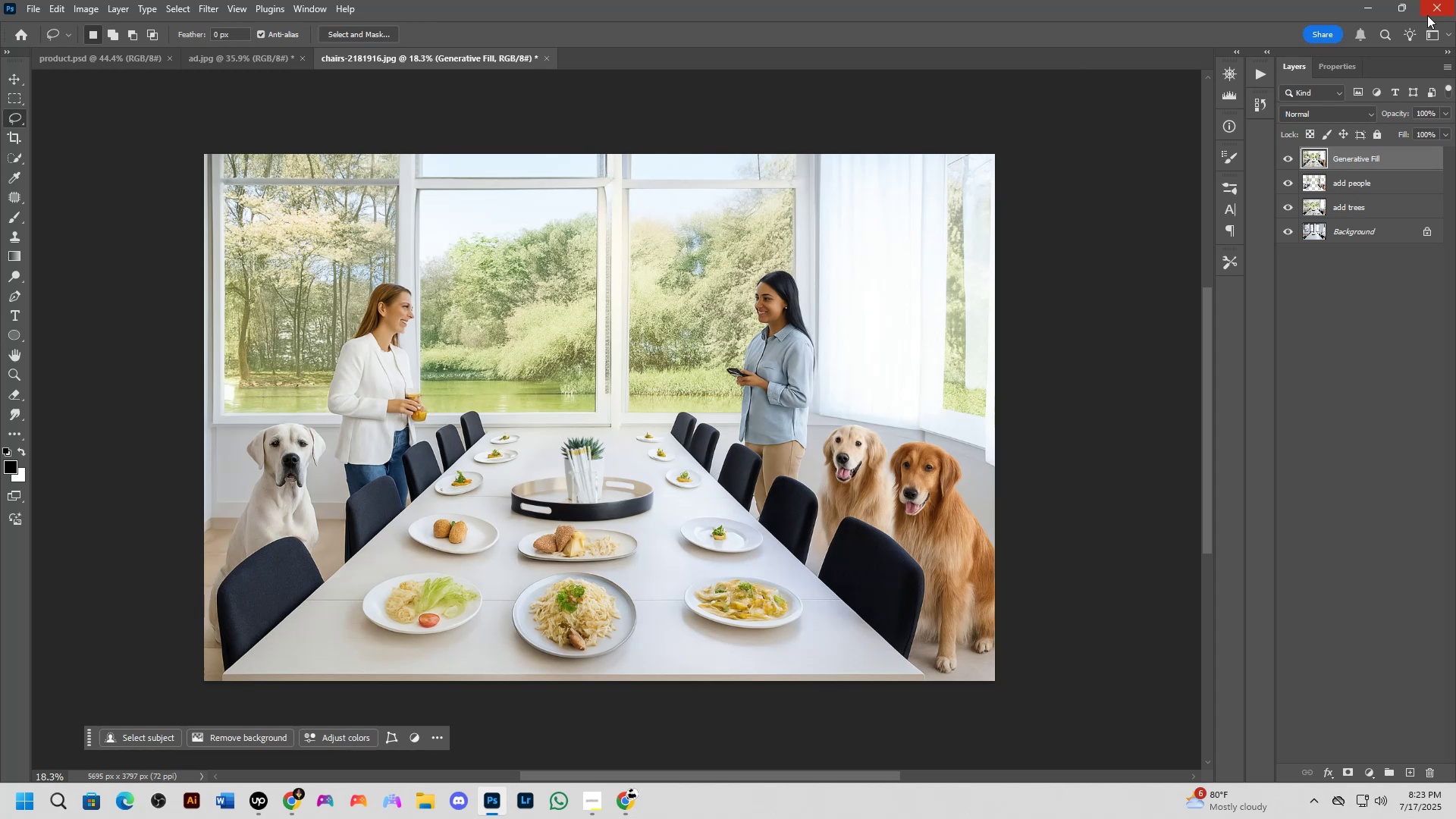 
left_click_drag(start_coordinate=[642, 312], to_coordinate=[643, 323])
 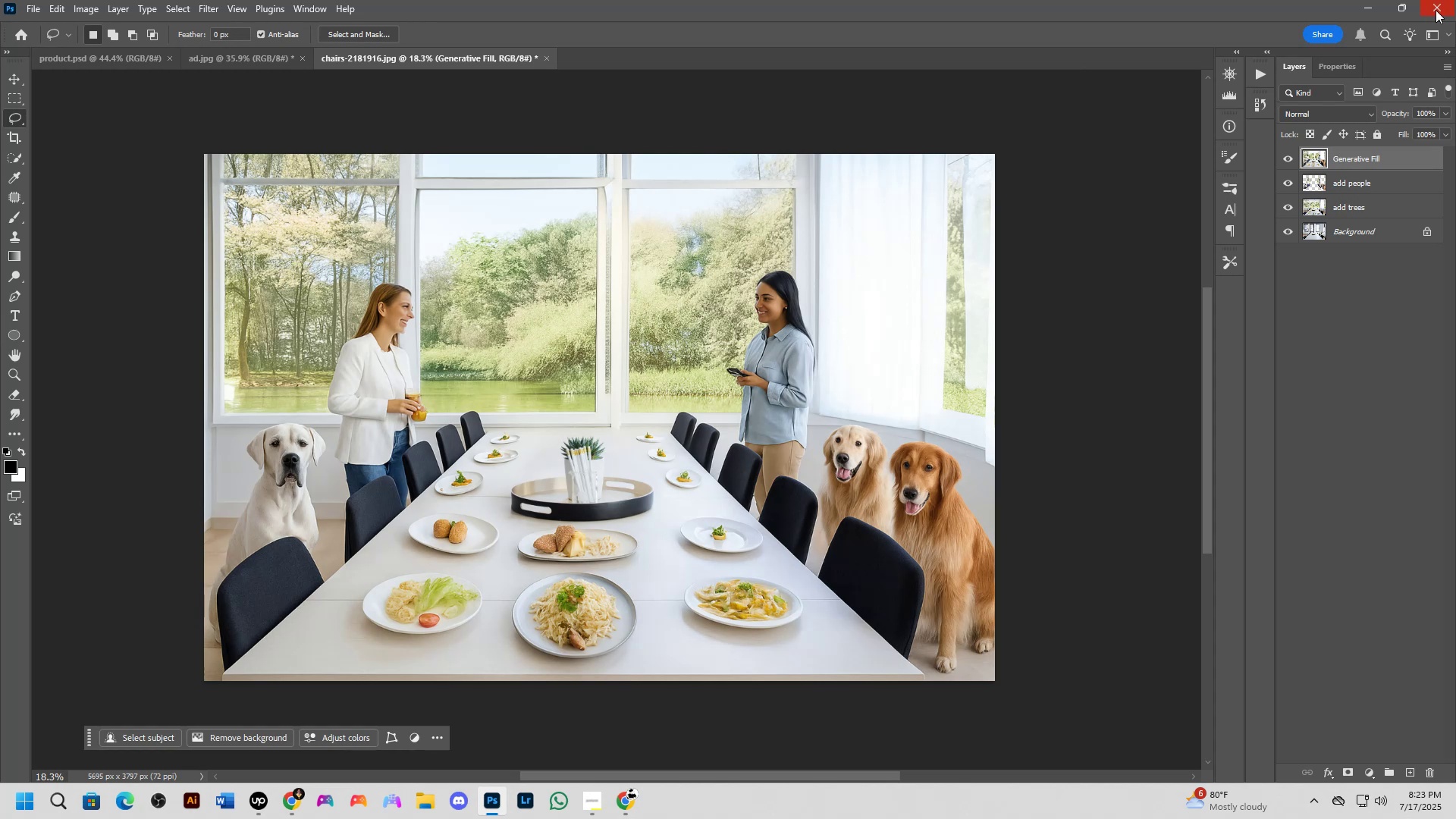 
key(Control+A)
 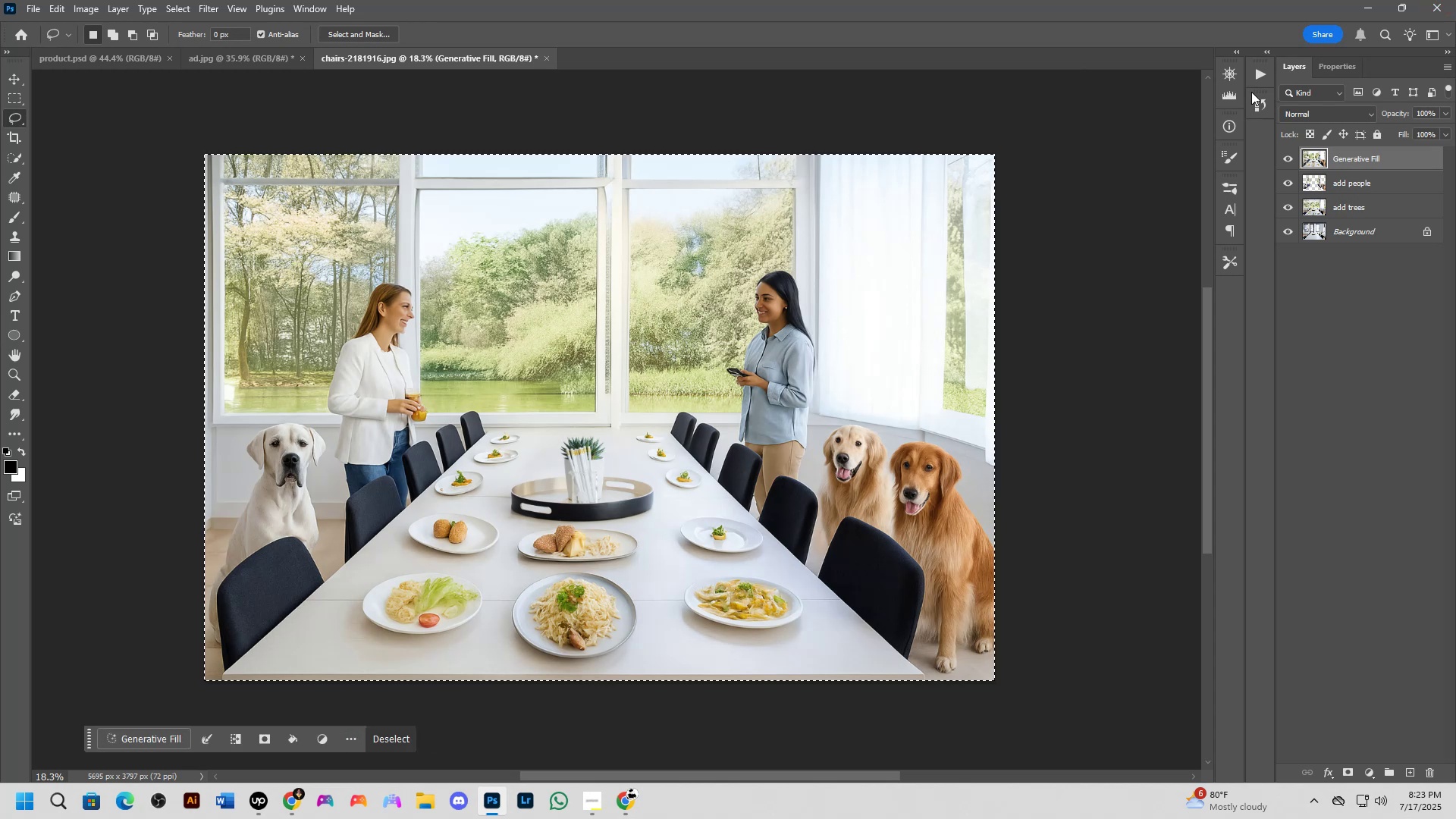 
left_click([1255, 83])
 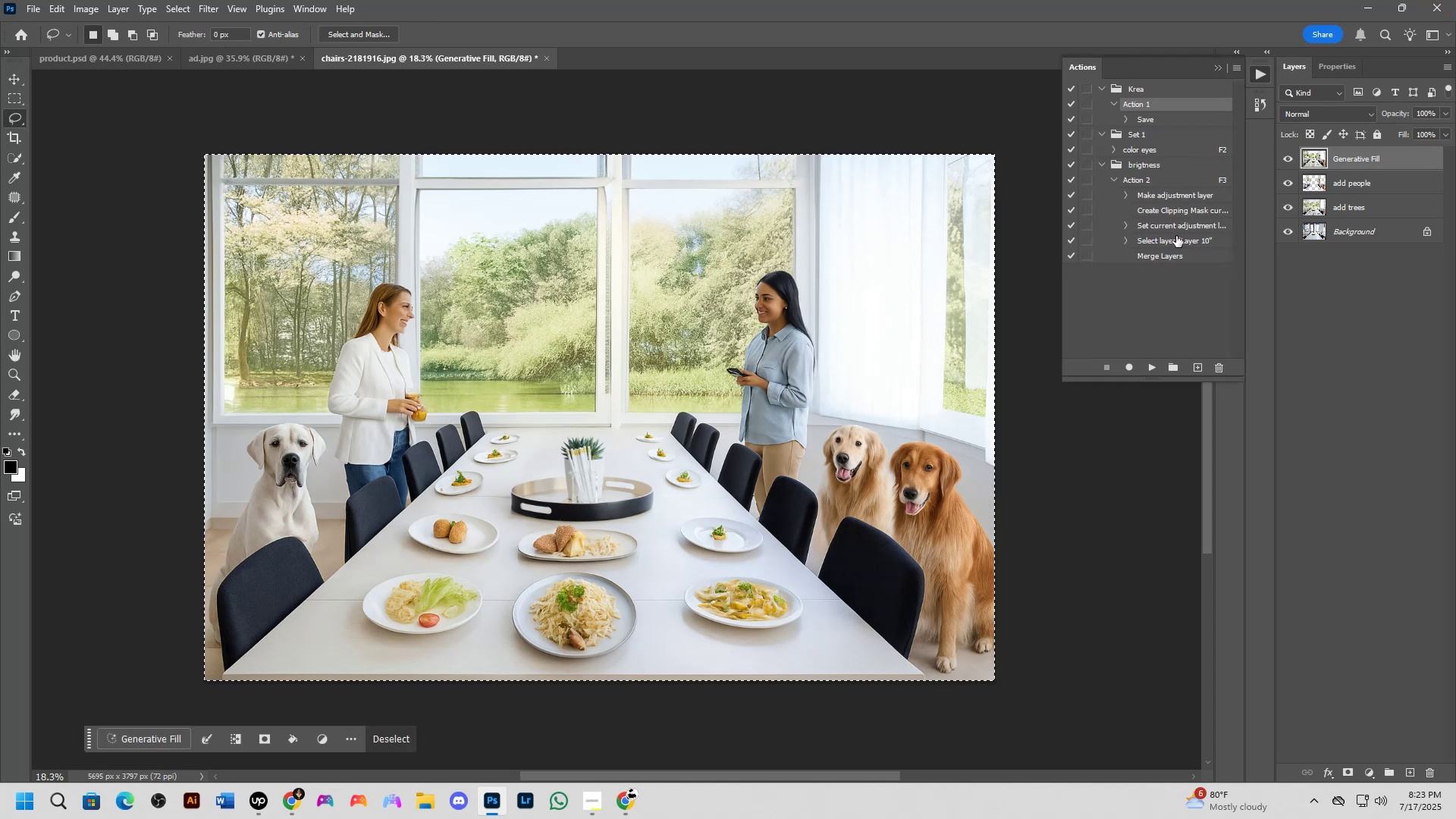 
left_click([1165, 119])
 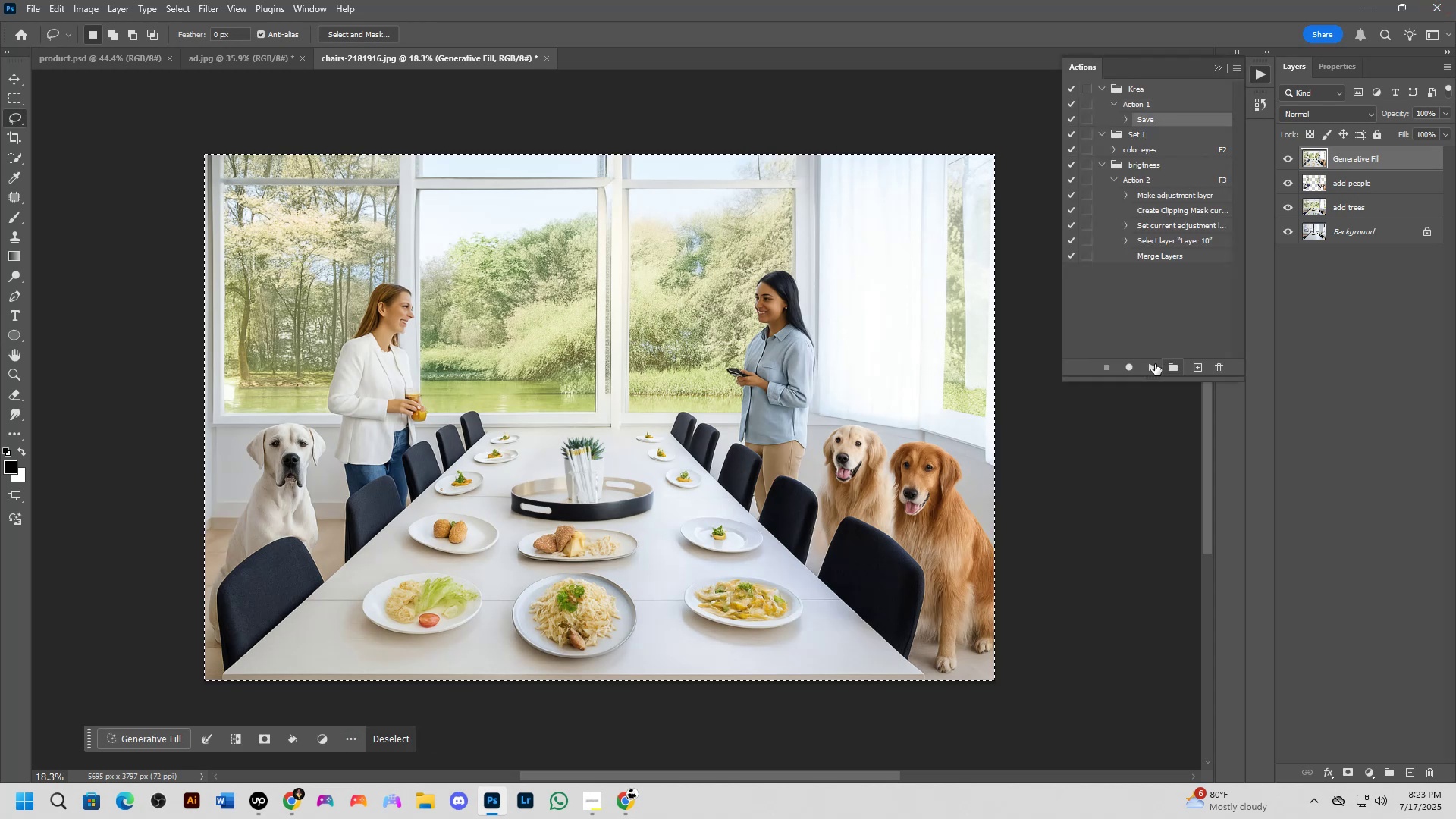 
left_click([1153, 364])
 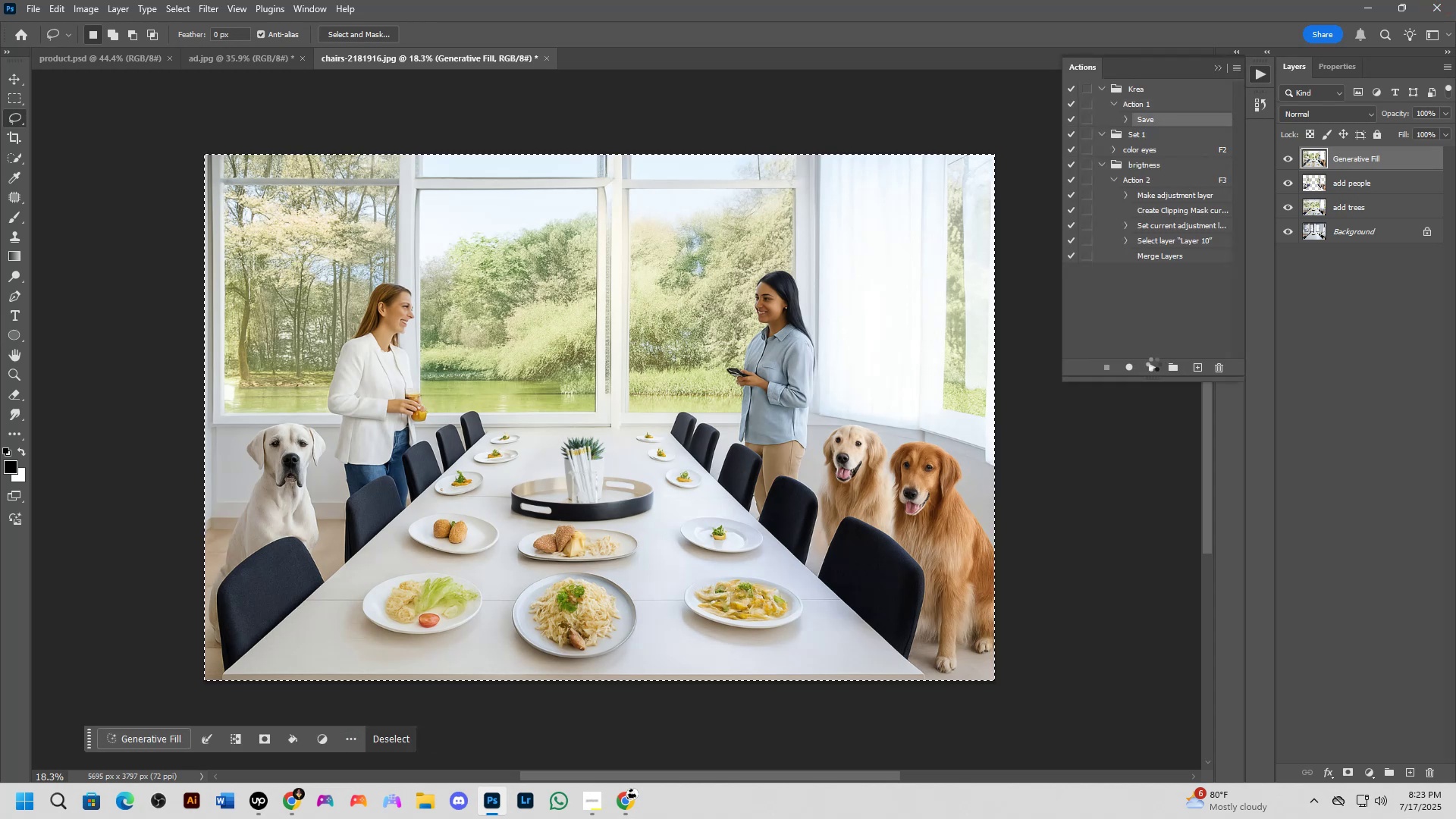 
key(Alt+Tab)
 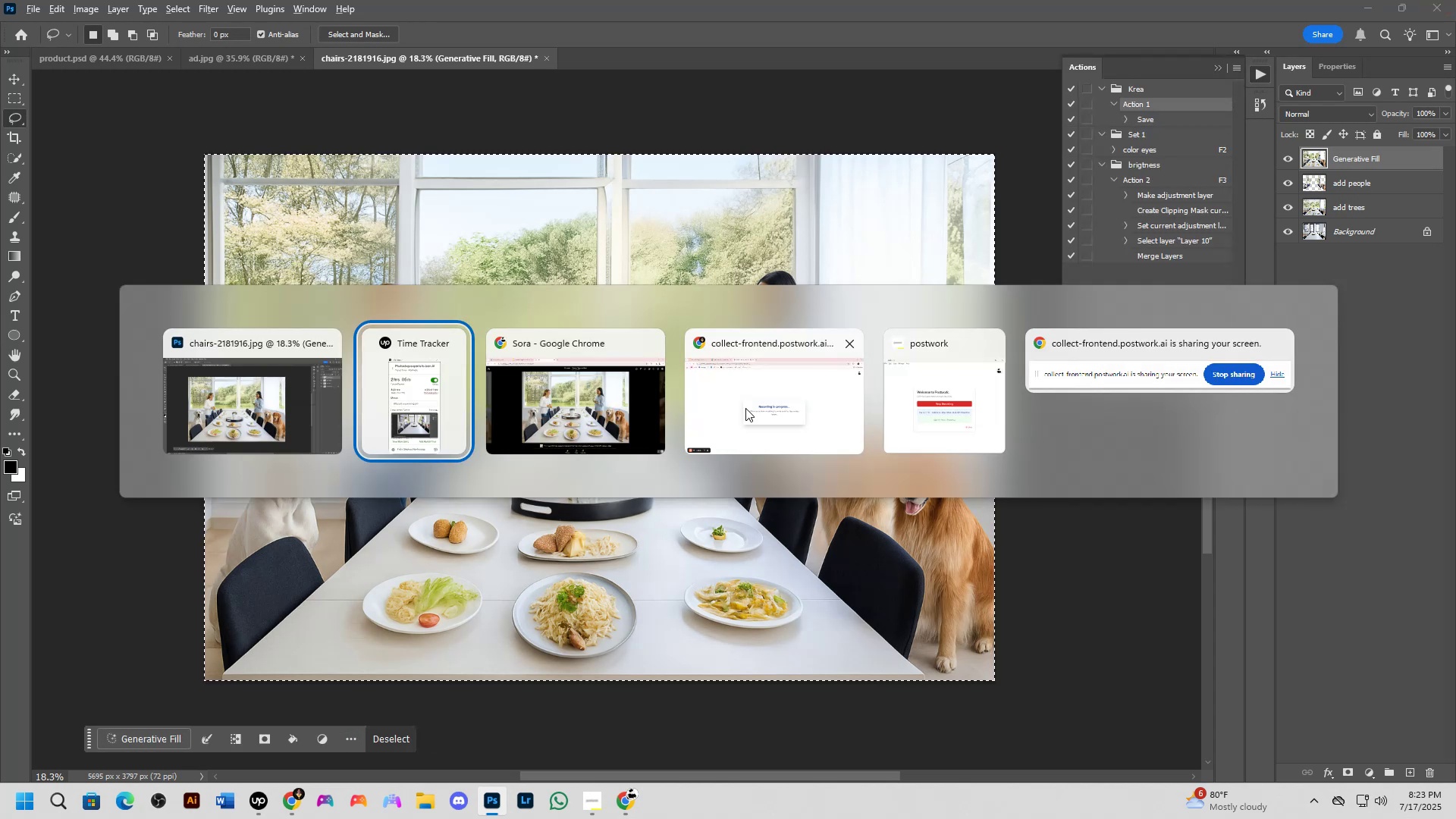 
left_click([730, 391])
 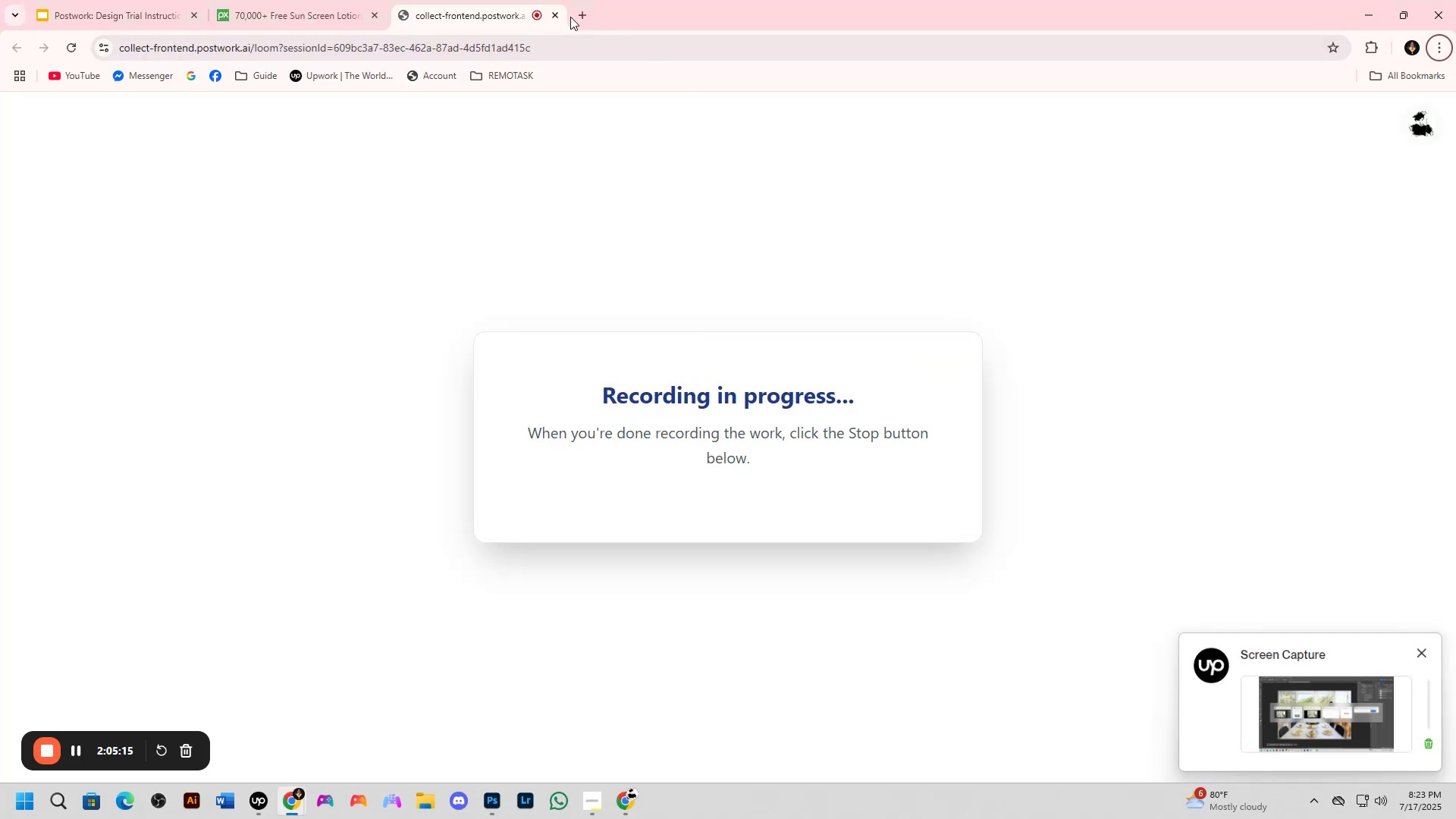 
left_click([579, 17])
 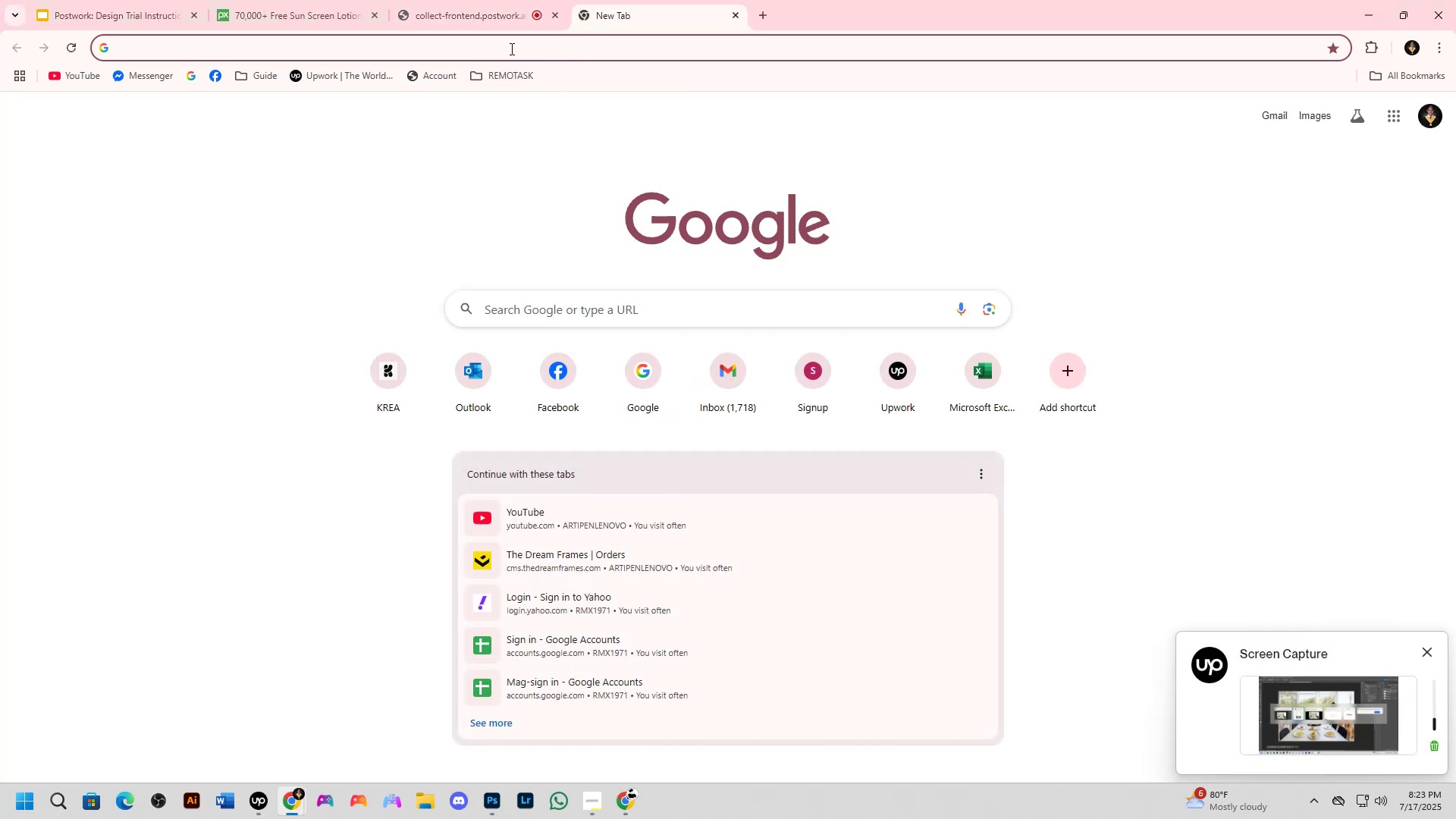 
type(krea)
 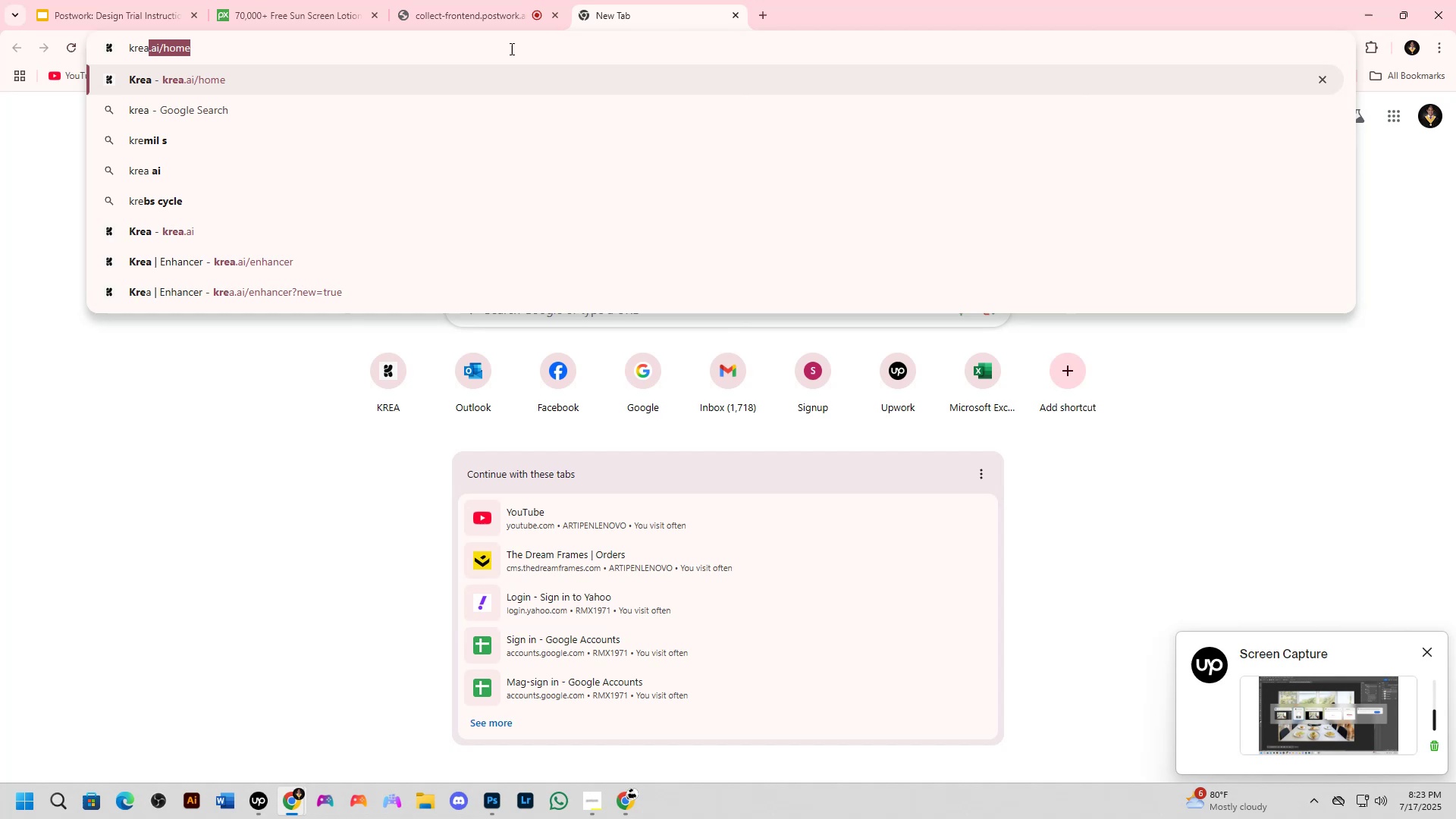 
key(Enter)
 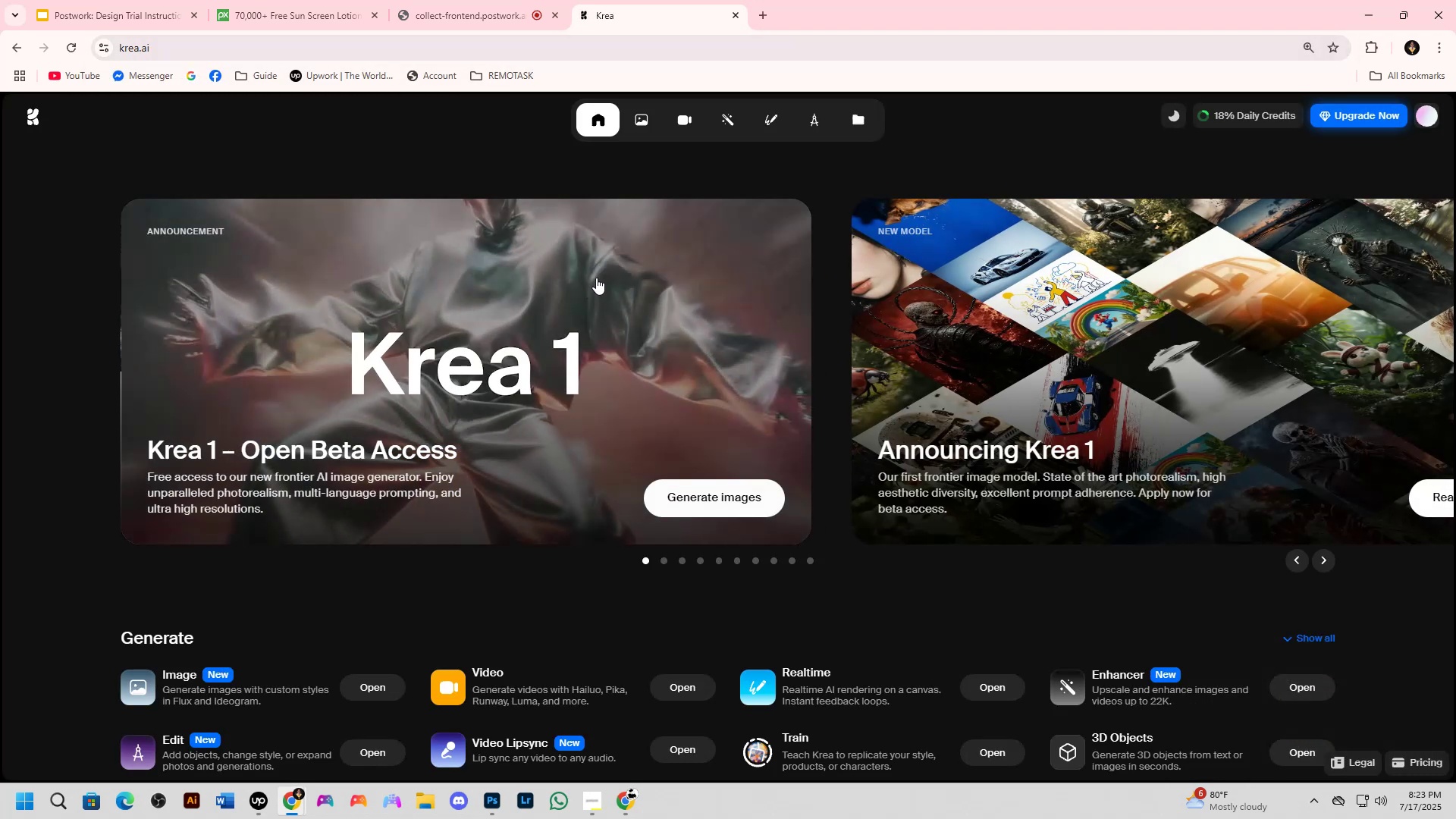 
wait(5.6)
 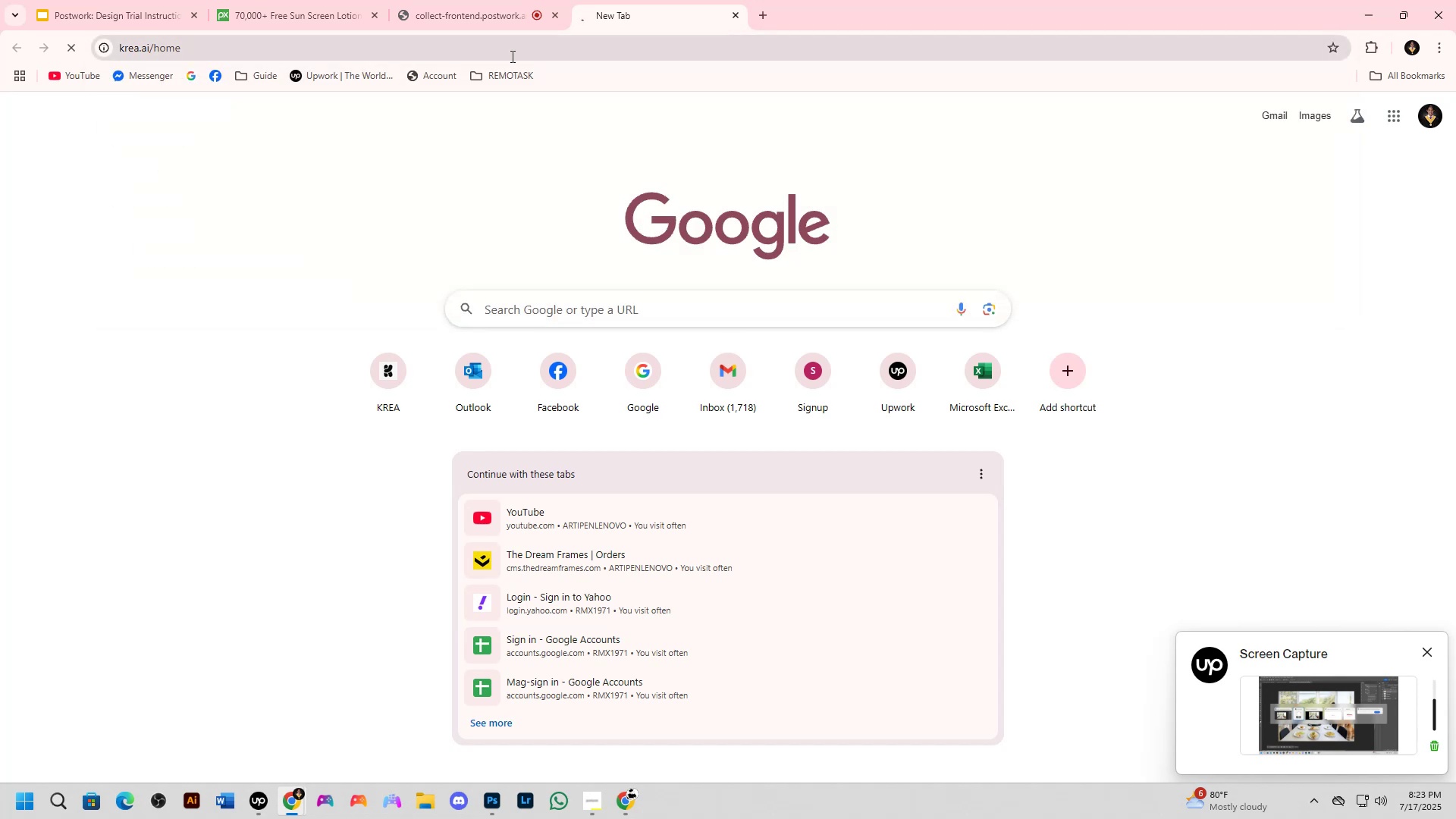 
left_click([1318, 689])
 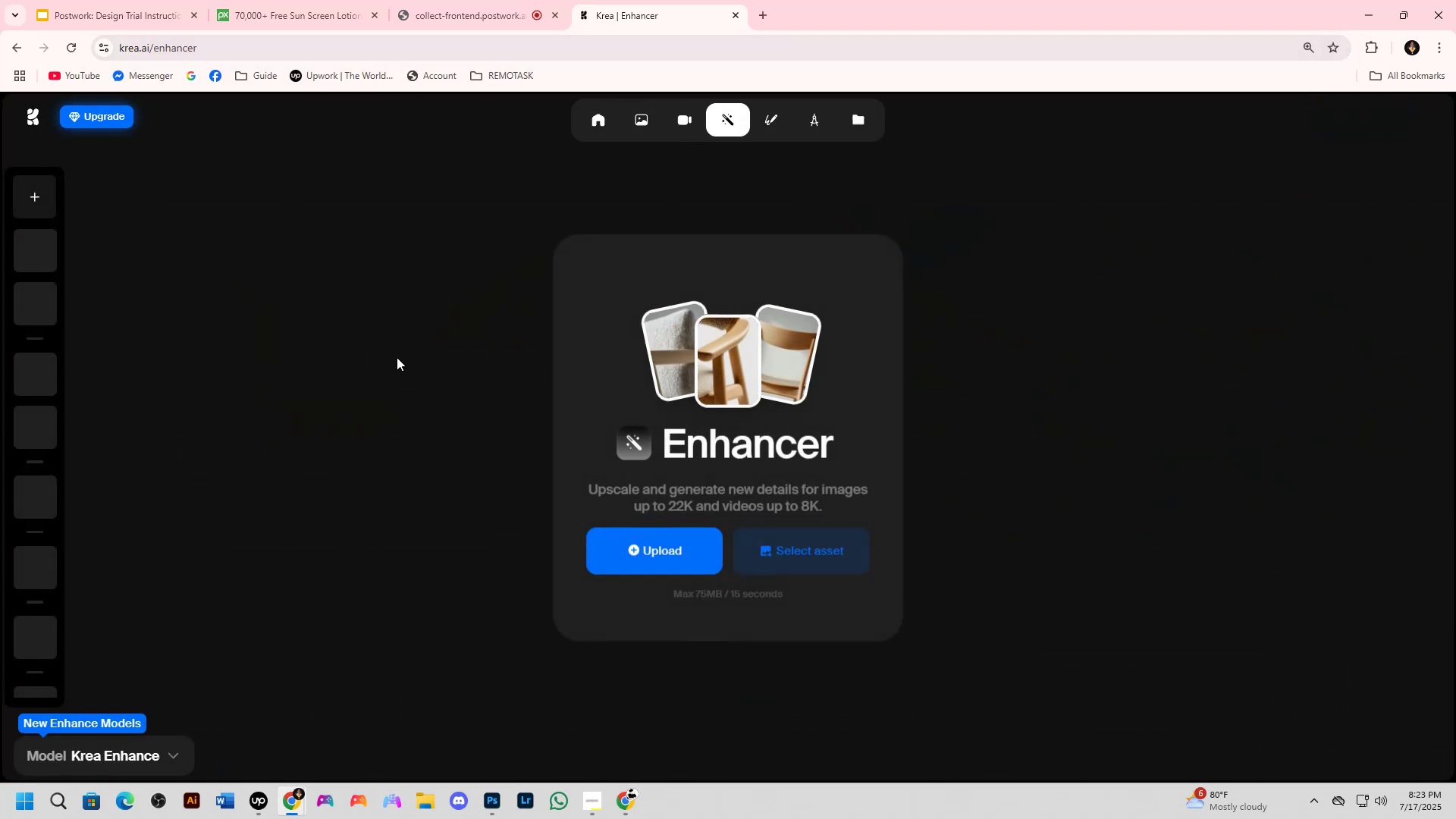 
left_click([618, 528])
 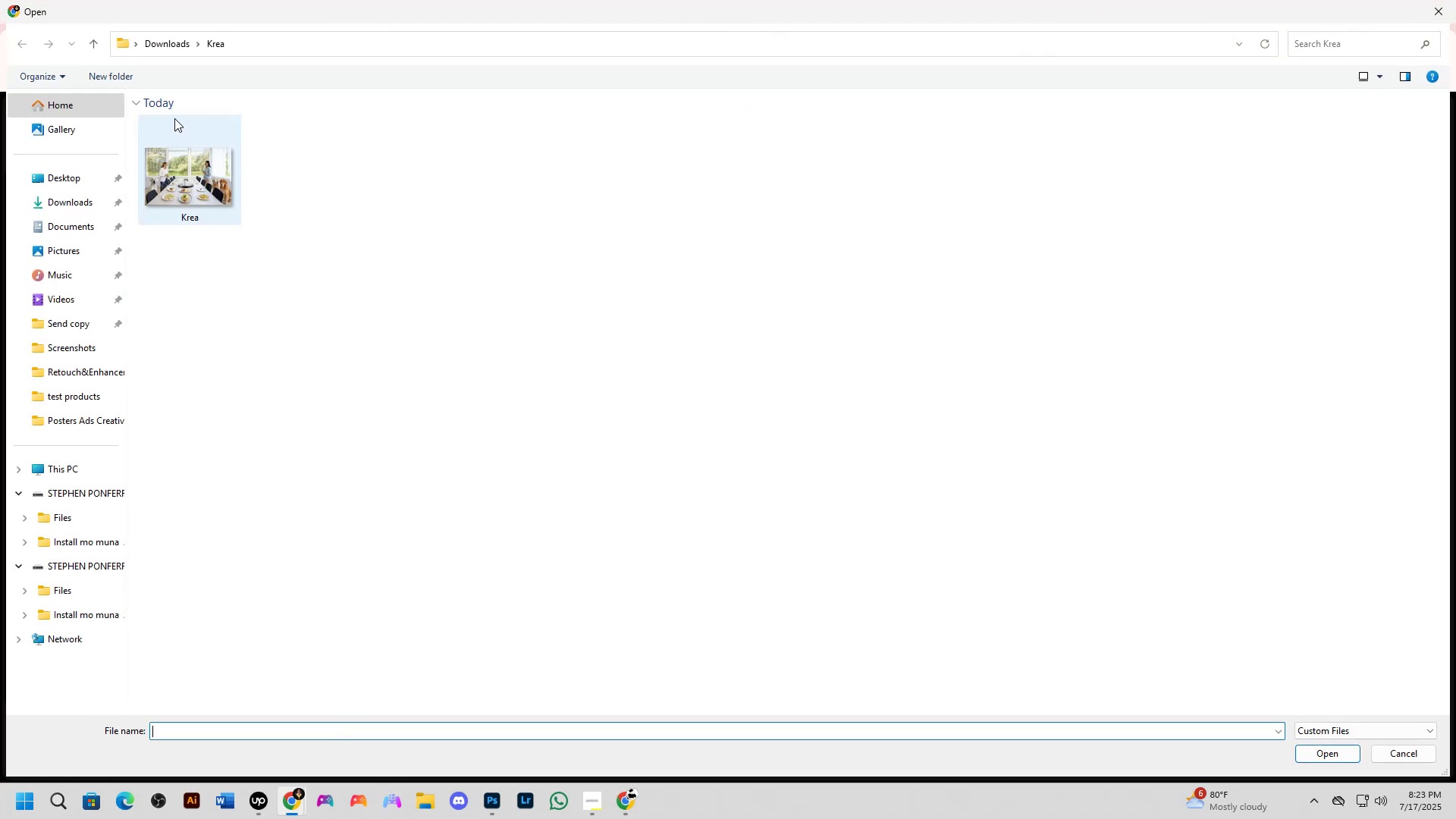 
left_click([187, 156])
 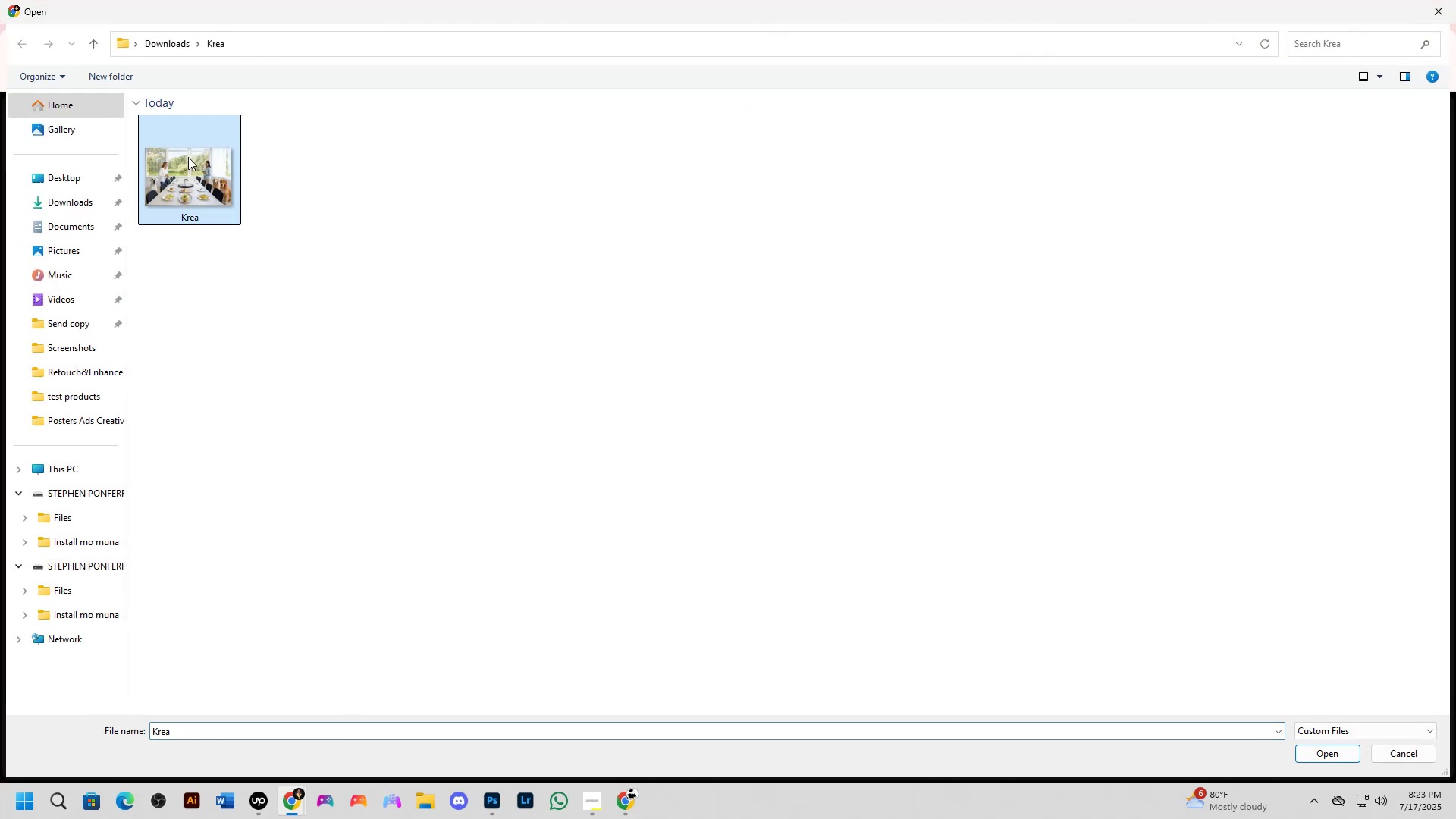 
key(NumpadEnter)
 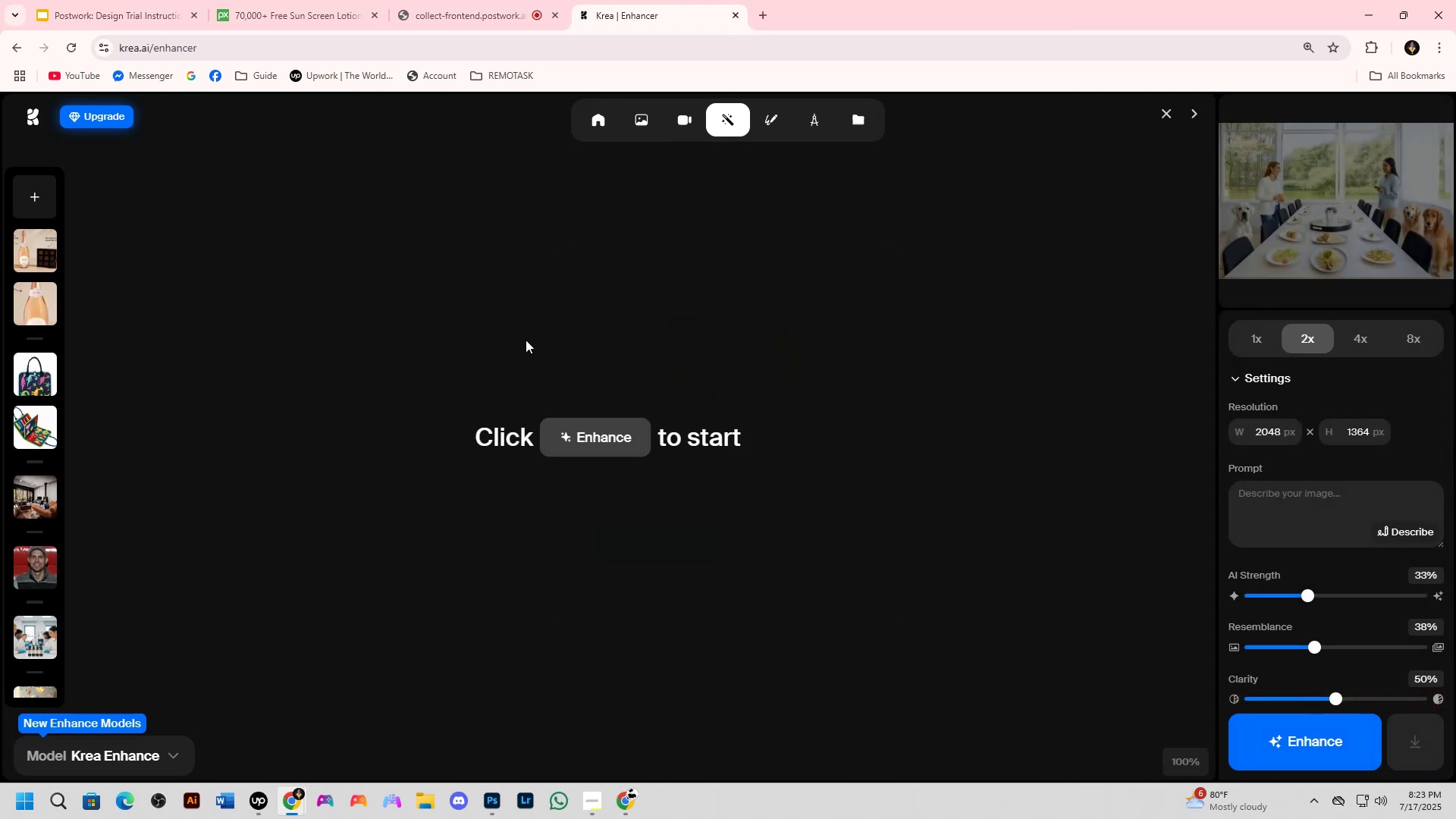 
wait(6.14)
 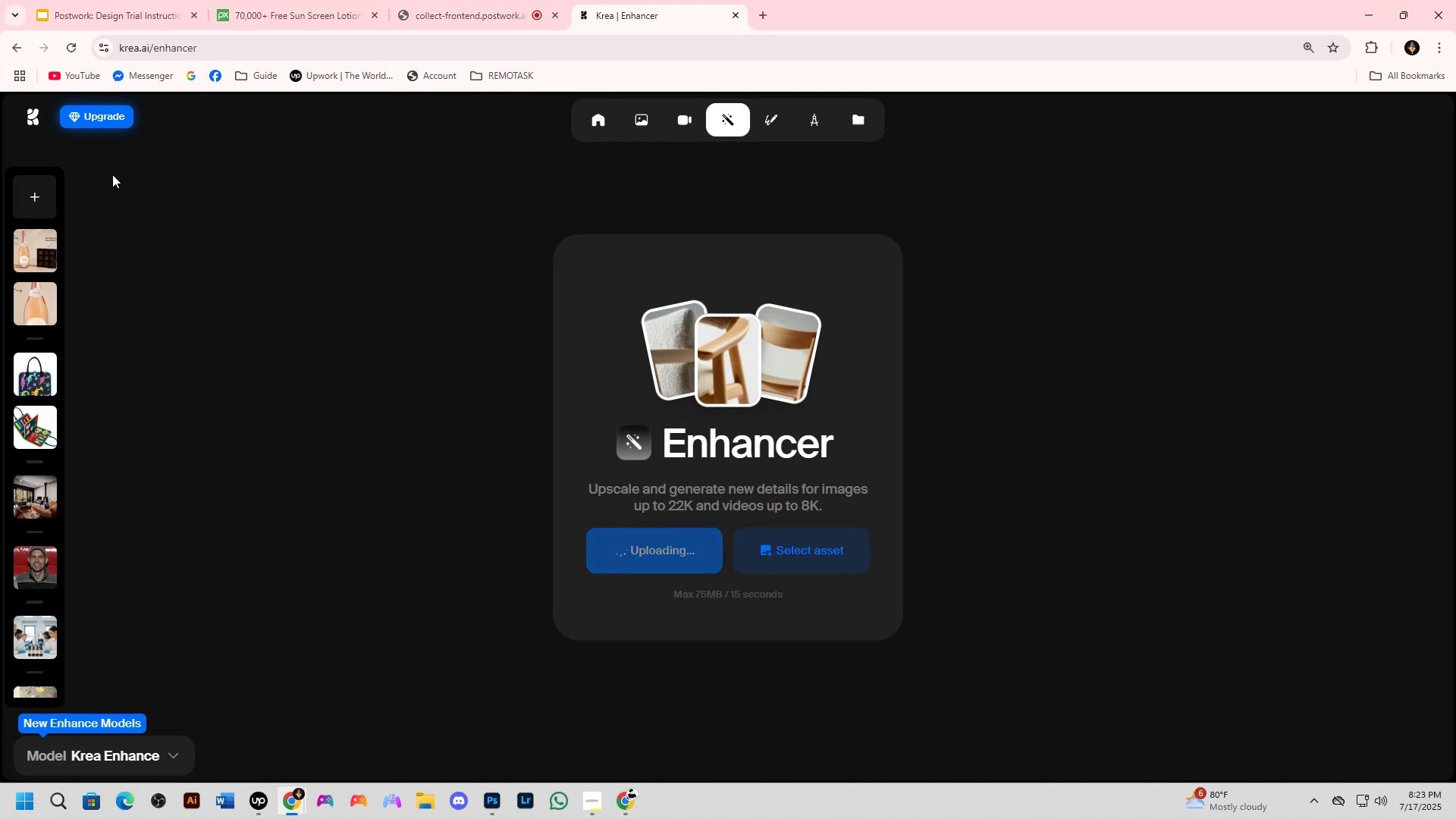 
left_click([1269, 747])
 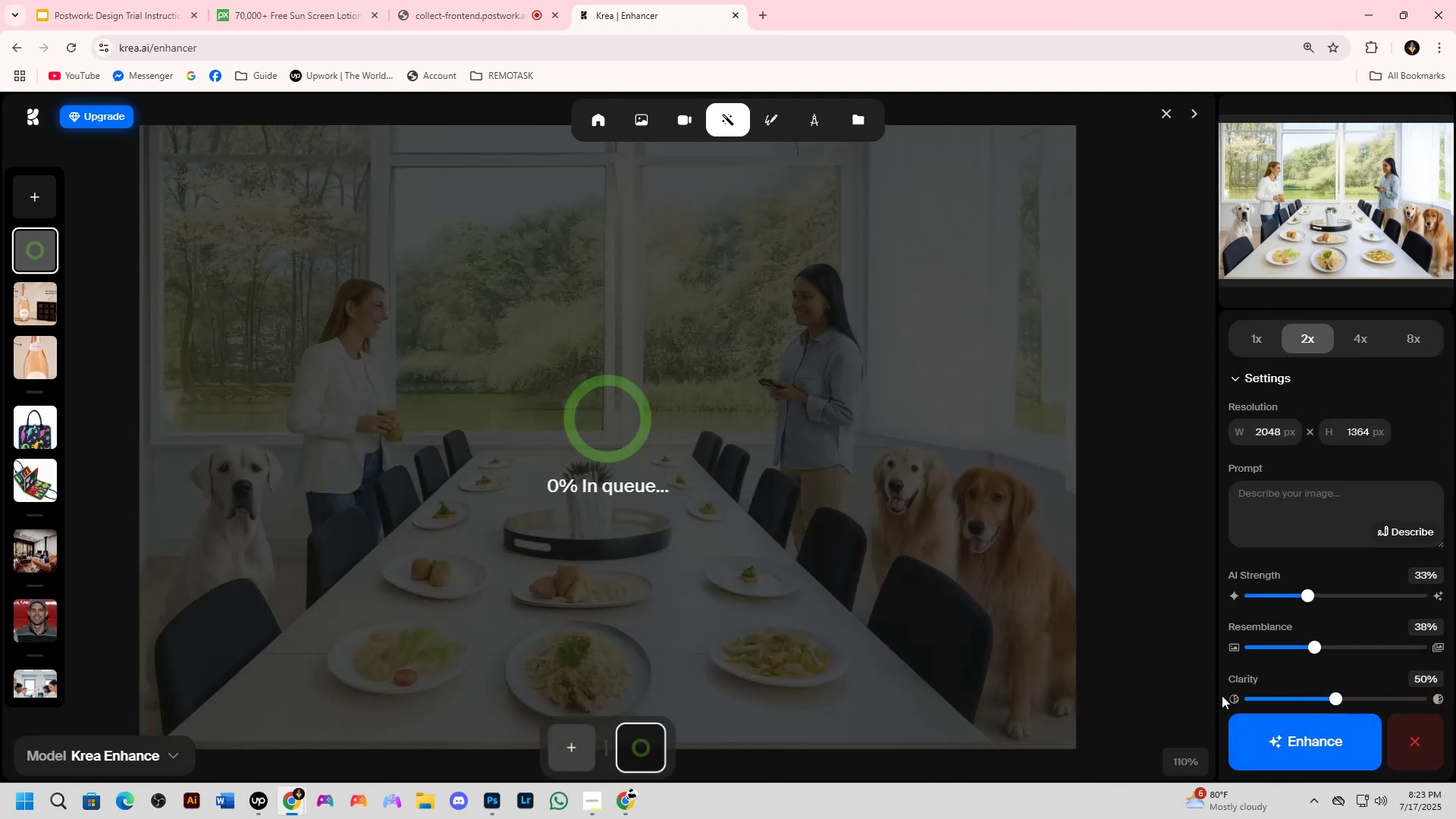 
key(Alt+Tab)
 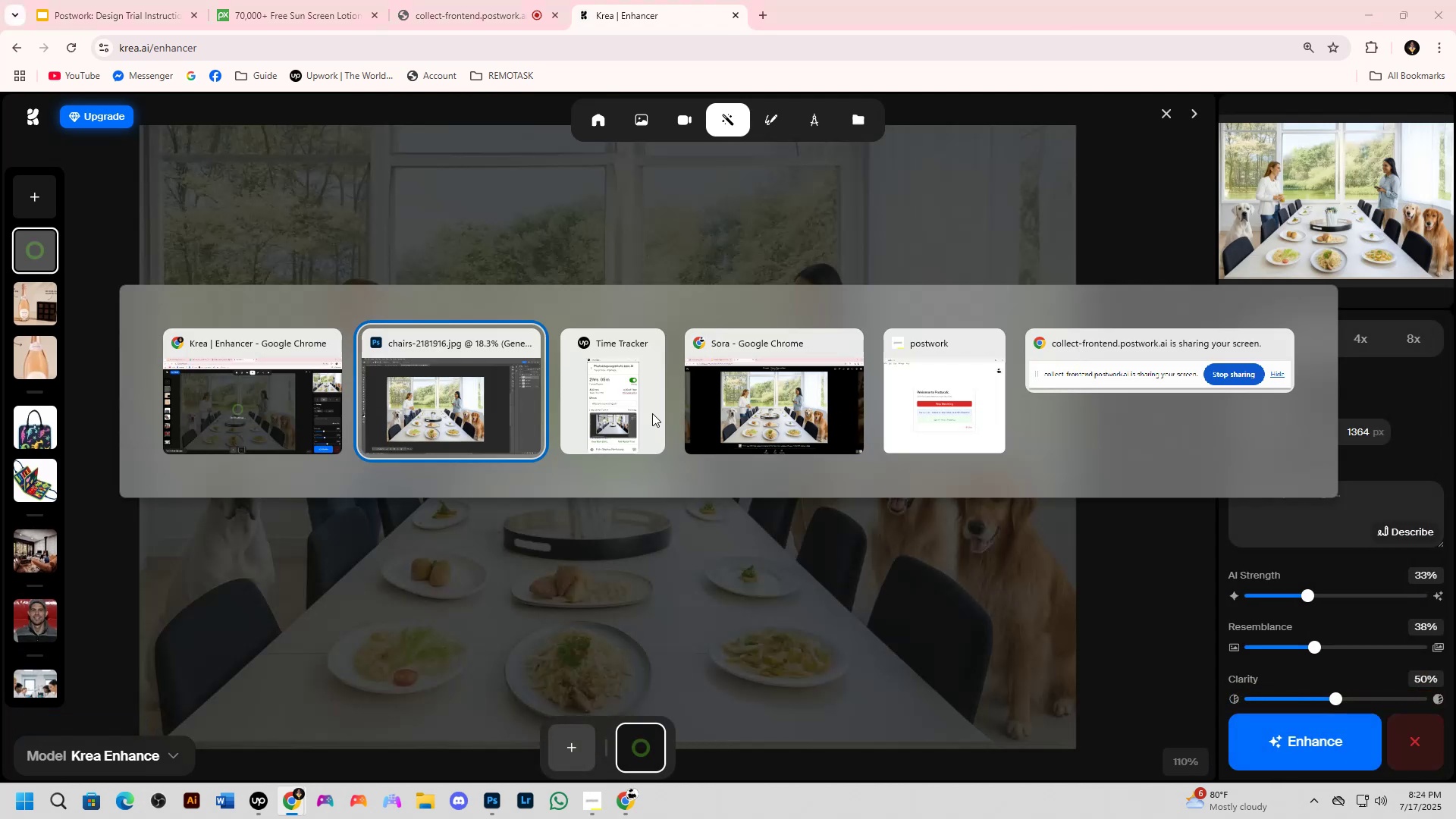 
left_click([456, 407])
 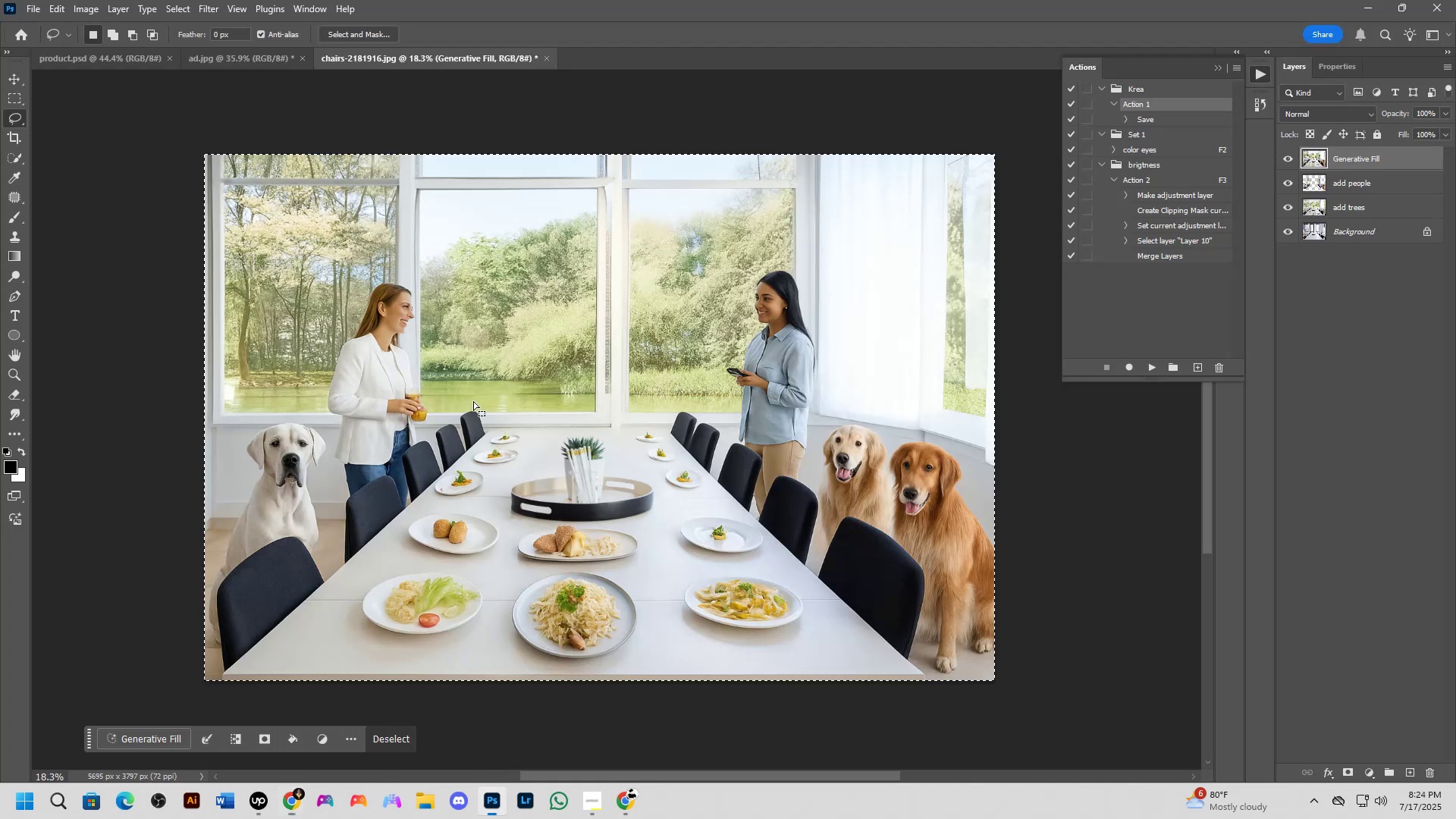 
hold_key(key=ShiftLeft, duration=0.32)
scroll: coordinate [550, 391], scroll_direction: up, amount: 2.0
 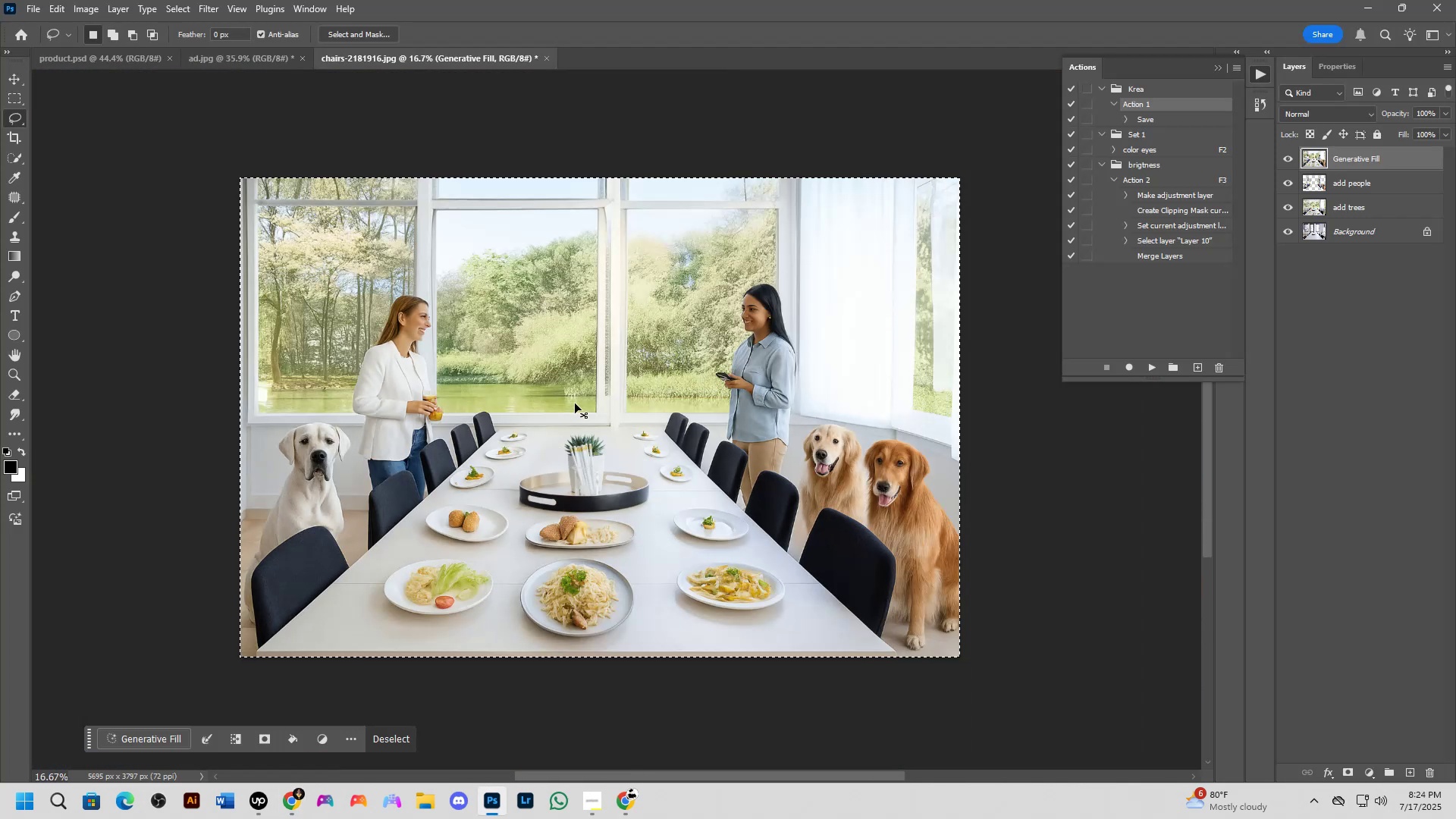 
key(Shift+ShiftLeft)
 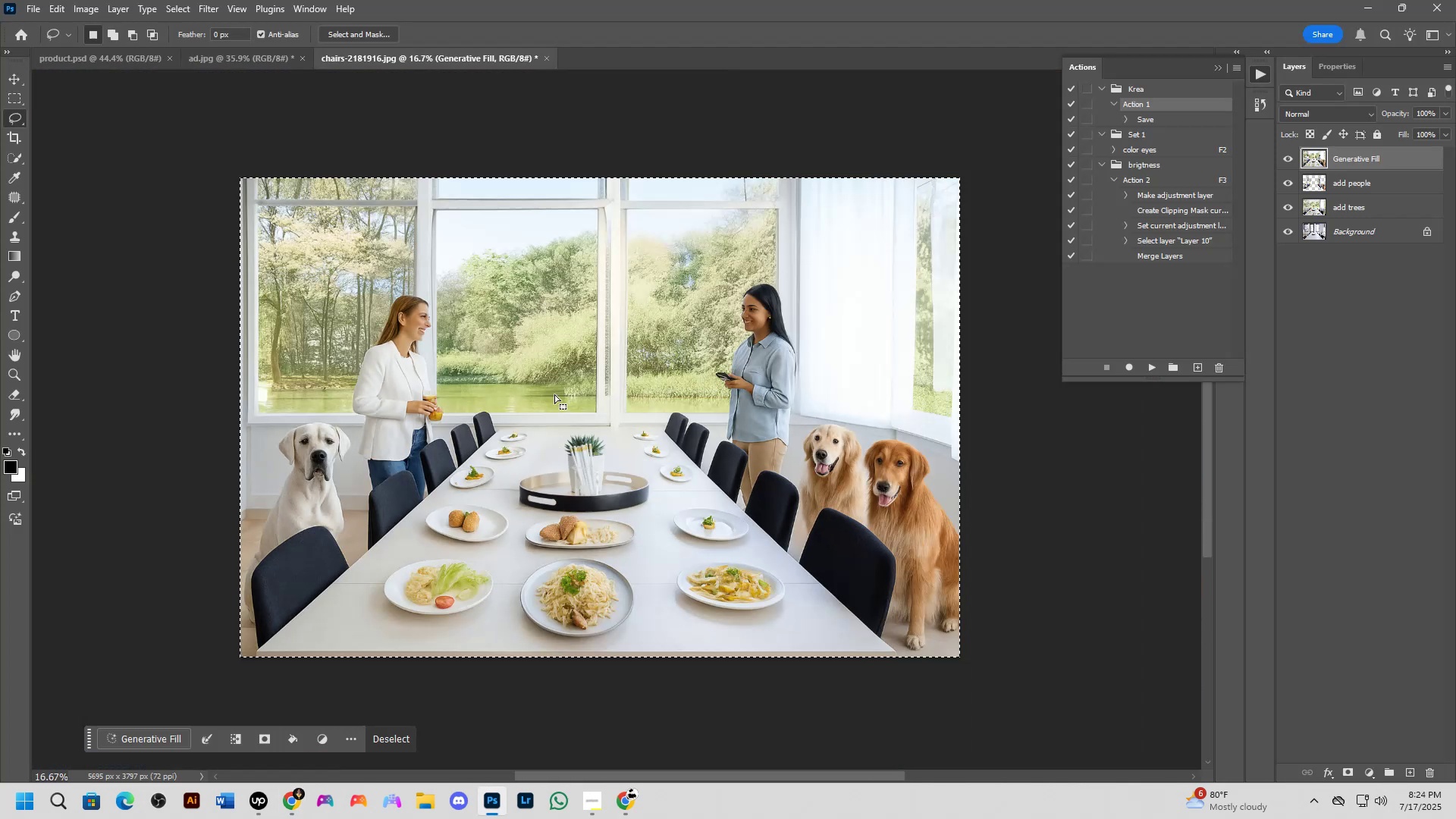 
key(Control+D)
 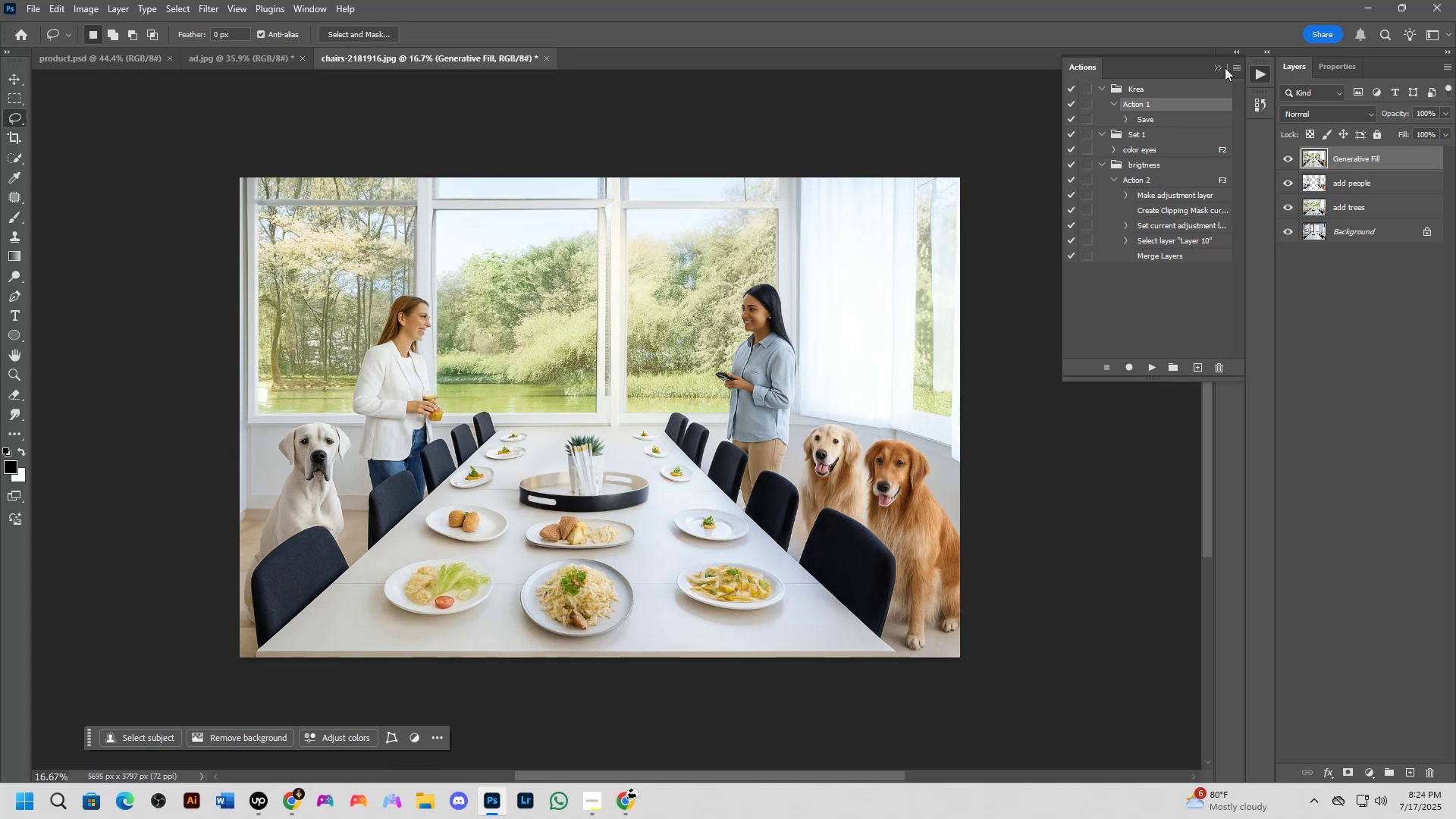 
left_click([1222, 67])
 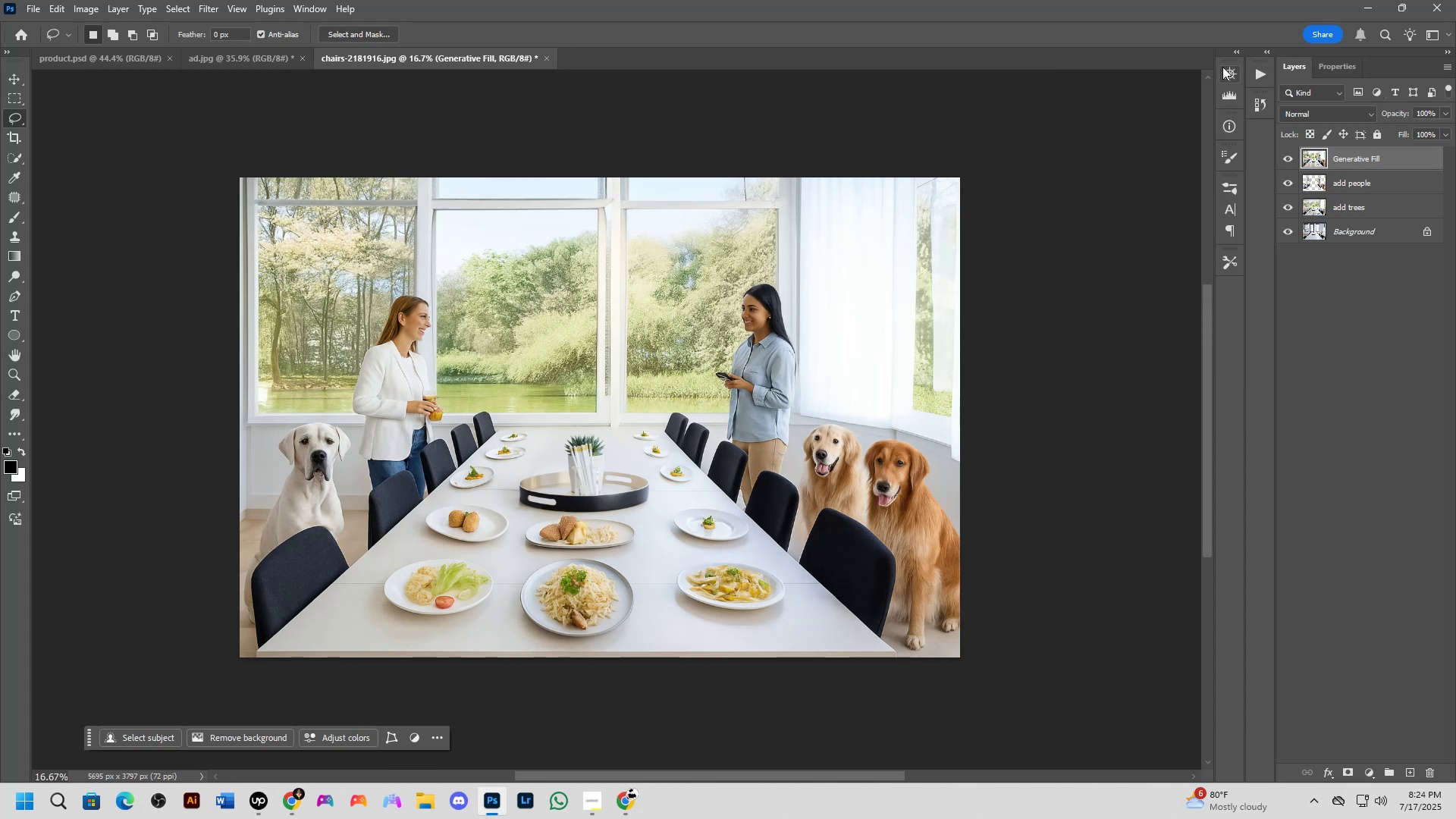 
key(Alt+AltLeft)
 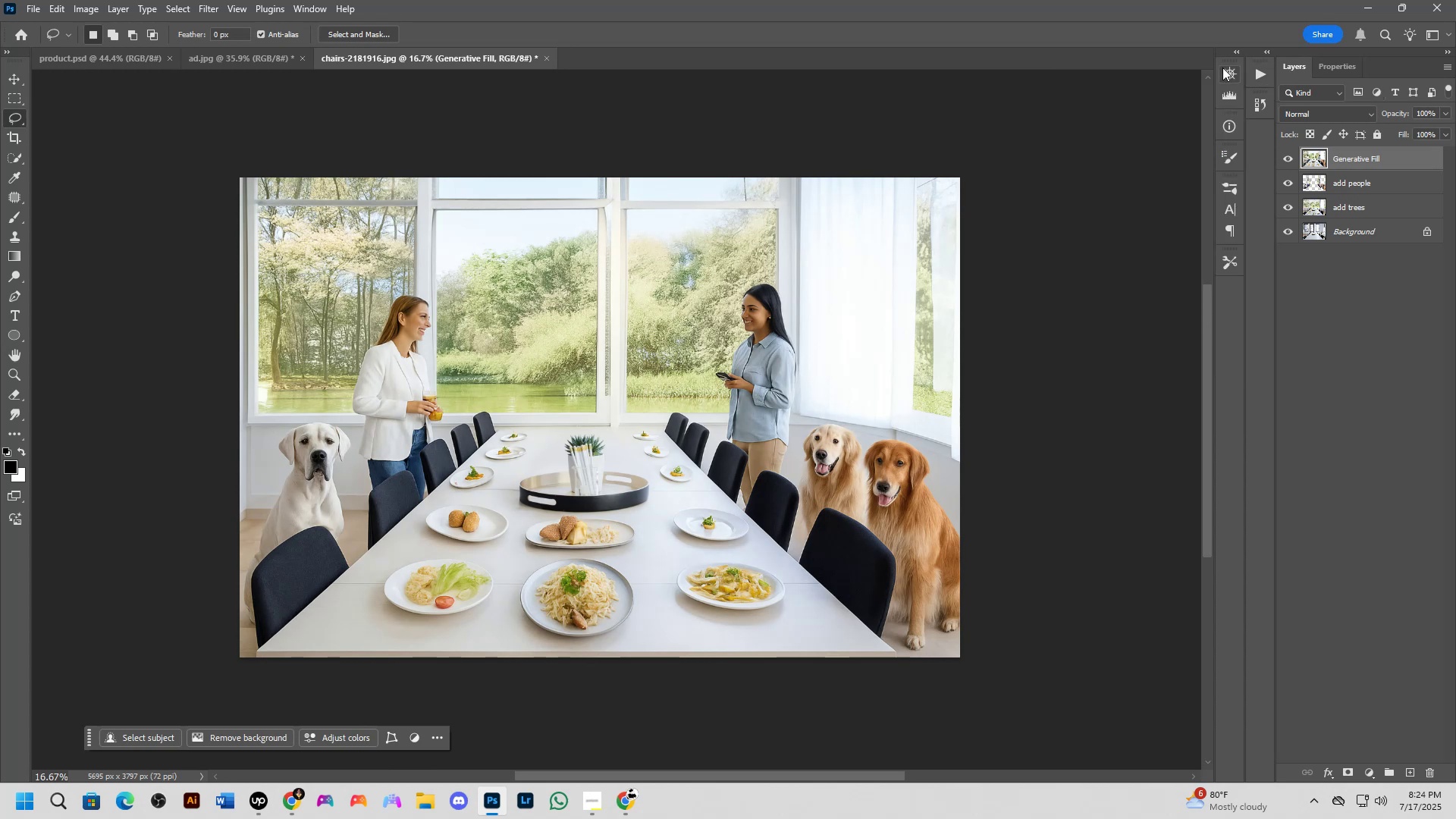 
key(Alt+Tab)
 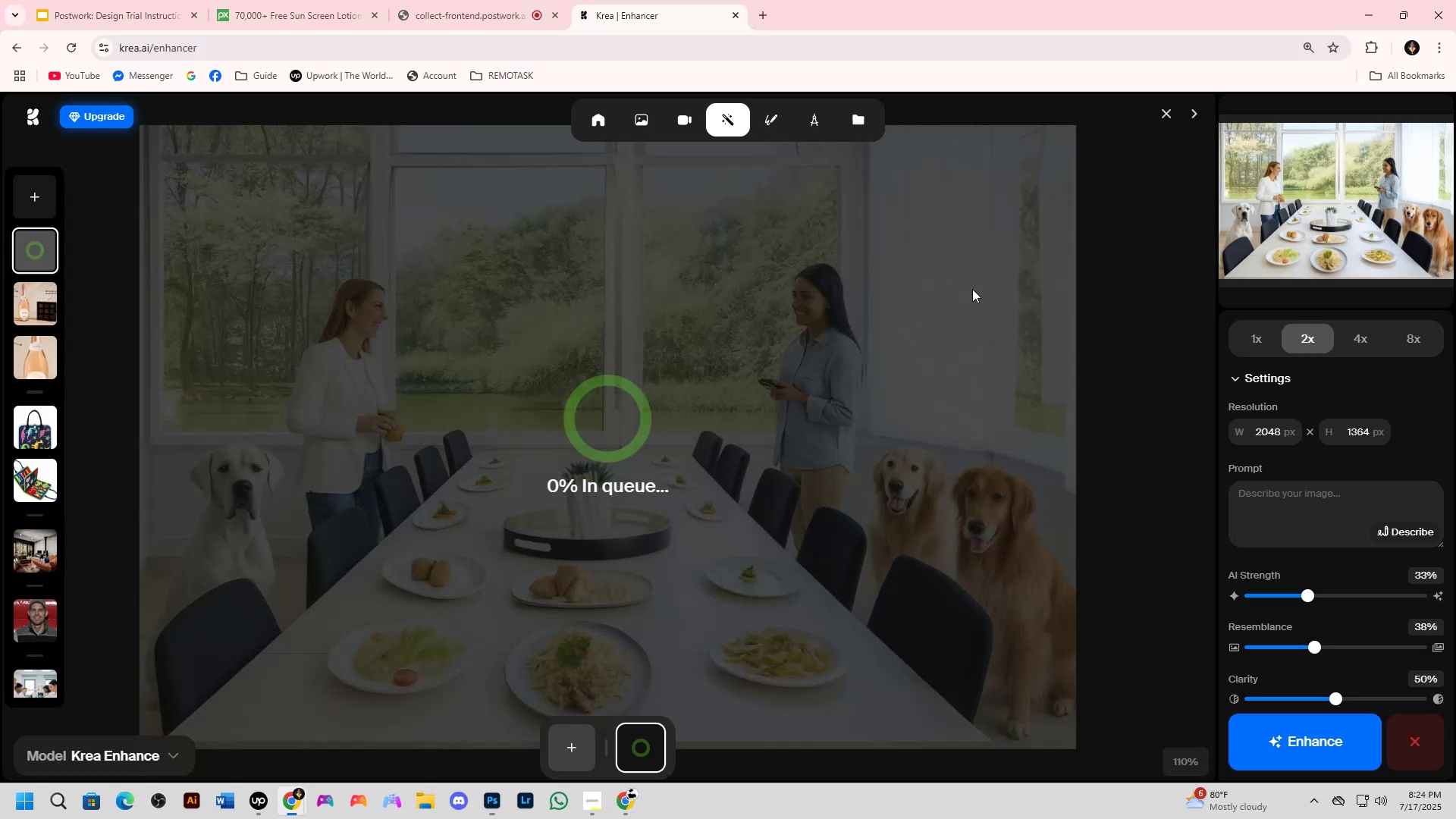 
key(Alt+AltLeft)
 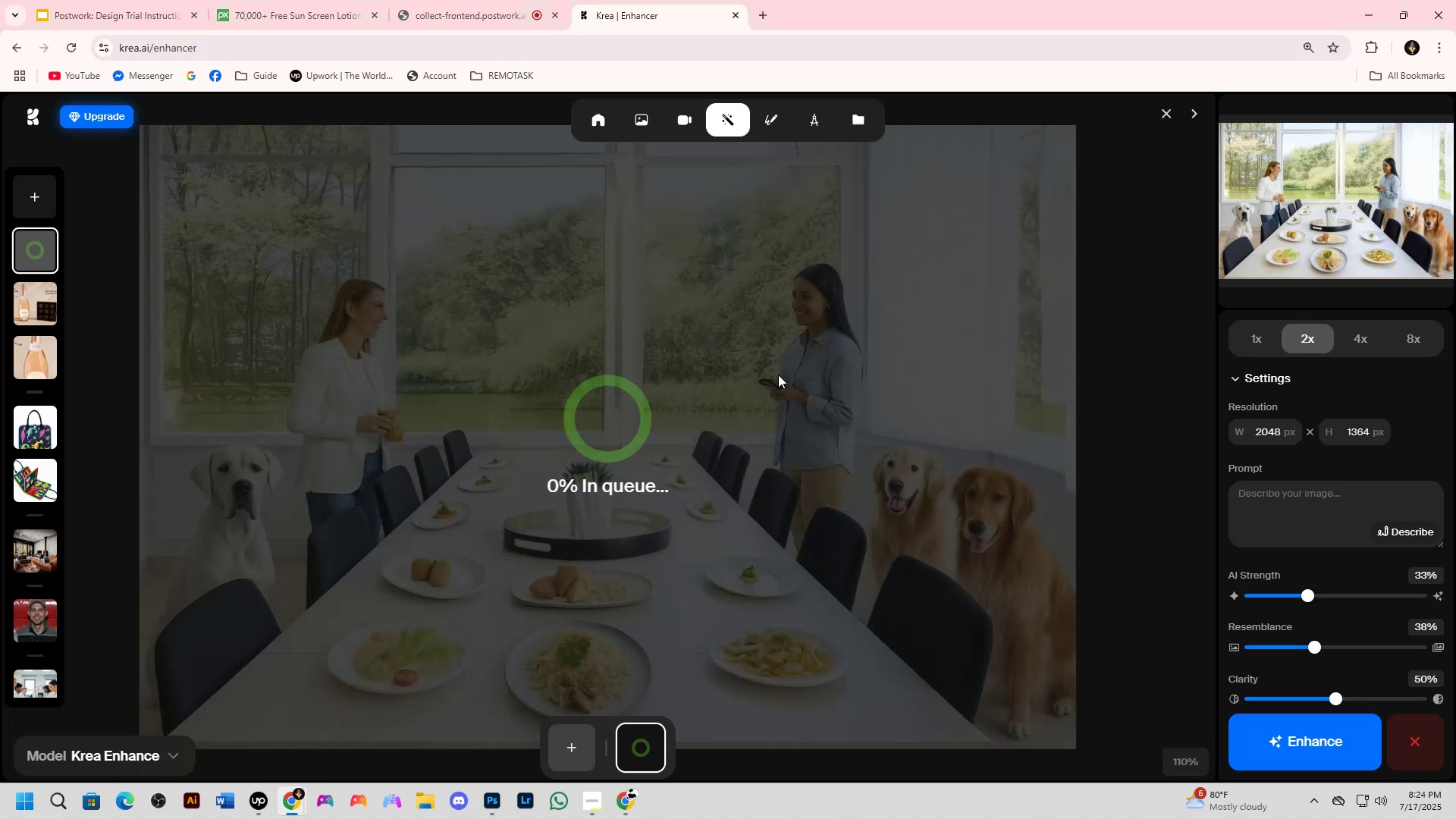 
key(Alt+Tab)
 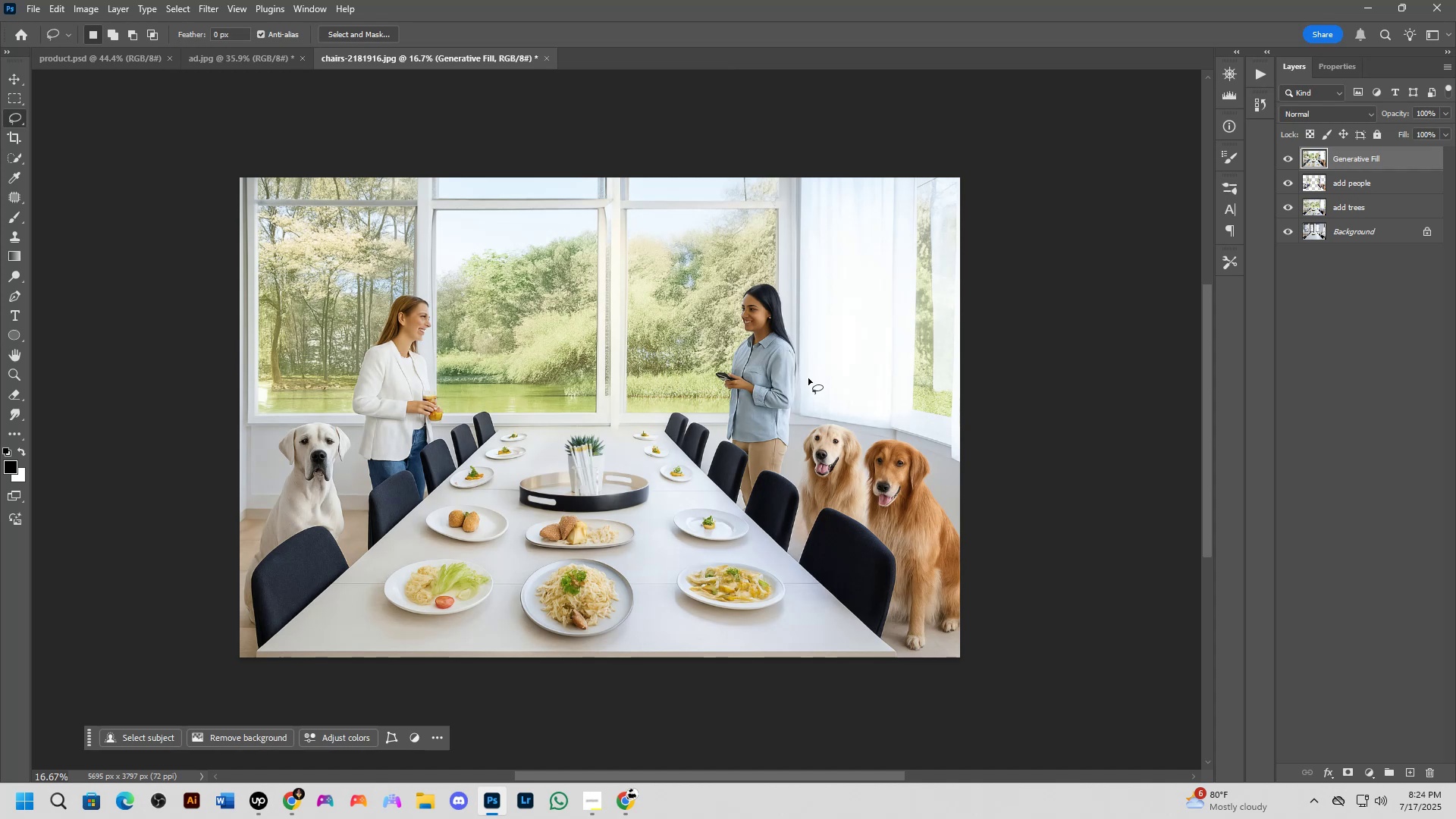 
wait(29.9)
 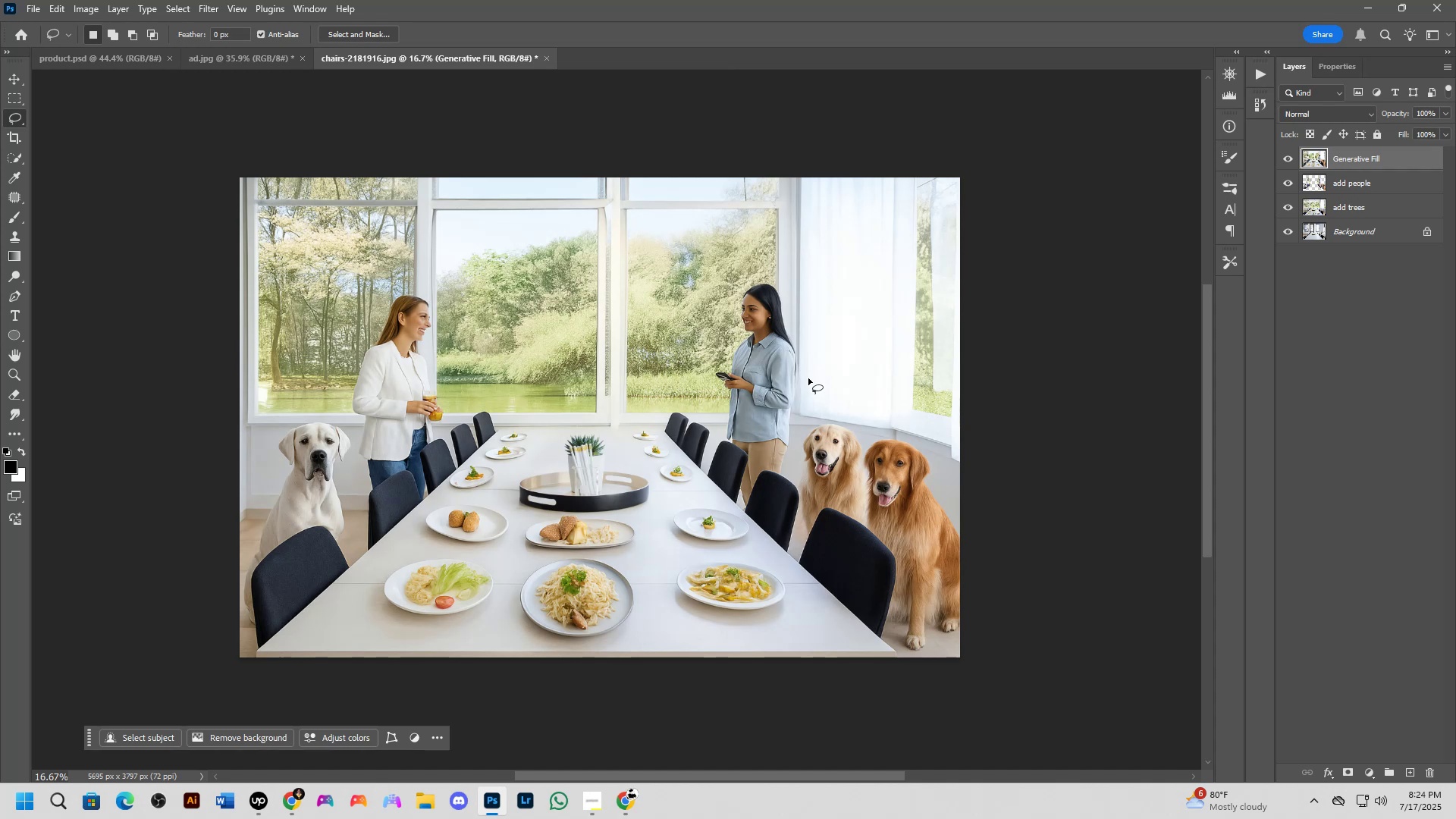 
double_click([1291, 160])
 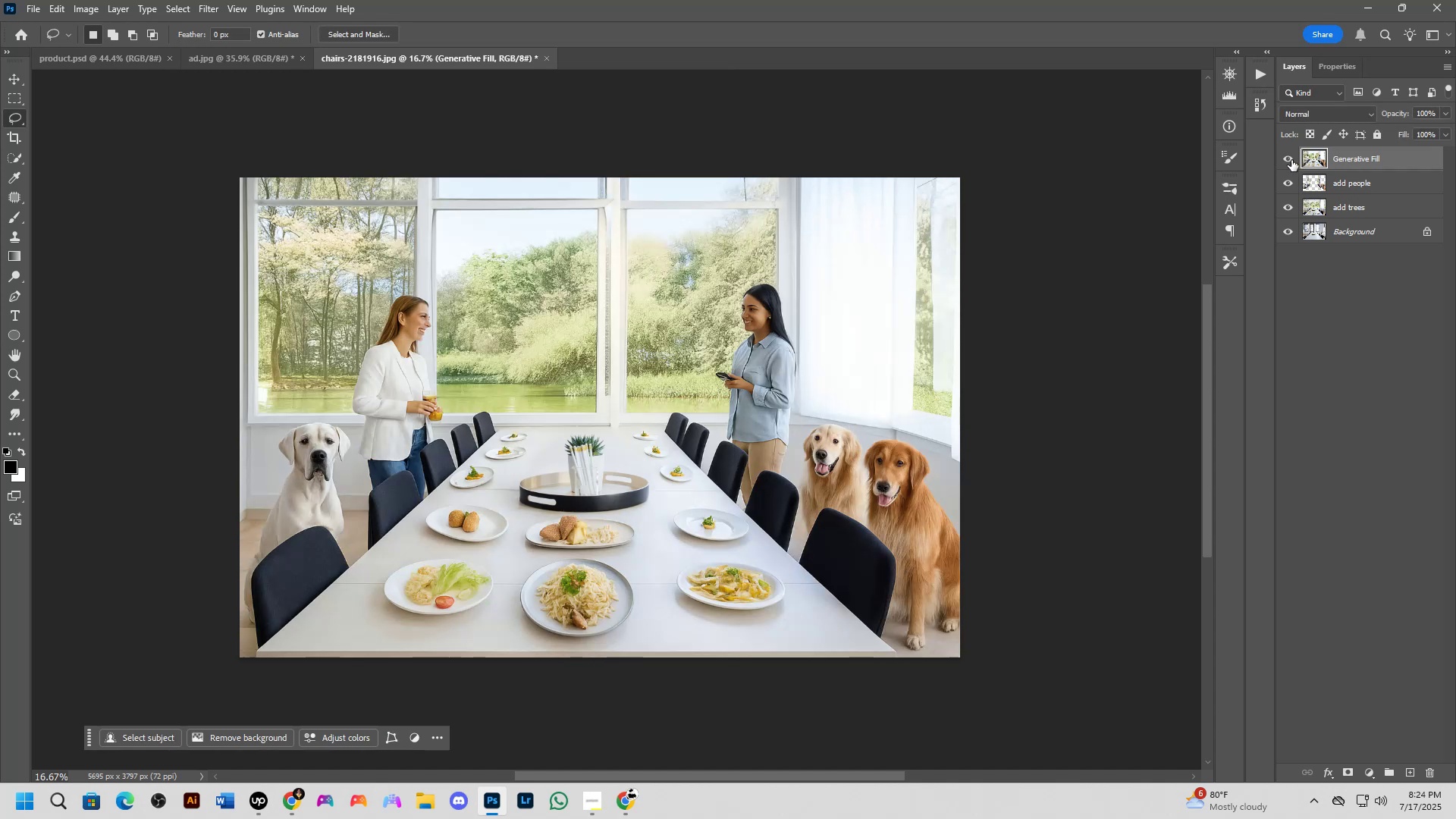 
triple_click([1291, 160])
 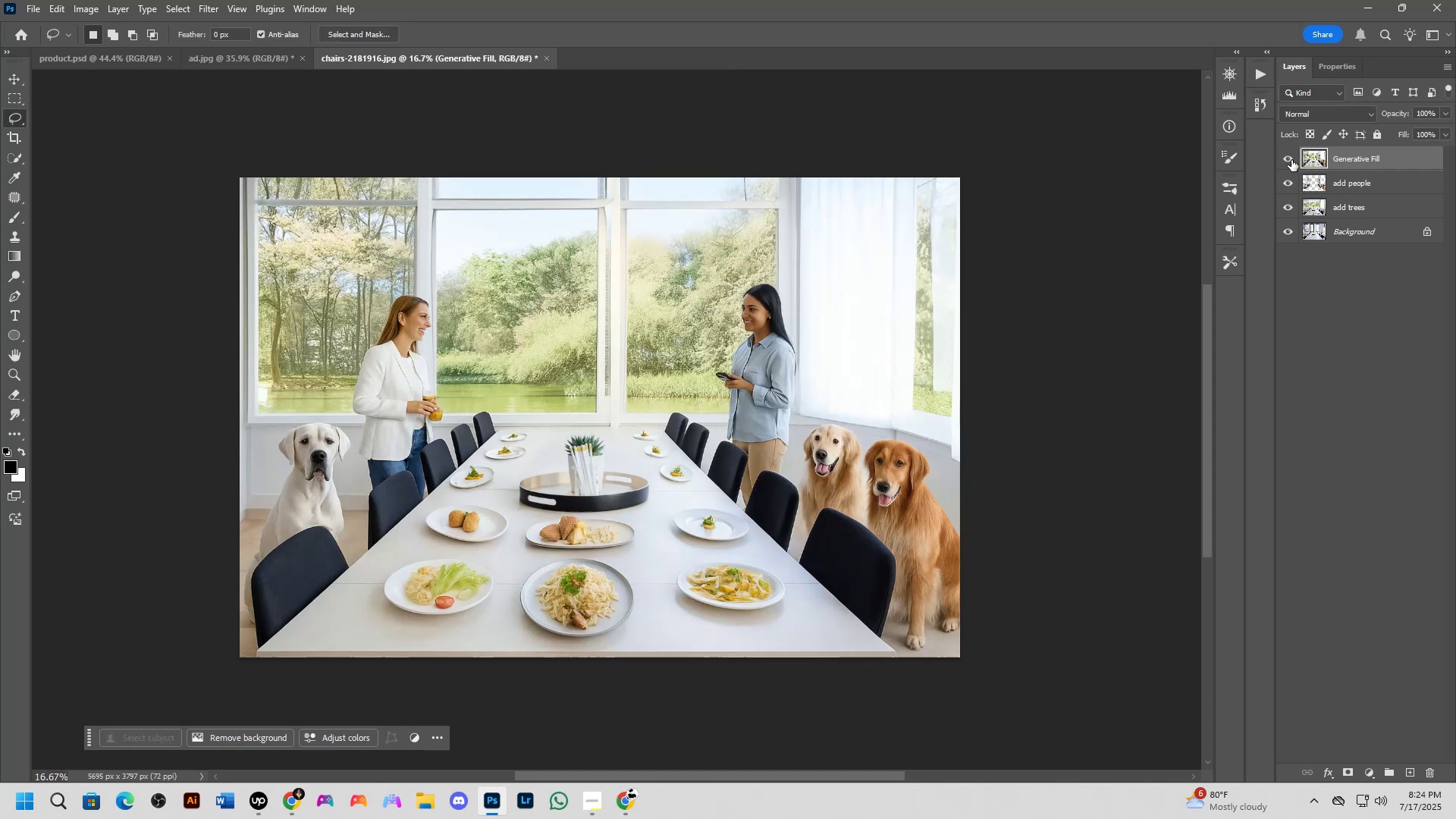 
double_click([1291, 160])
 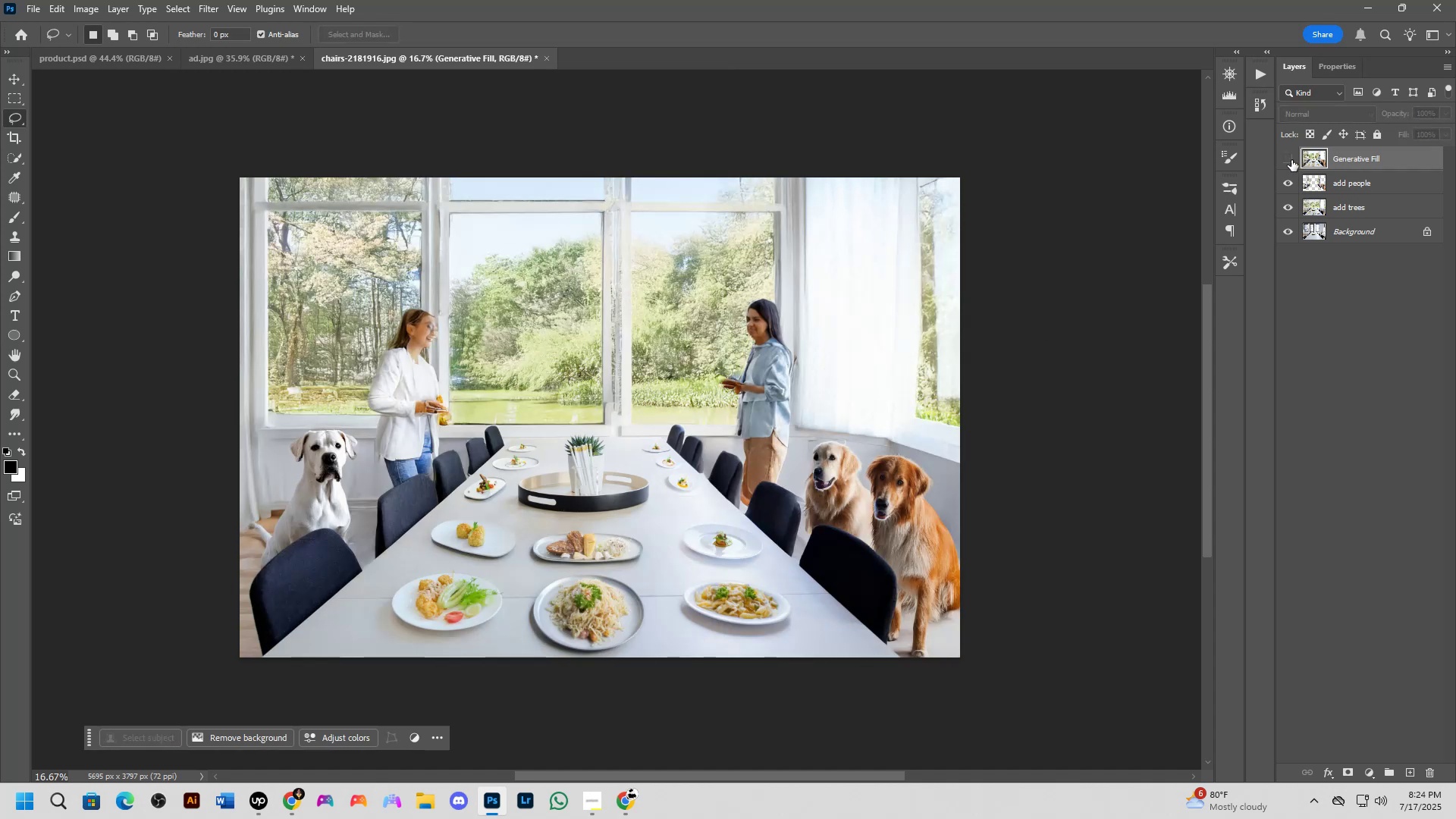 
left_click([1291, 160])
 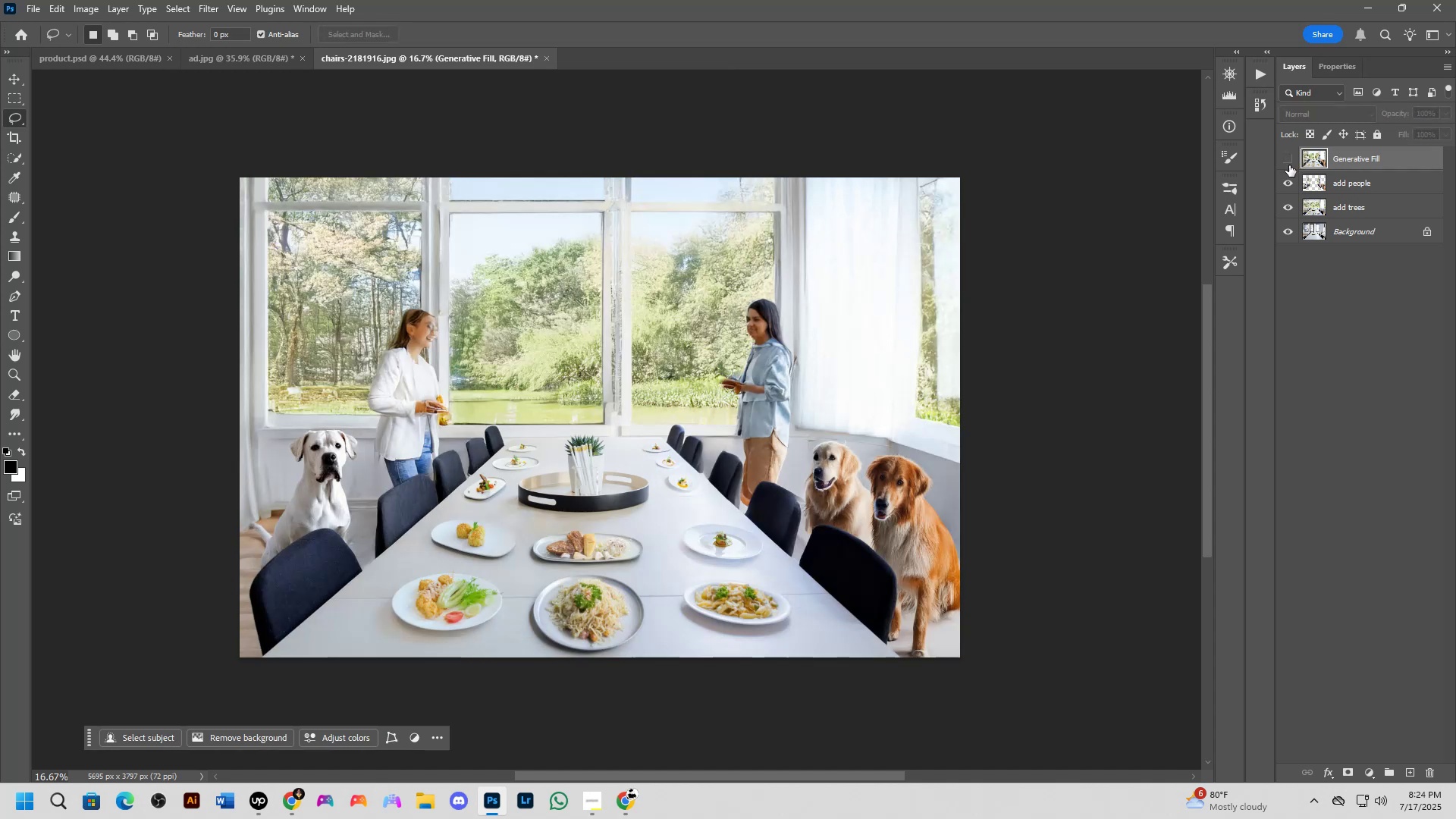 
double_click([1289, 165])
 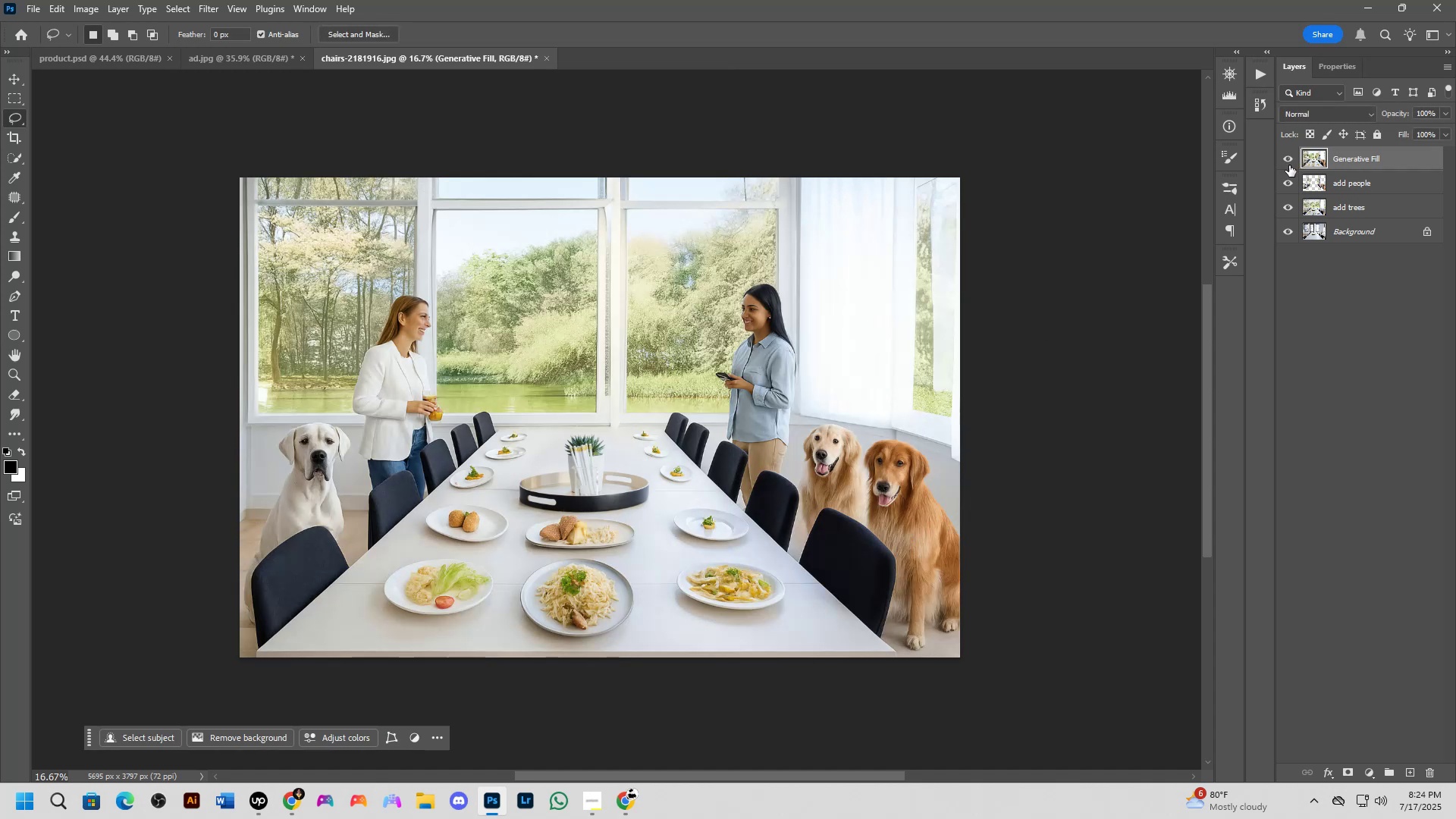 
triple_click([1289, 165])
 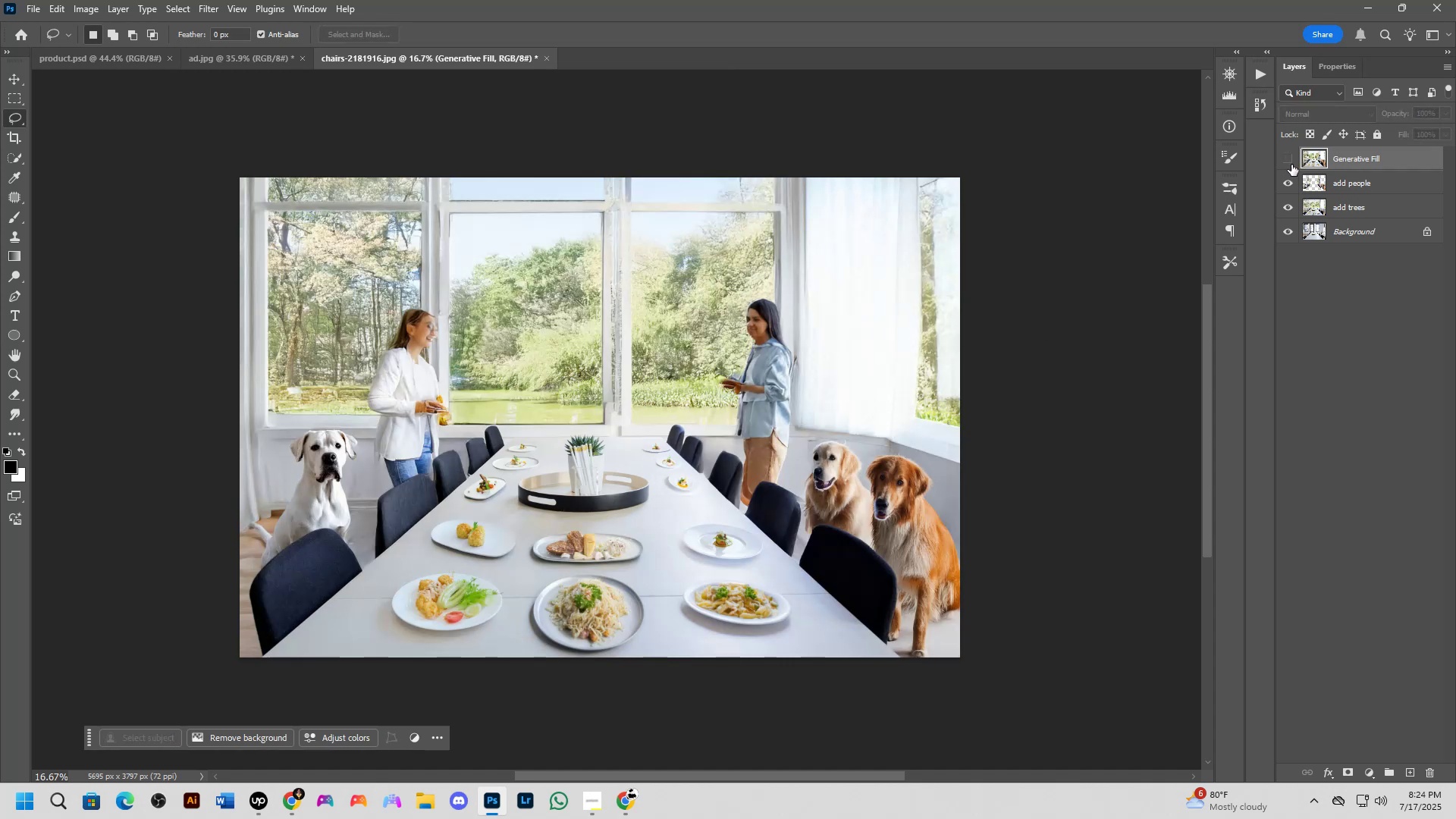 
triple_click([1291, 165])
 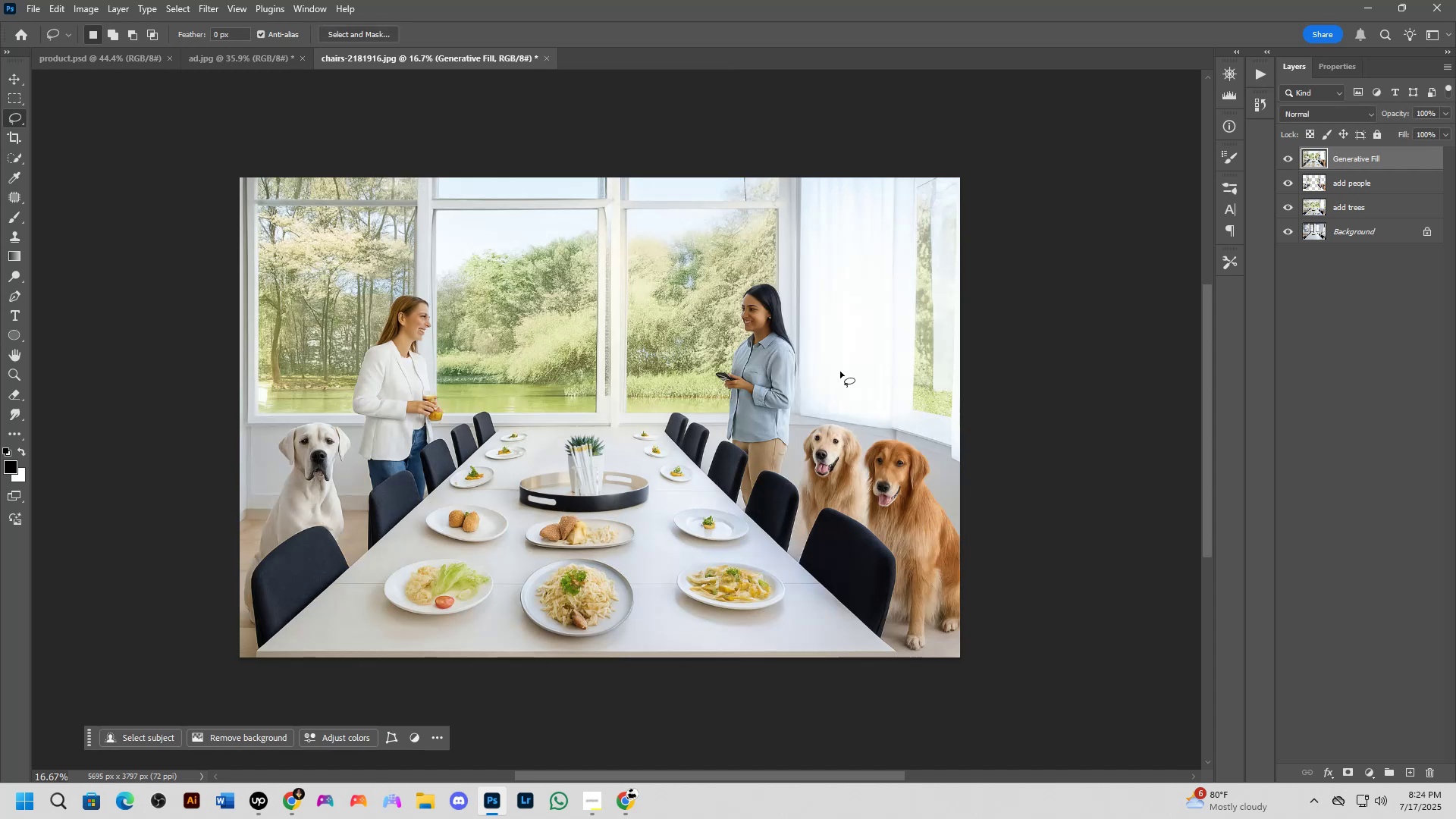 
key(Alt+Tab)
 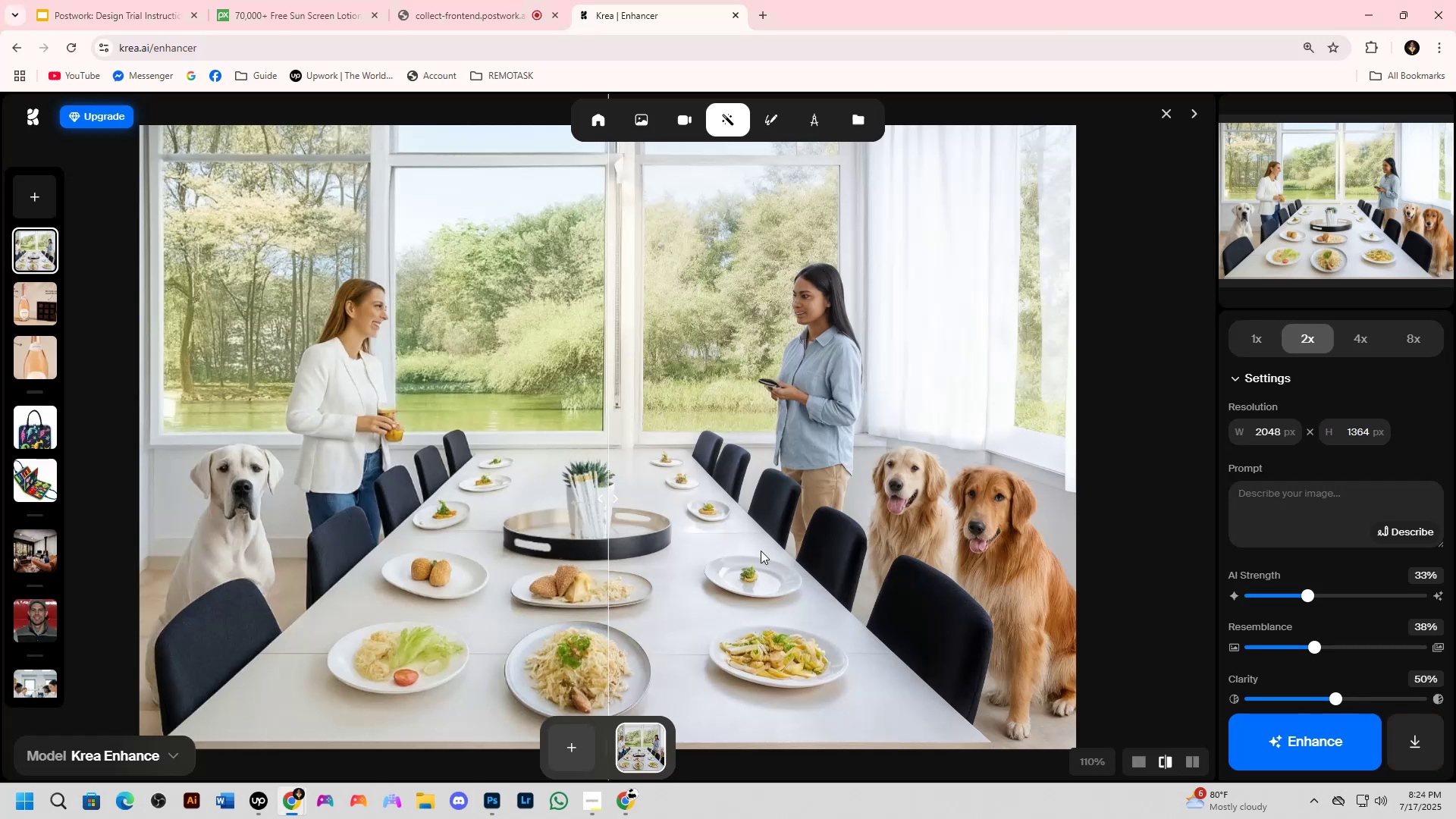 
scroll: coordinate [742, 622], scroll_direction: up, amount: 3.0
 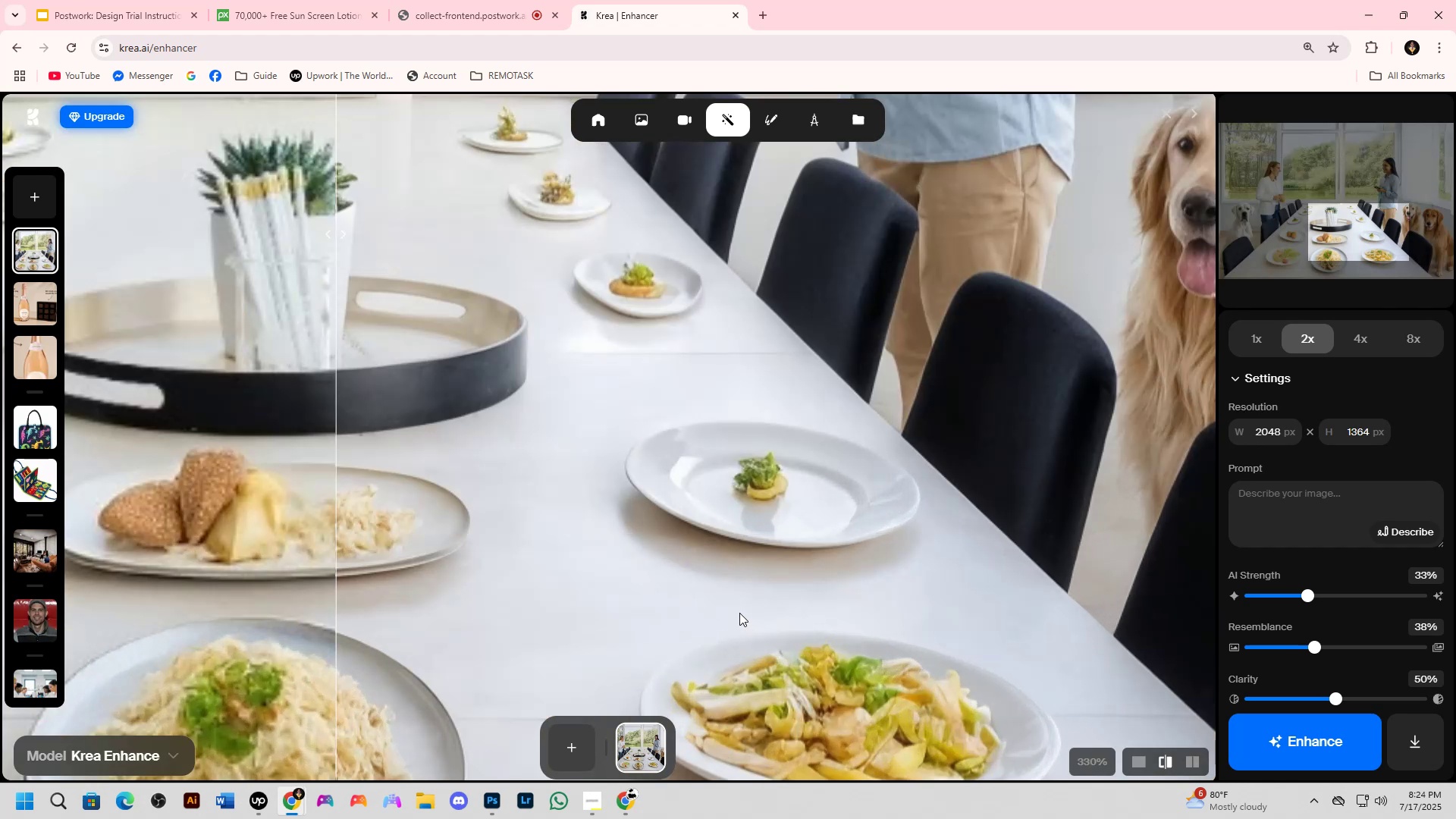 
left_click_drag(start_coordinate=[739, 595], to_coordinate=[893, 485])
 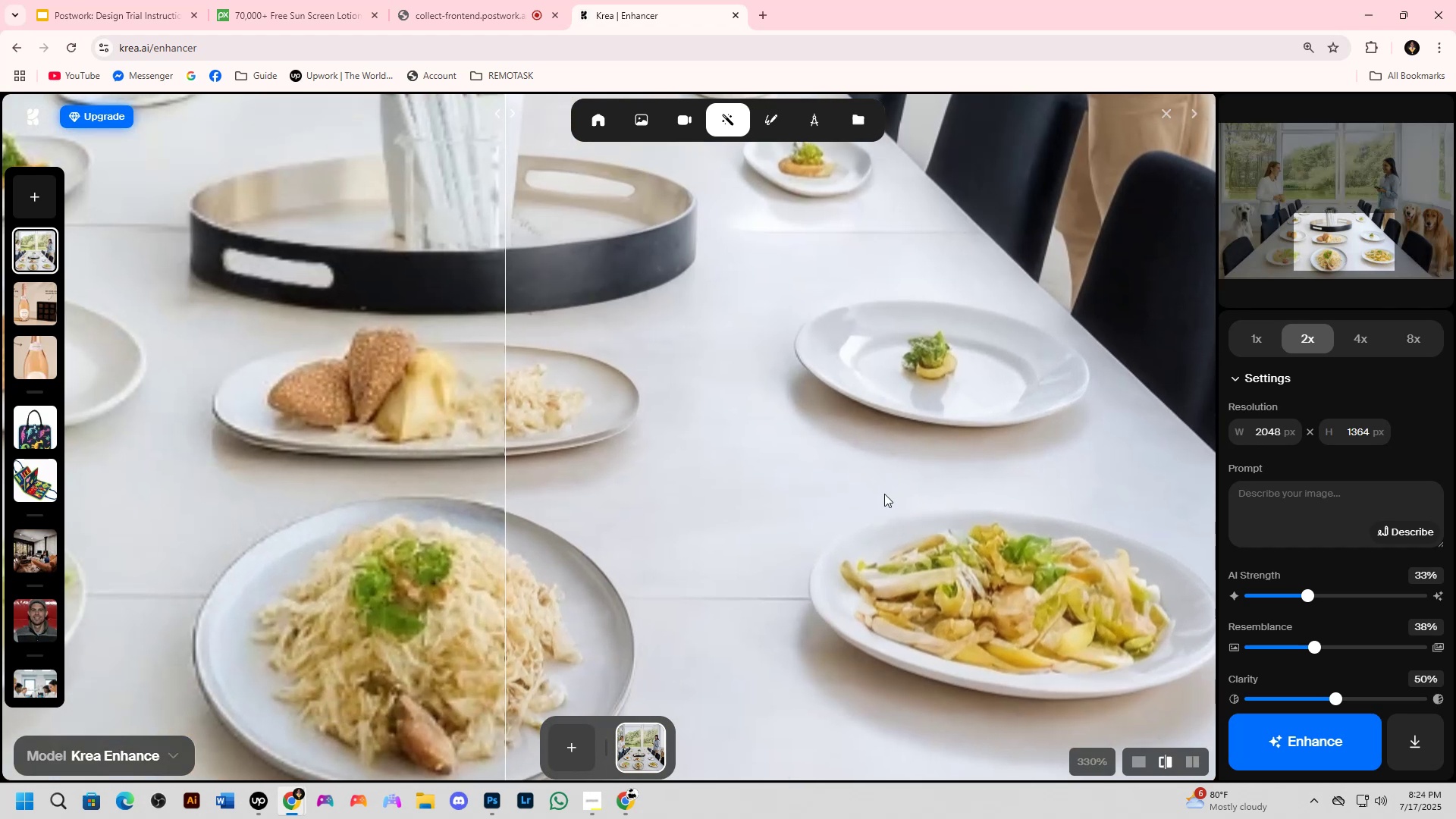 
scroll: coordinate [882, 494], scroll_direction: down, amount: 2.0
 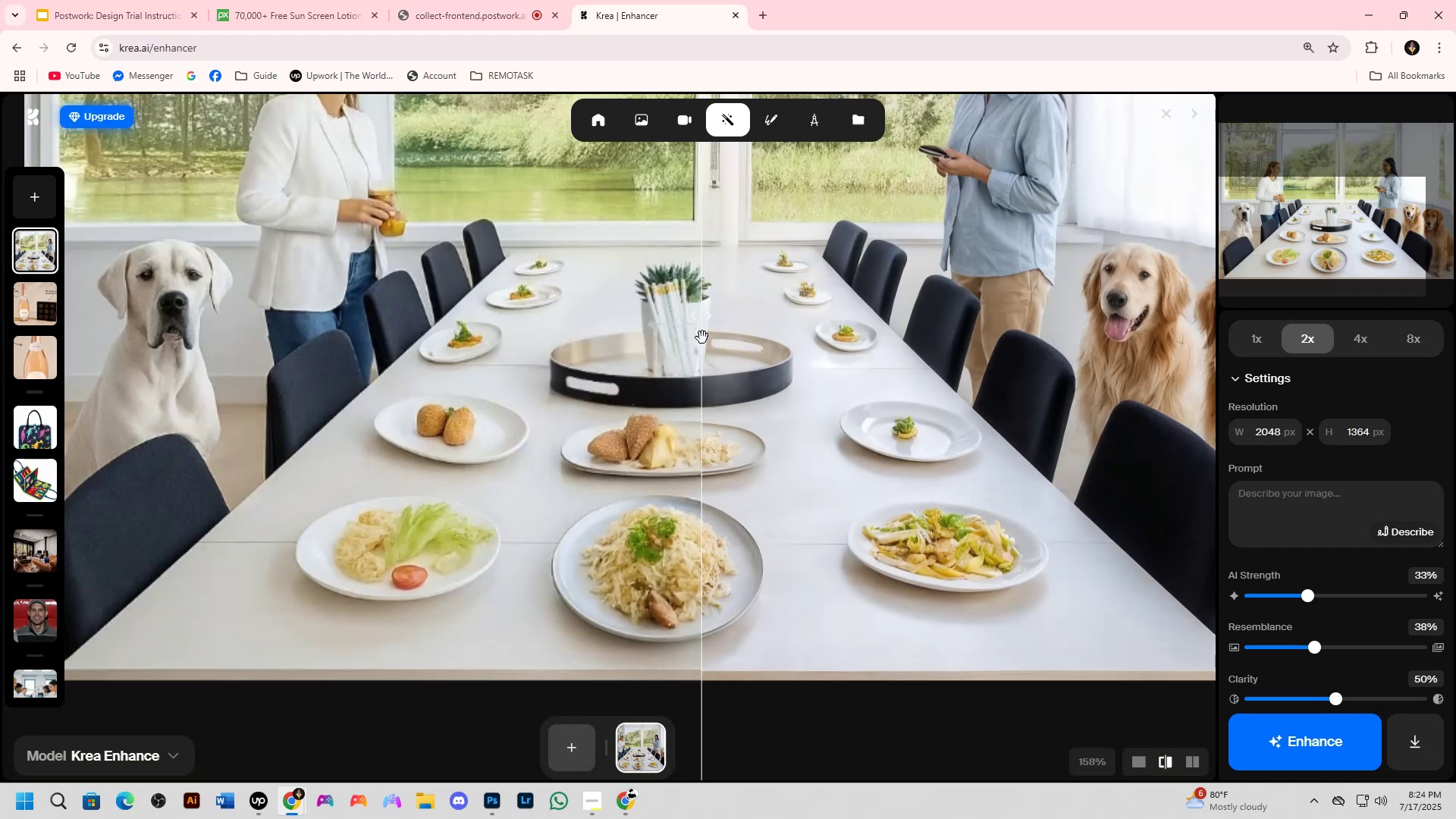 
left_click_drag(start_coordinate=[703, 334], to_coordinate=[0, 479])
 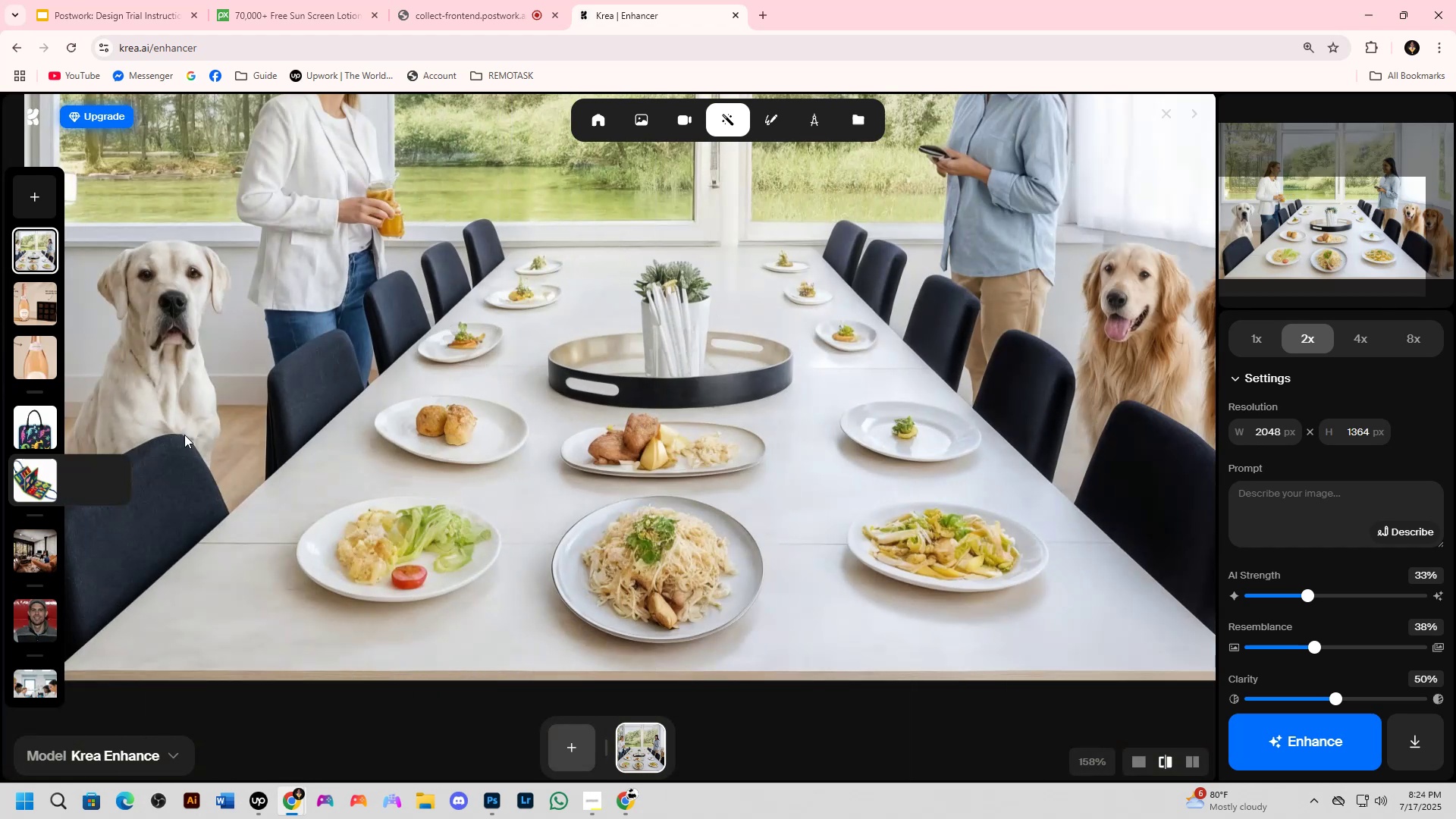 
left_click_drag(start_coordinate=[364, 356], to_coordinate=[635, 458])
 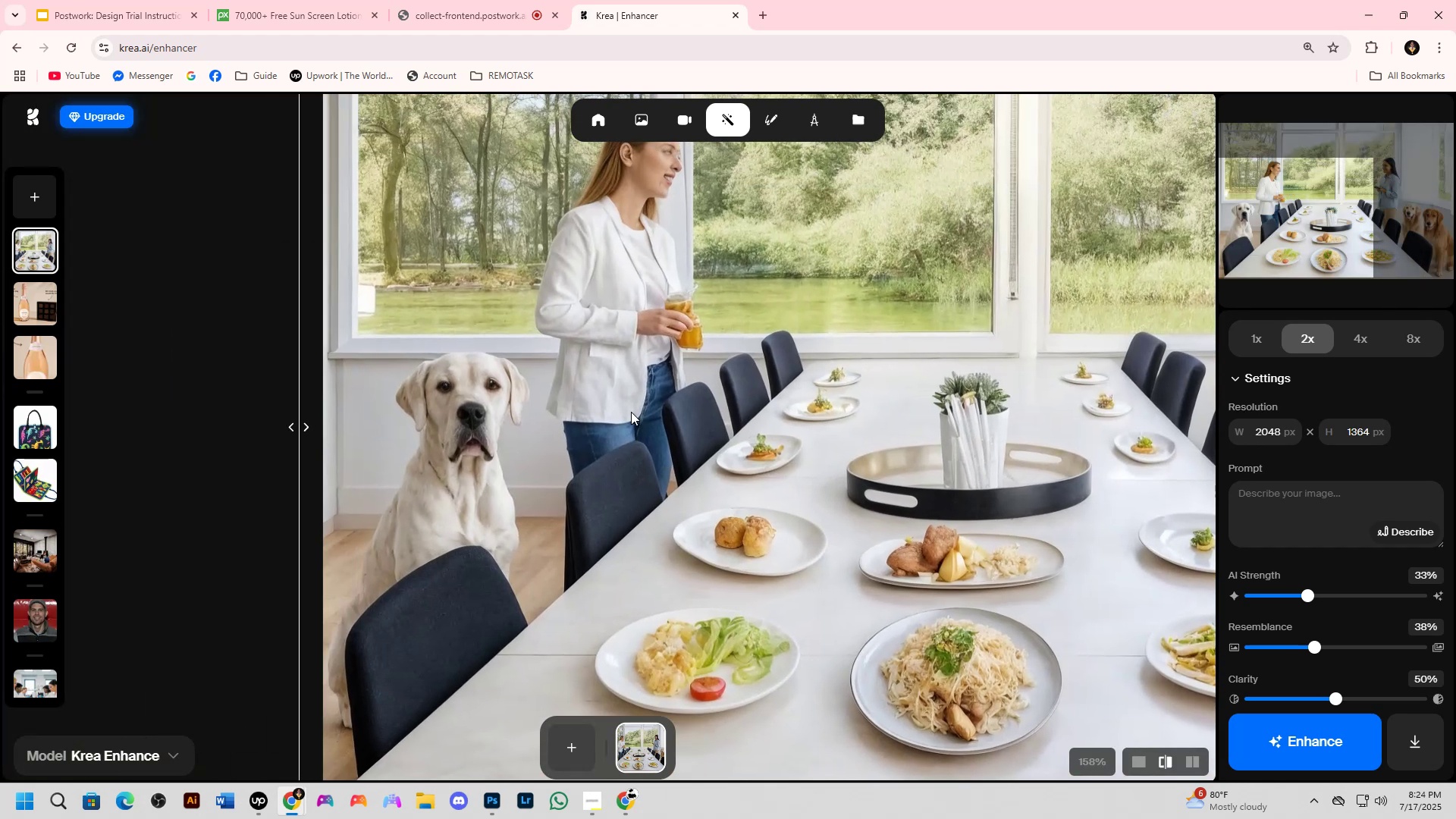 
left_click_drag(start_coordinate=[633, 401], to_coordinate=[633, 433])
 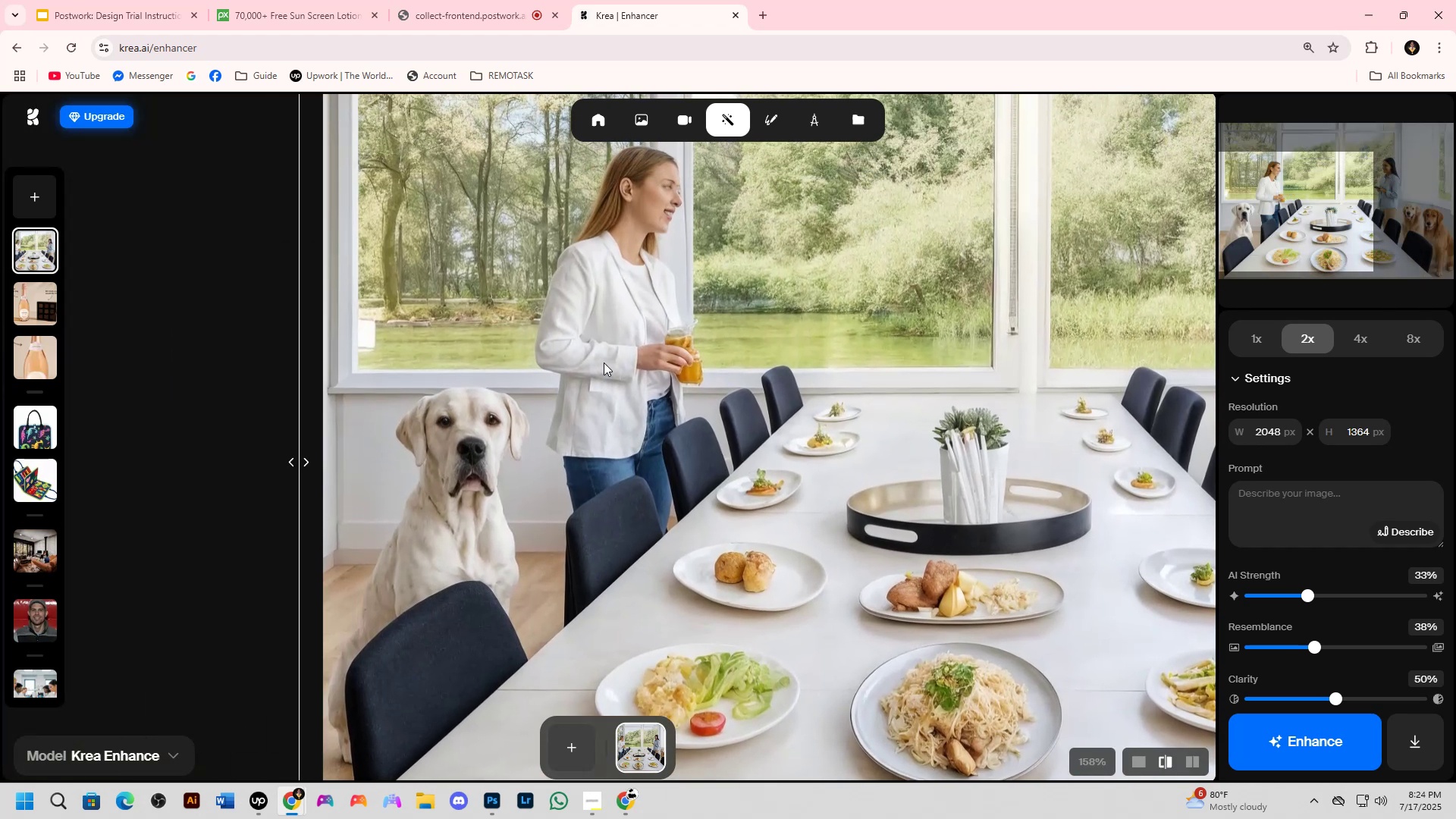 
left_click([604, 362])
 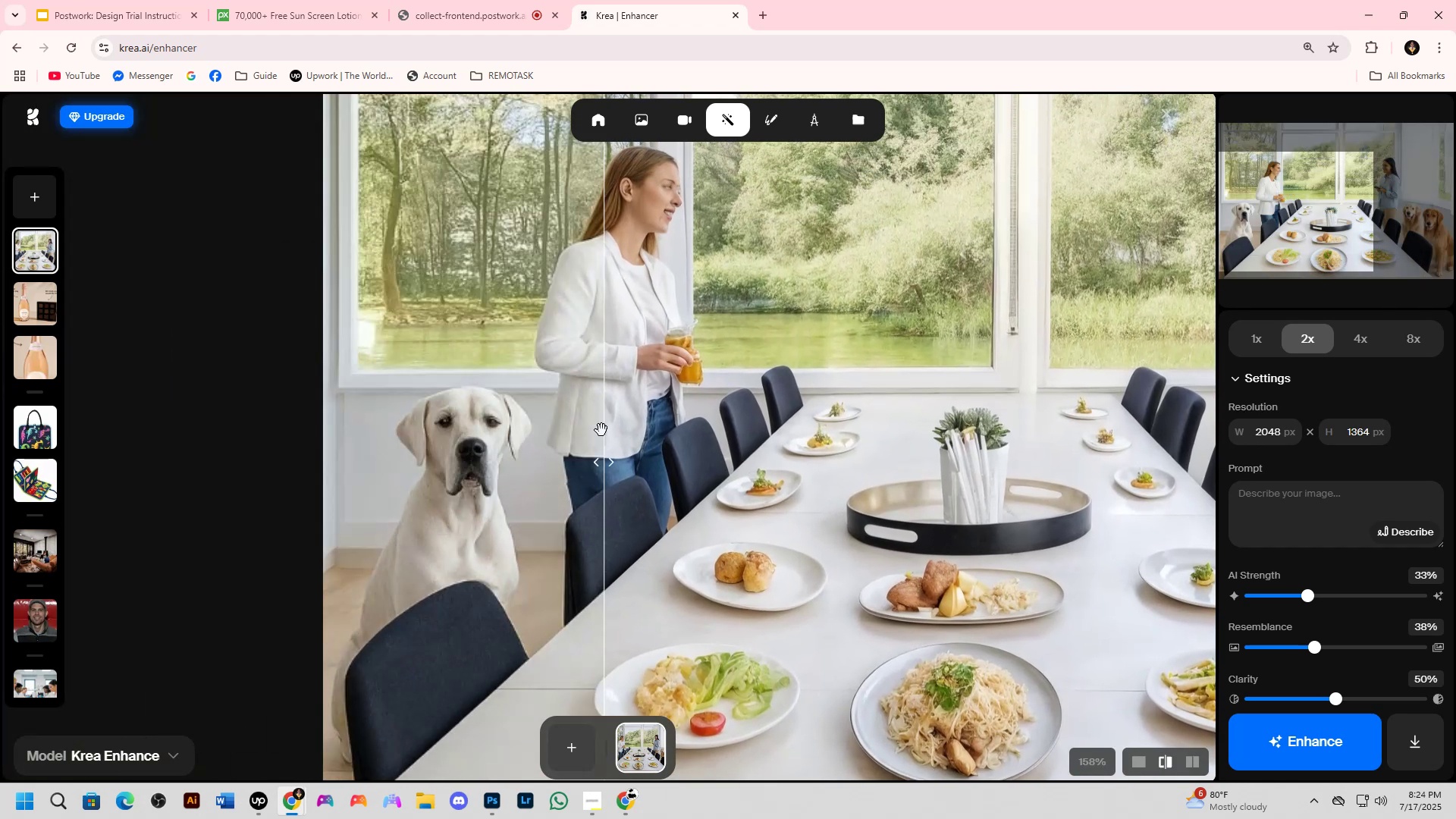 
left_click_drag(start_coordinate=[611, 472], to_coordinate=[684, 515])
 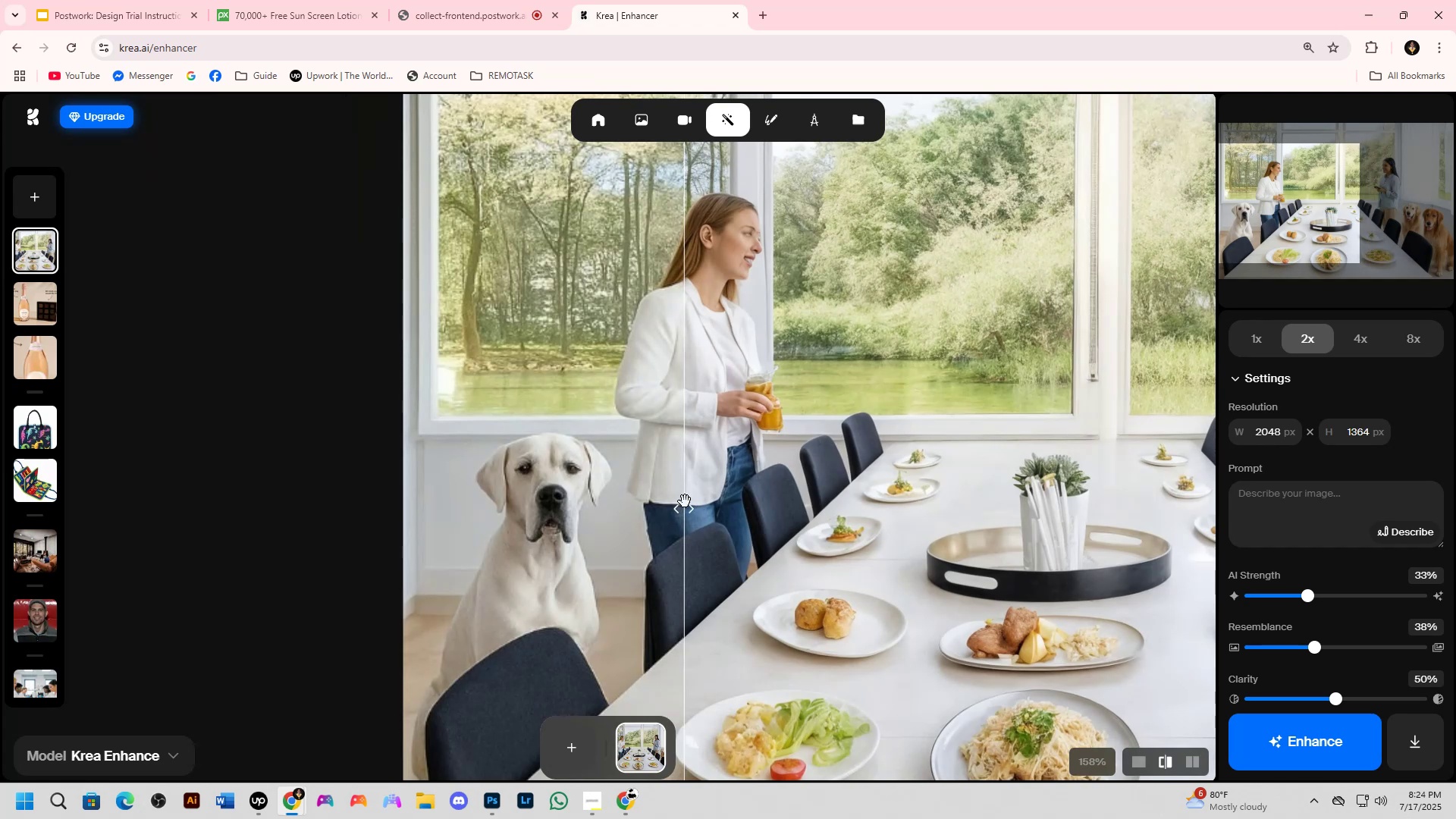 
left_click_drag(start_coordinate=[689, 508], to_coordinate=[373, 548])
 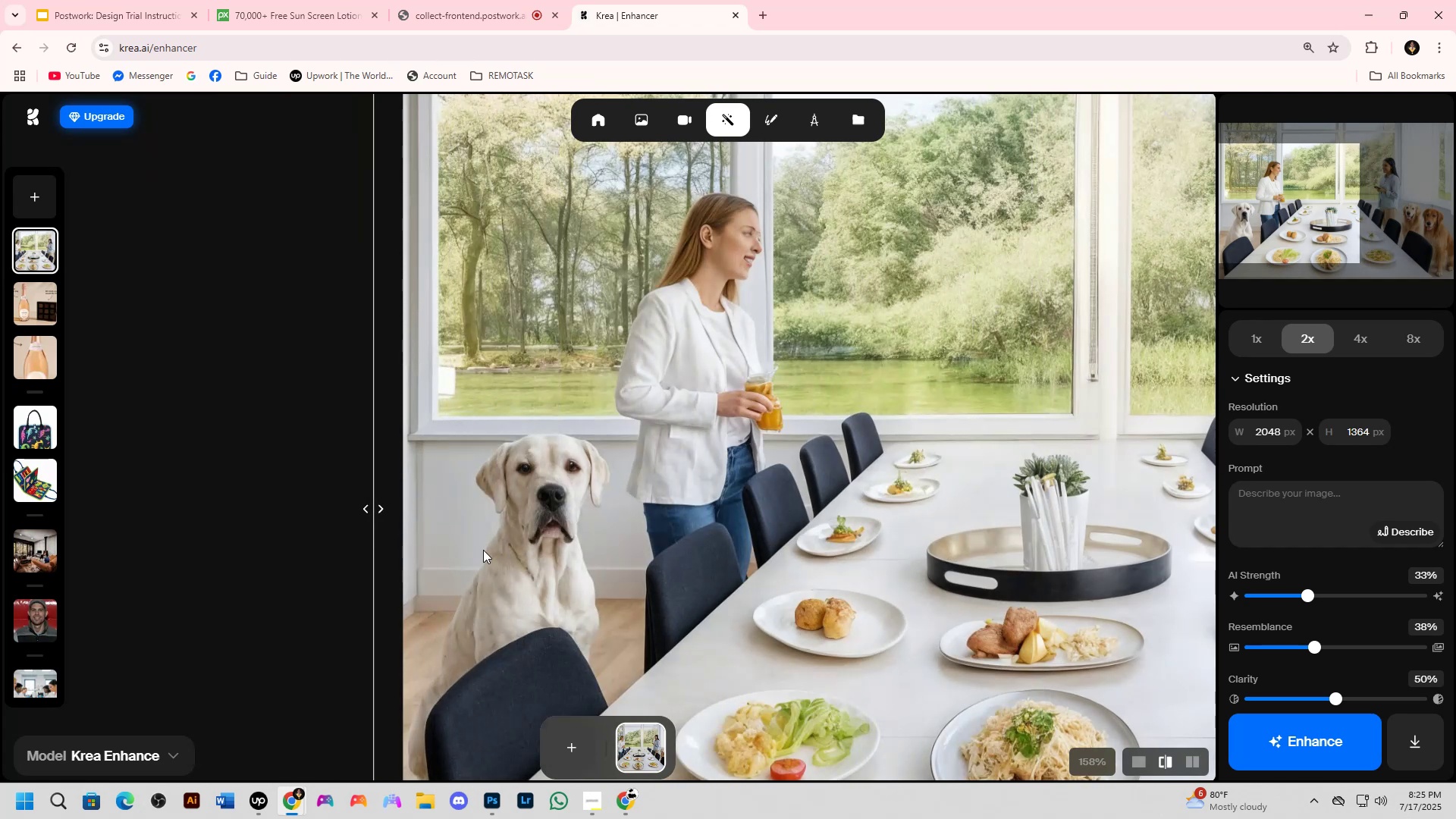 
wait(6.84)
 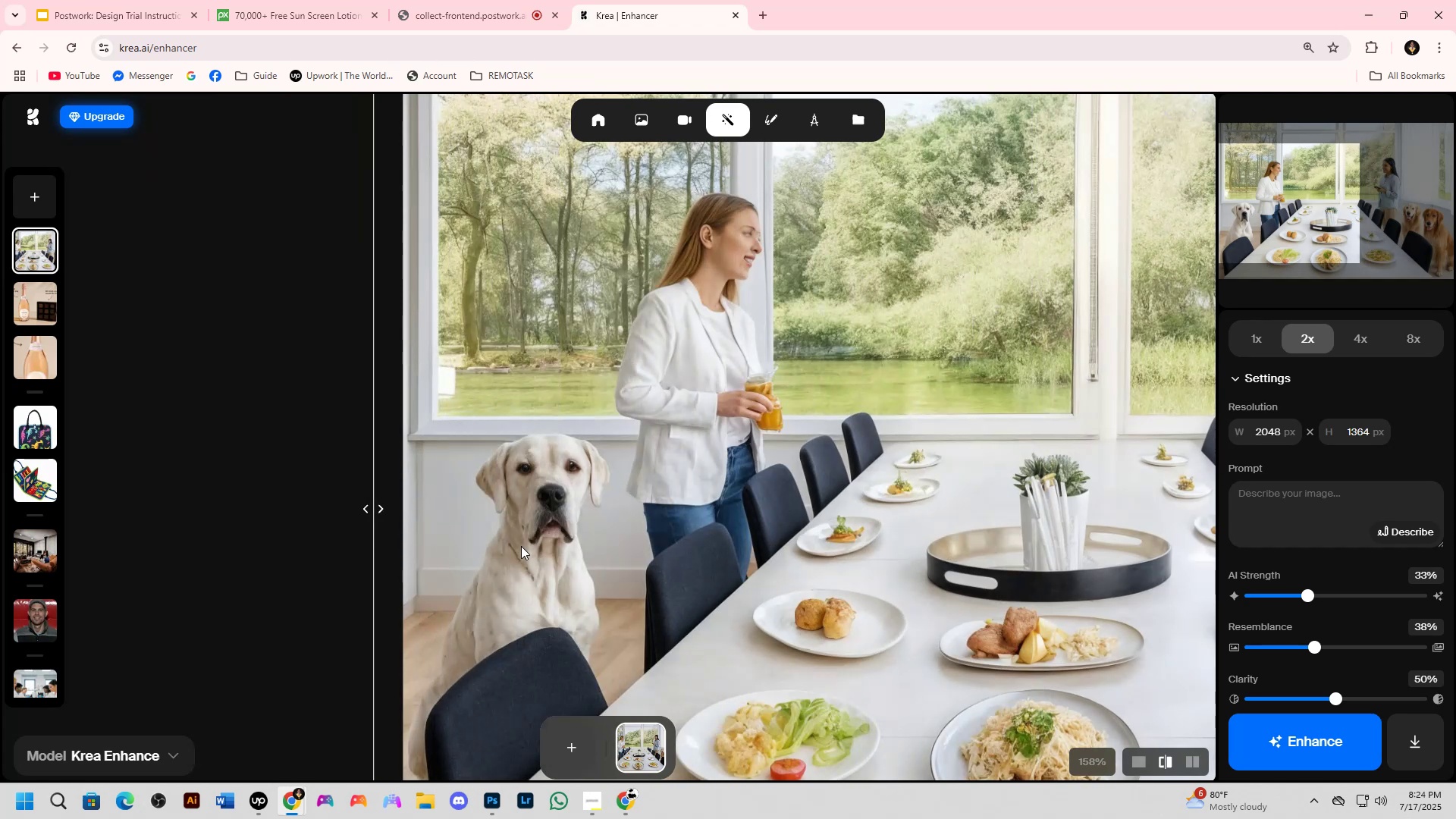 
left_click([729, 14])
 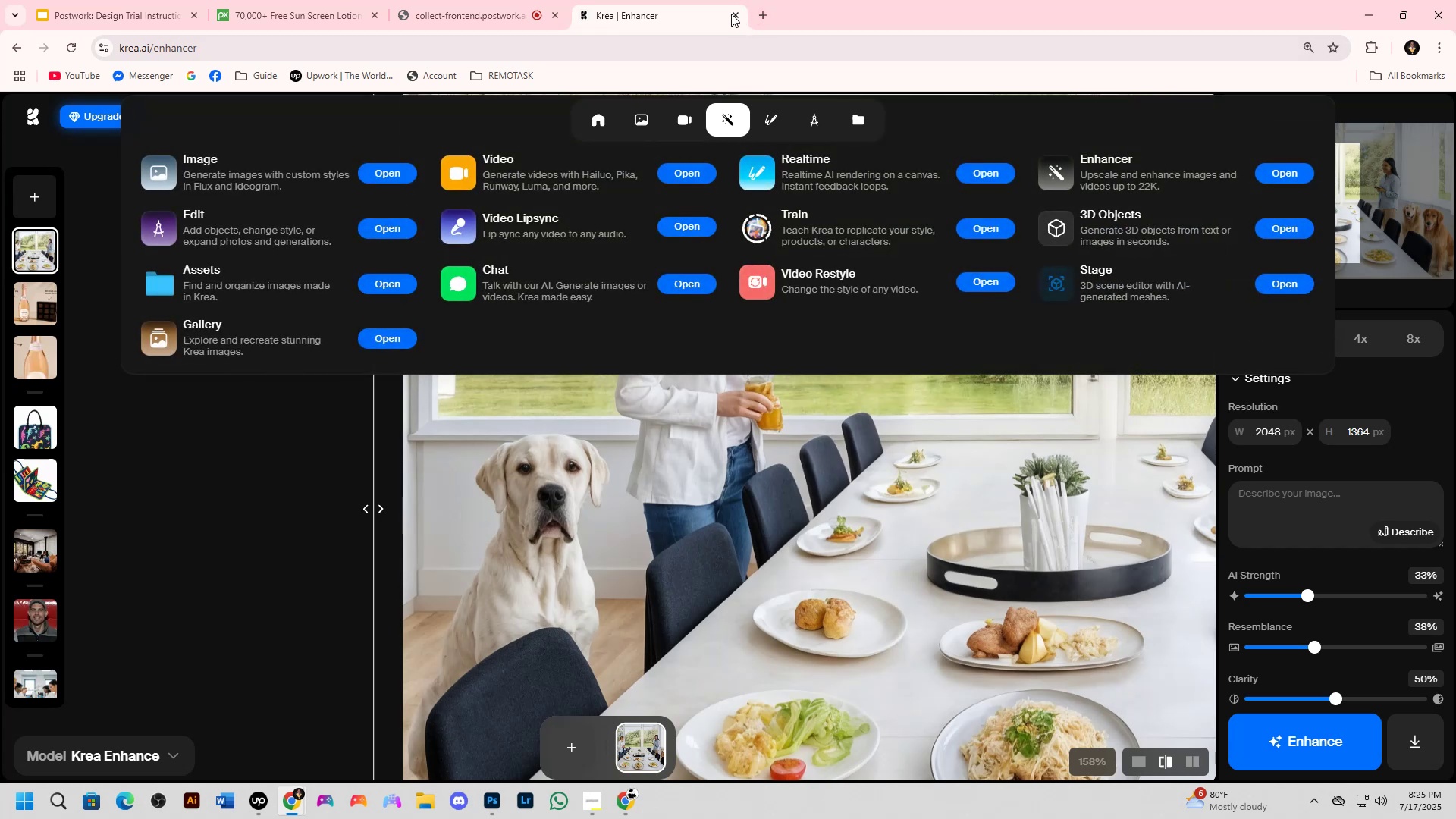 
left_click([731, 14])
 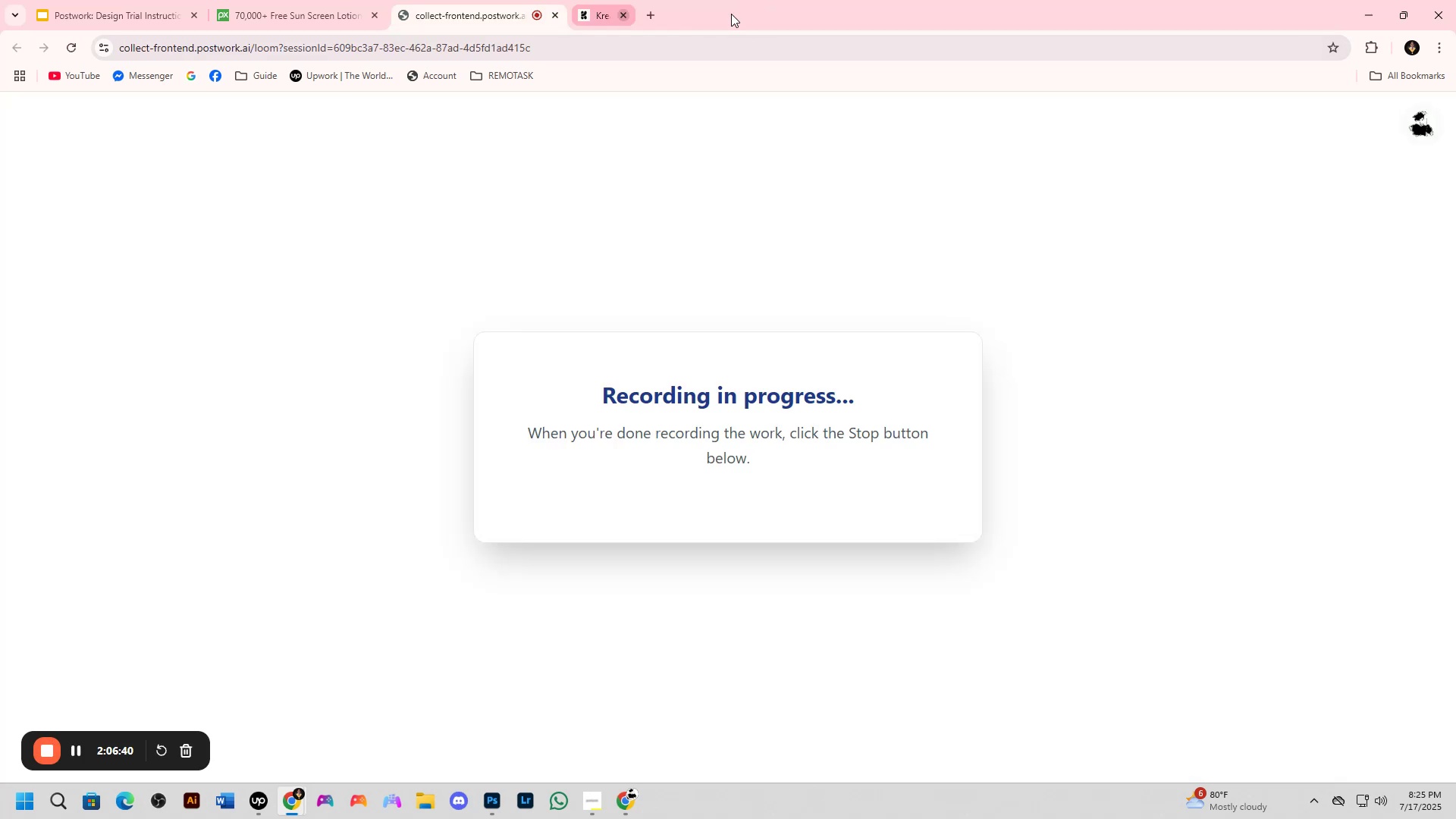 
key(Alt+Tab)
 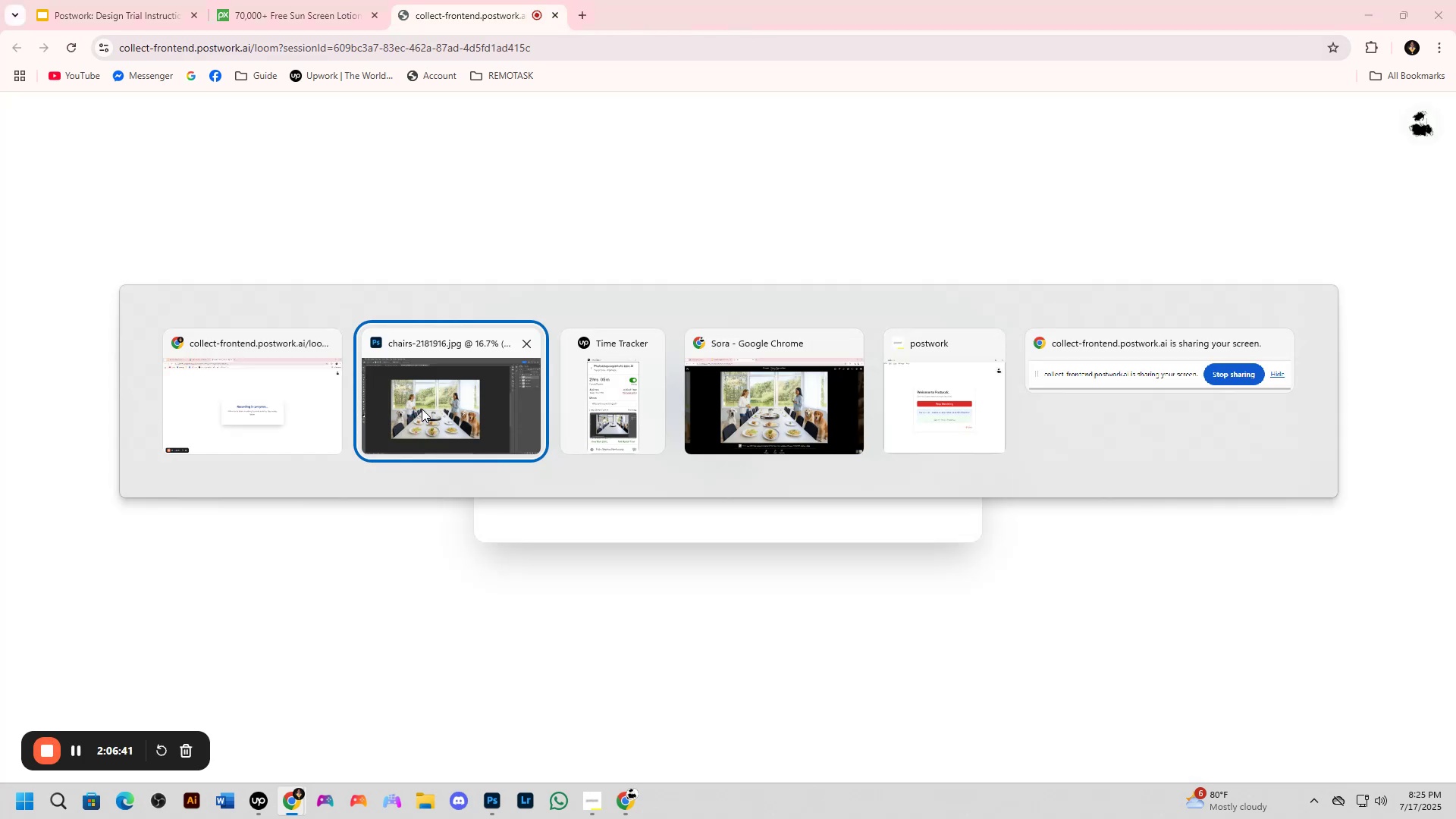 
left_click([422, 409])
 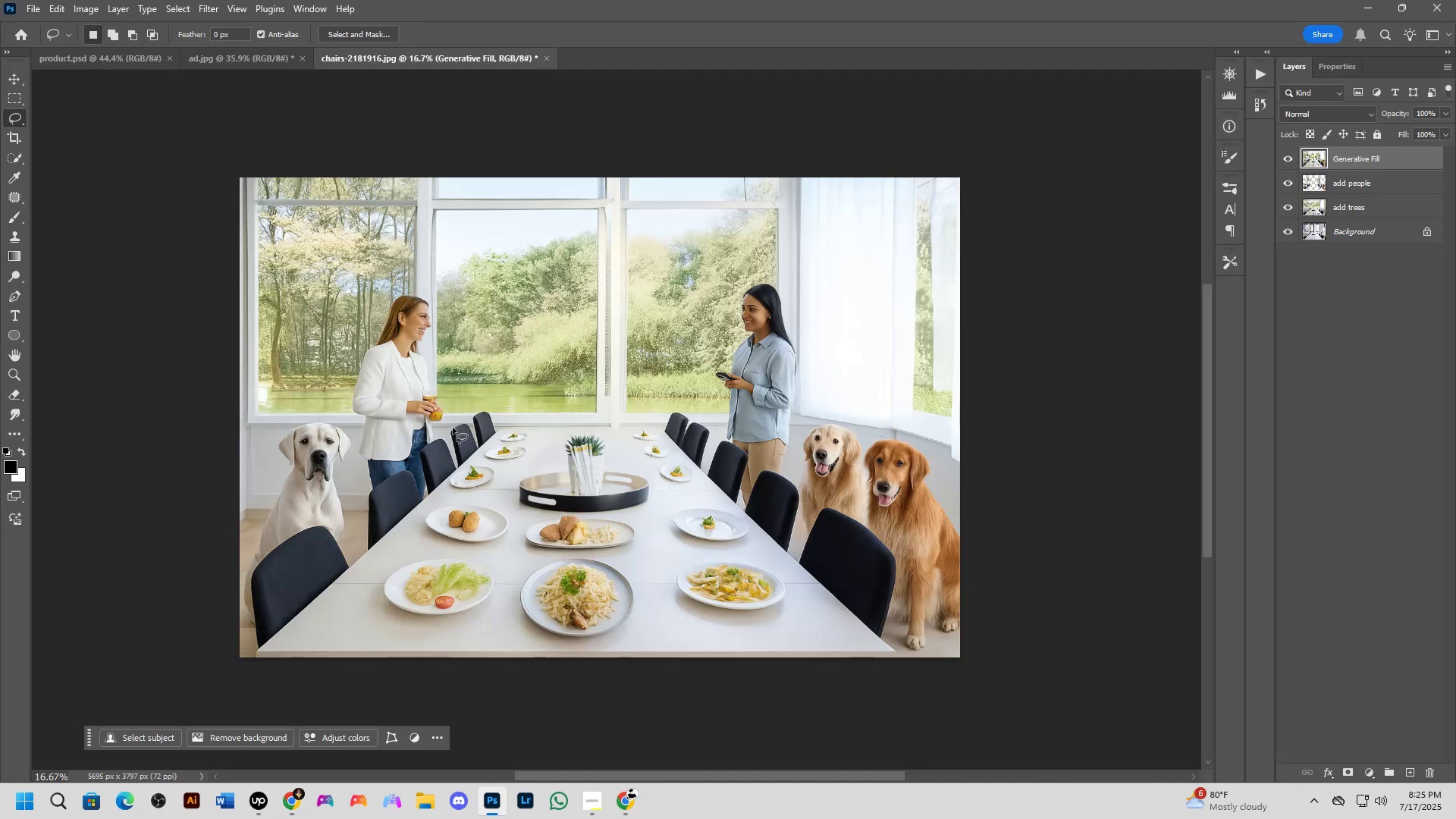 
scroll: coordinate [511, 426], scroll_direction: down, amount: 2.0
 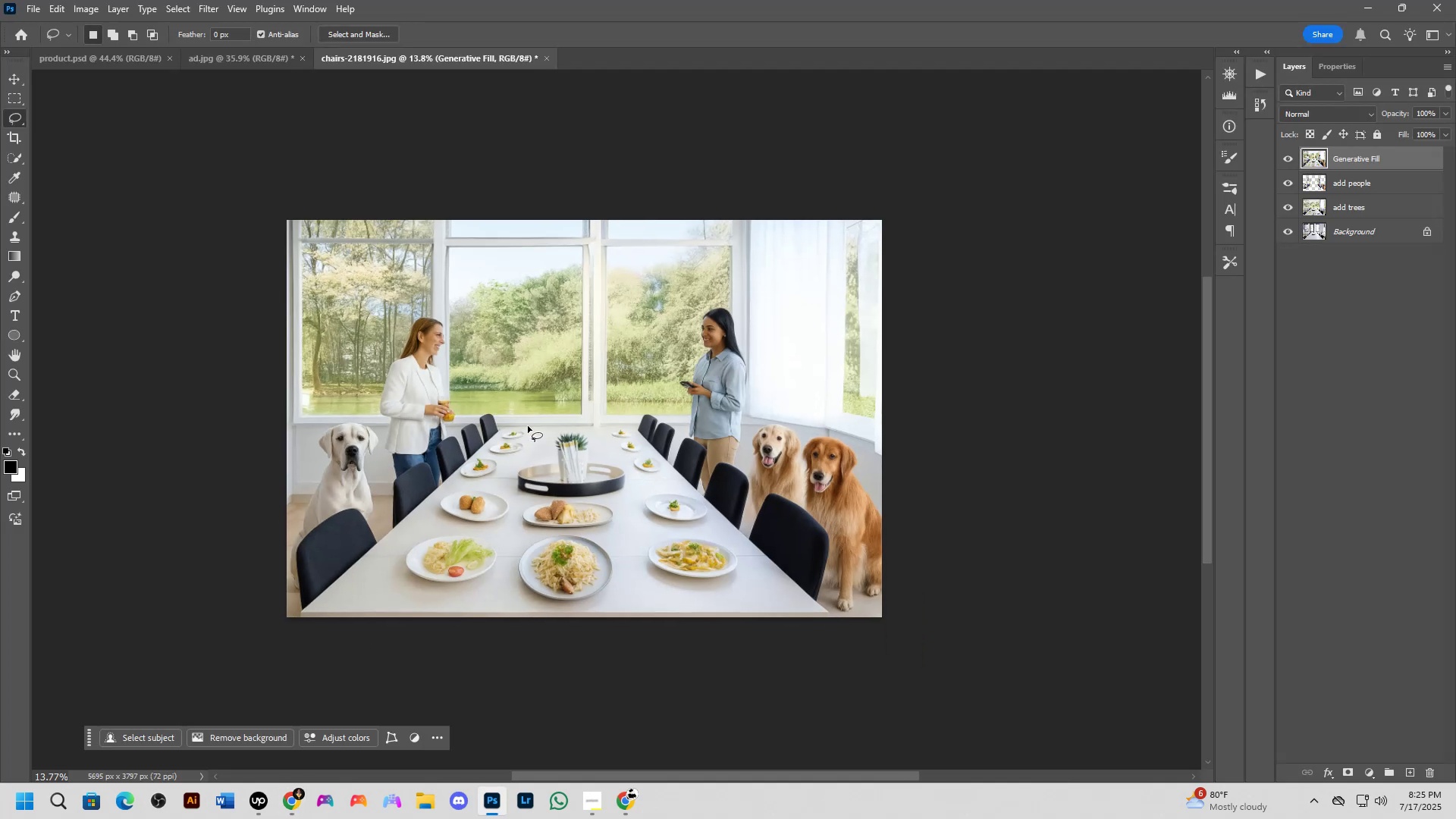 
hold_key(key=Space, duration=0.43)
 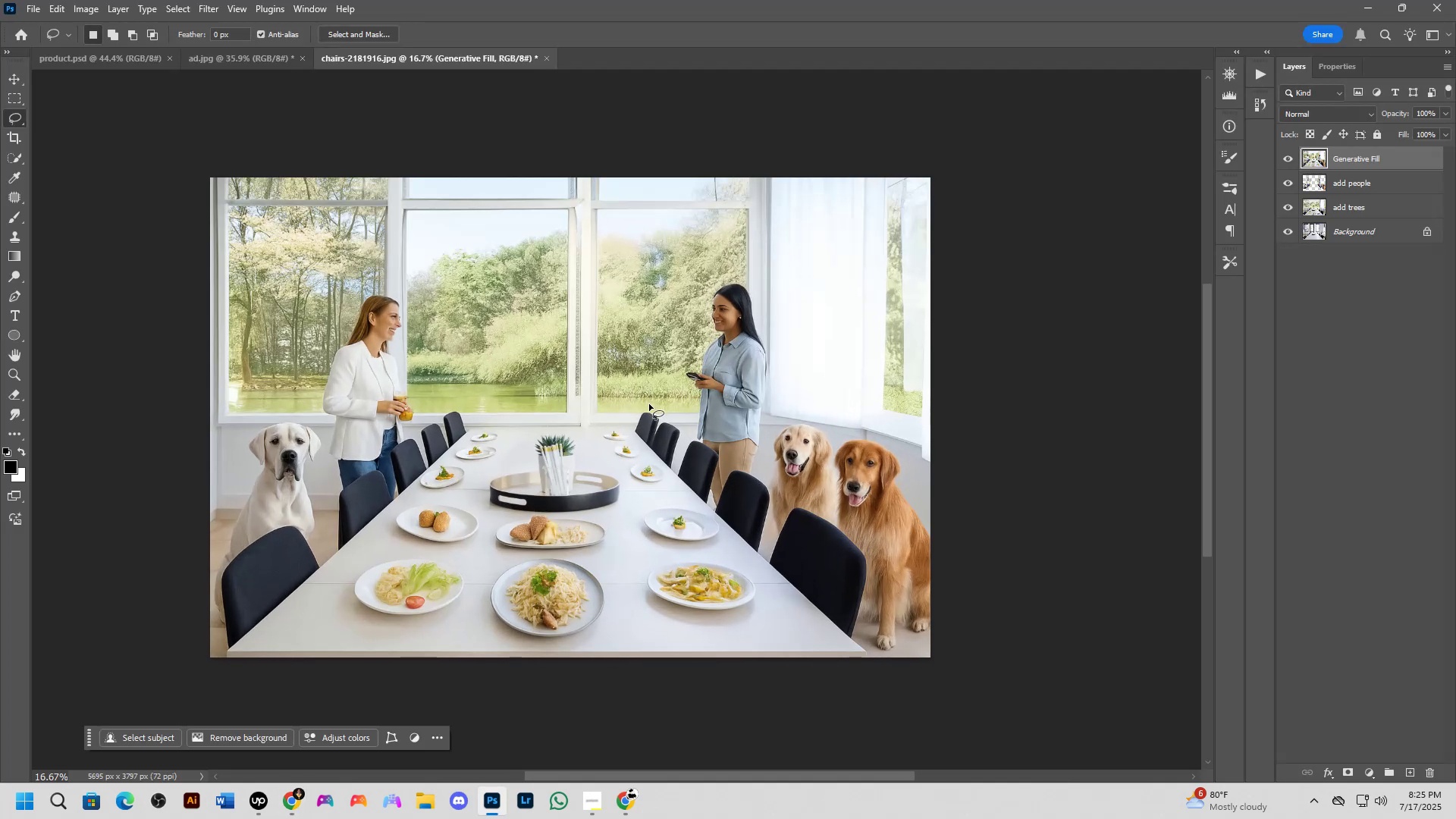 
left_click_drag(start_coordinate=[652, 410], to_coordinate=[652, 406])
 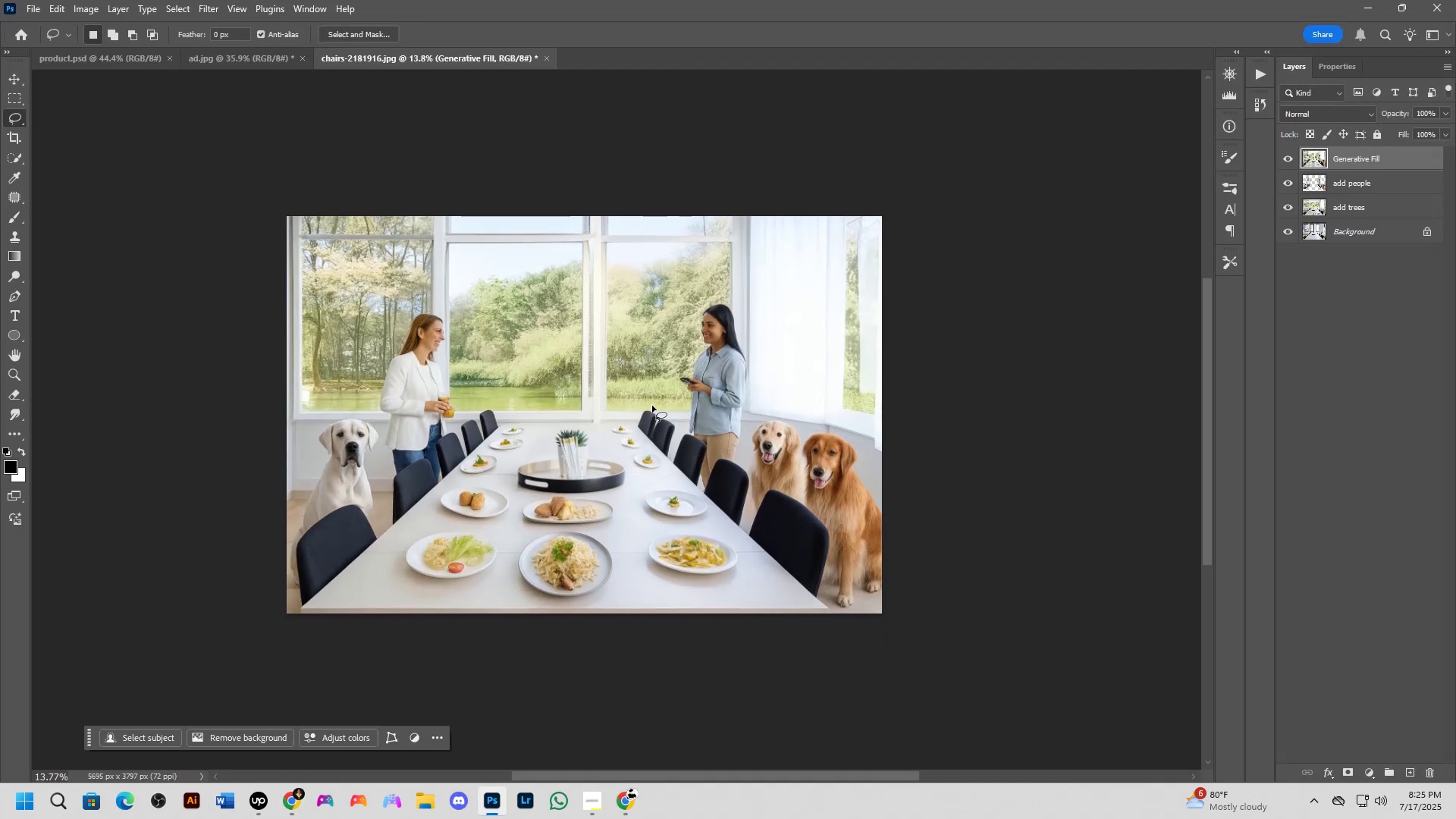 
key(Shift+ShiftLeft)
 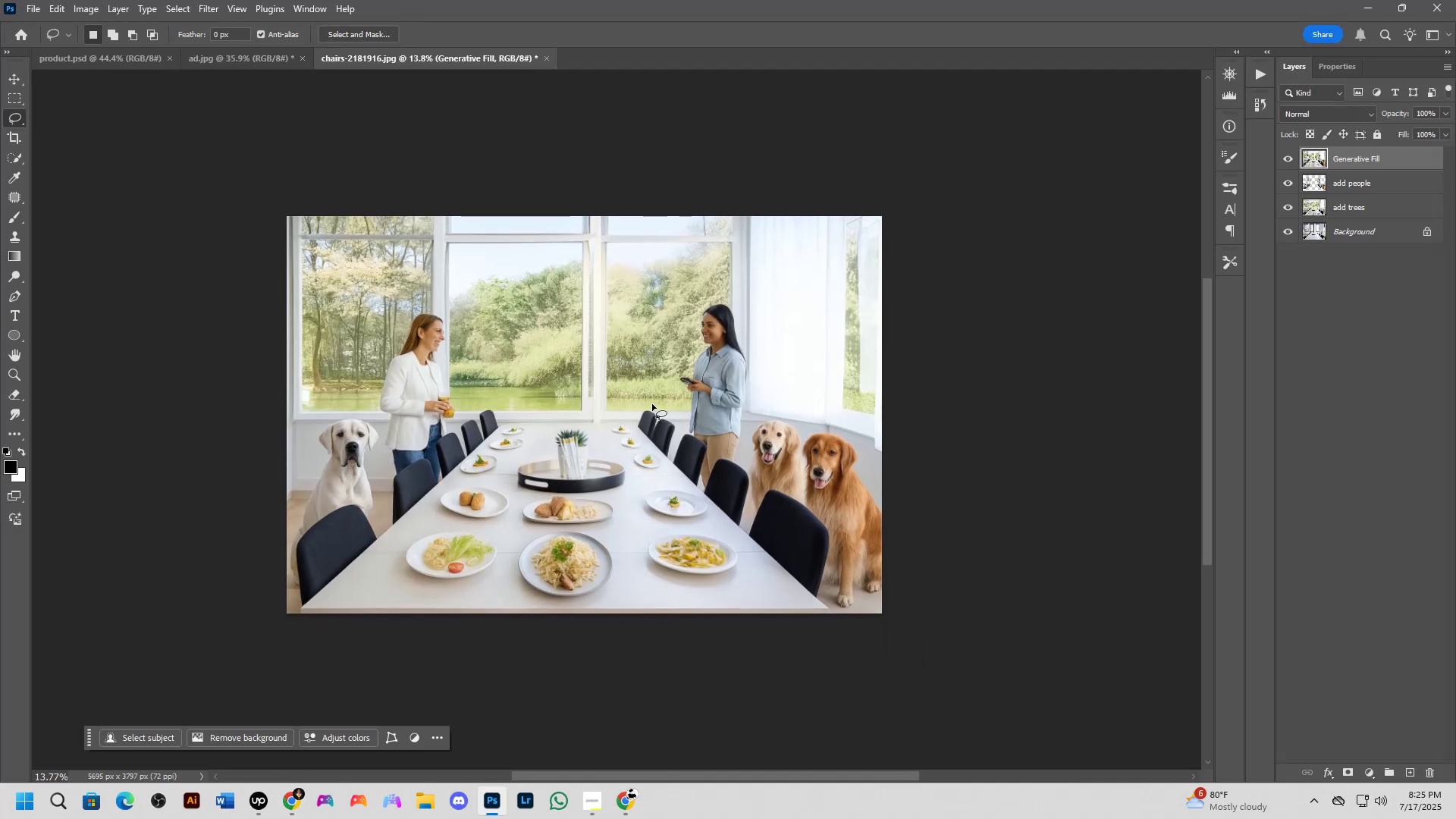 
scroll: coordinate [649, 404], scroll_direction: up, amount: 2.0
 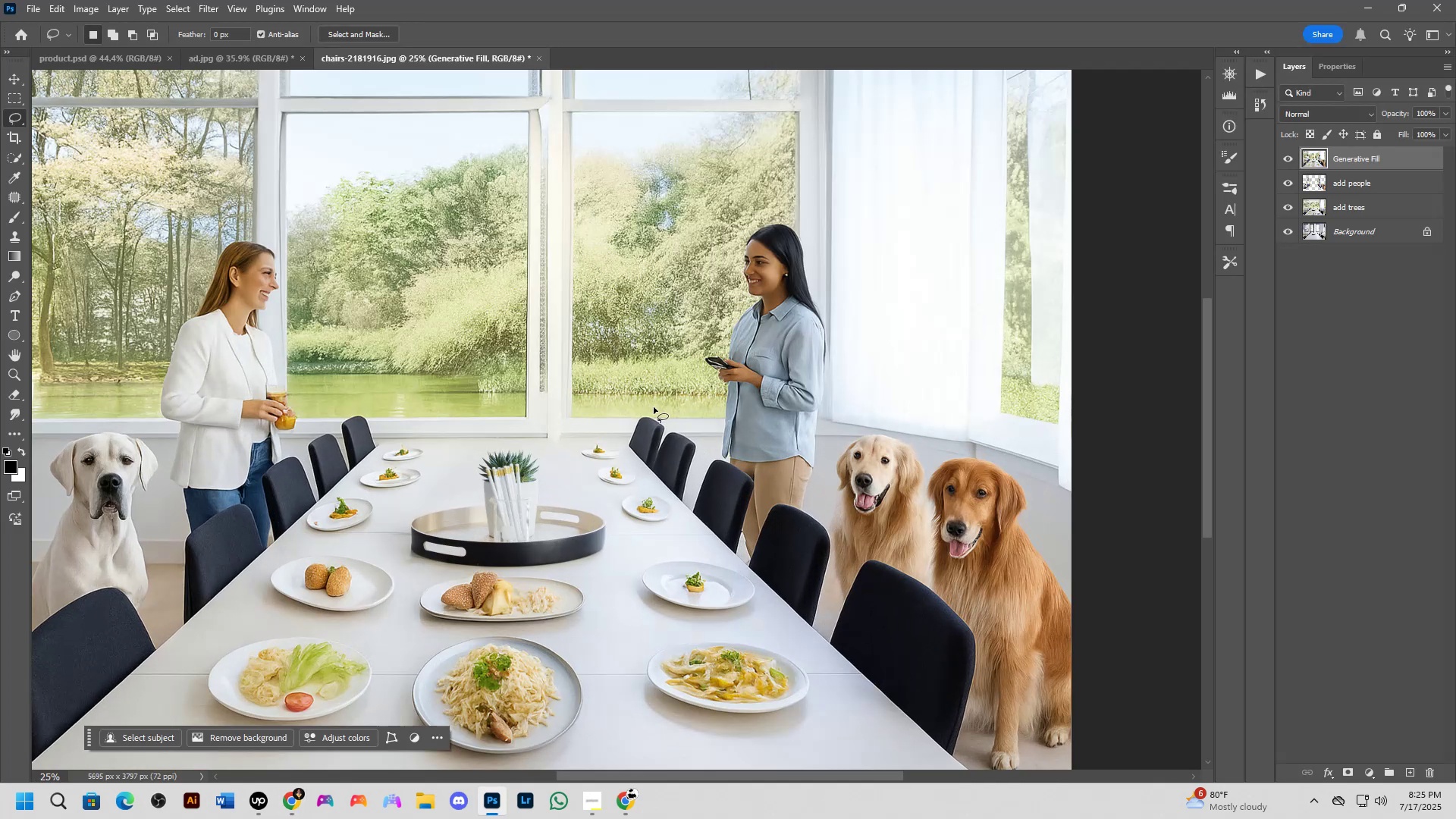 
key(Shift+ShiftLeft)
 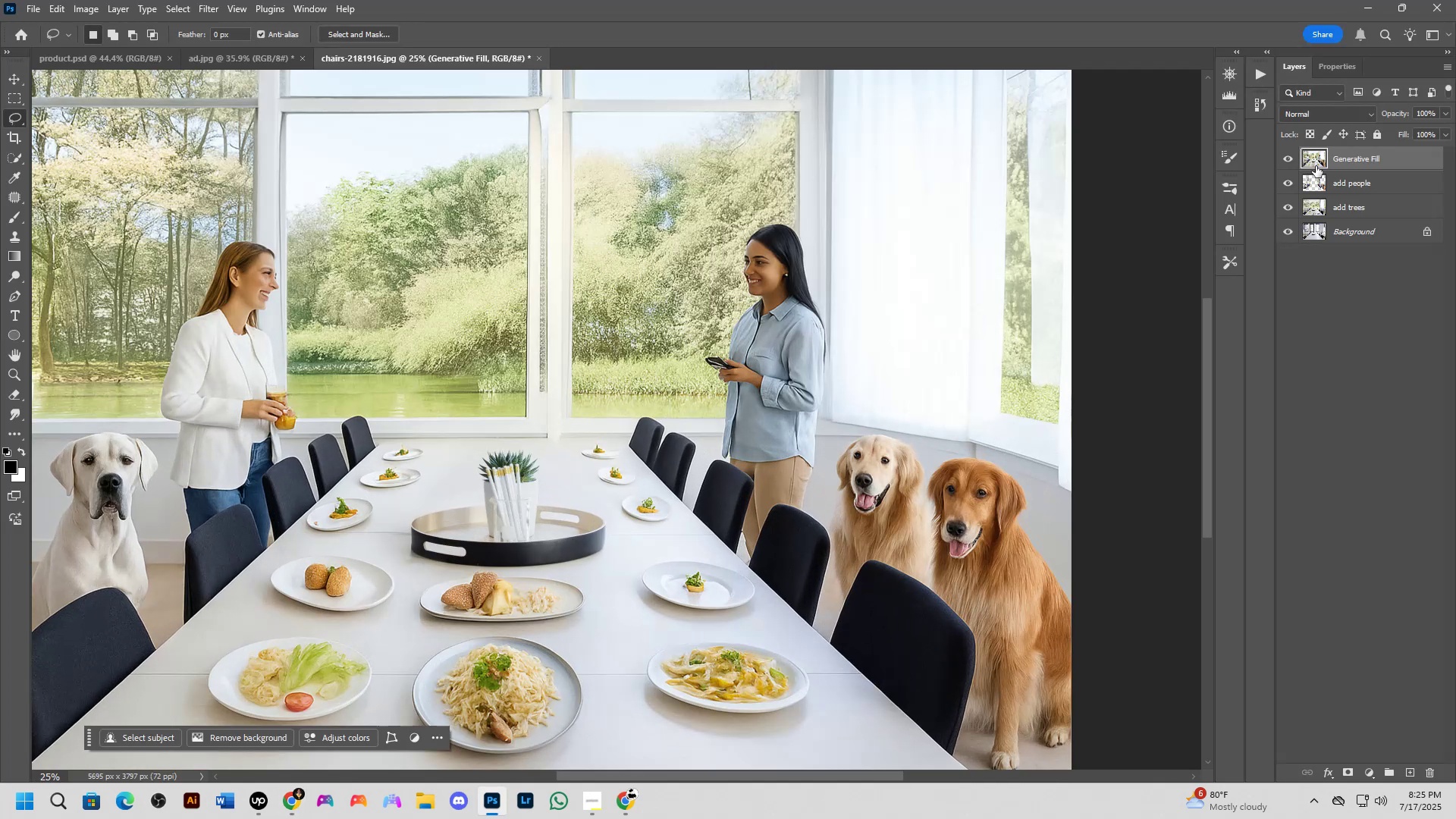 
double_click([1287, 158])
 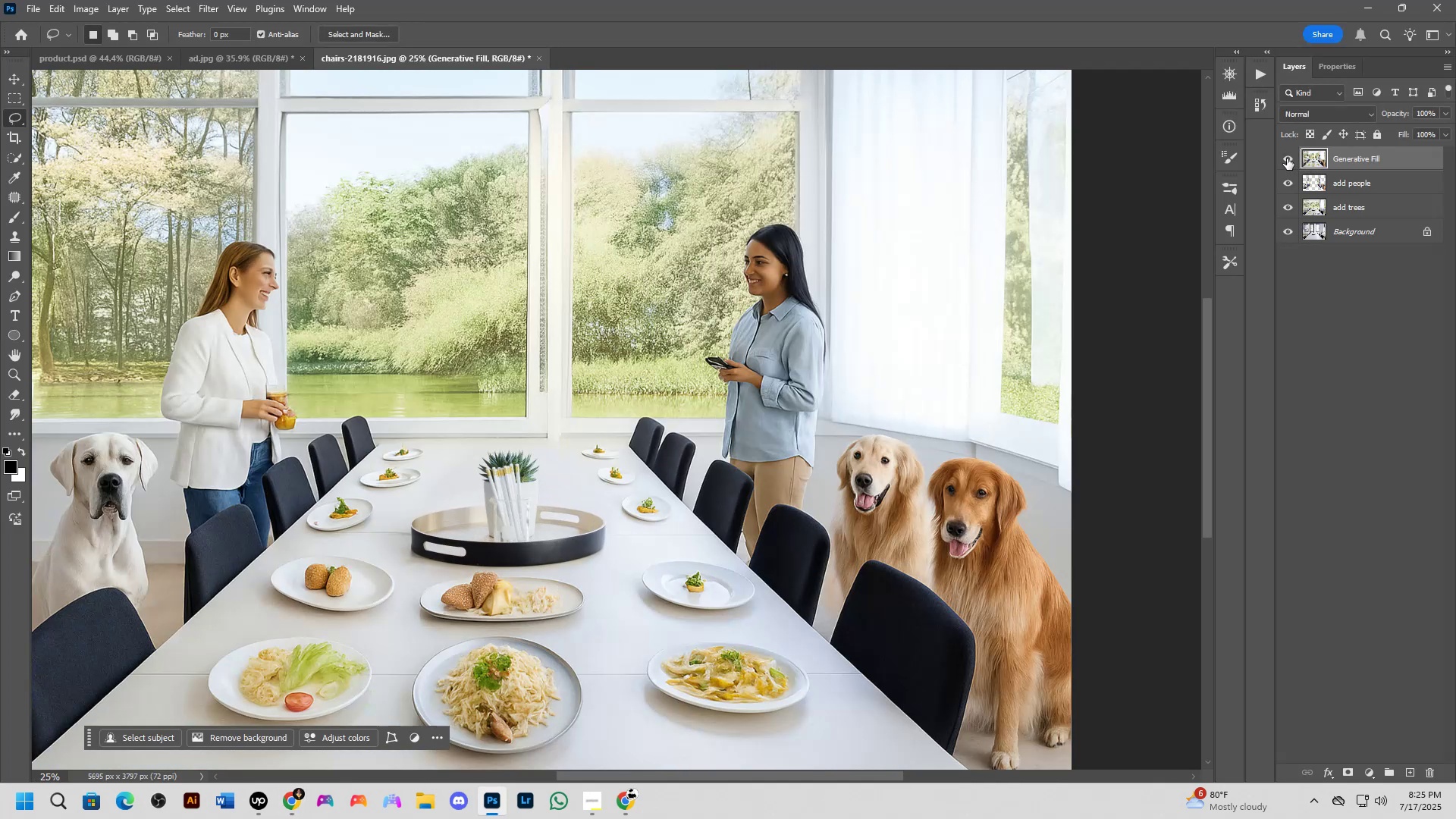 
triple_click([1287, 158])
 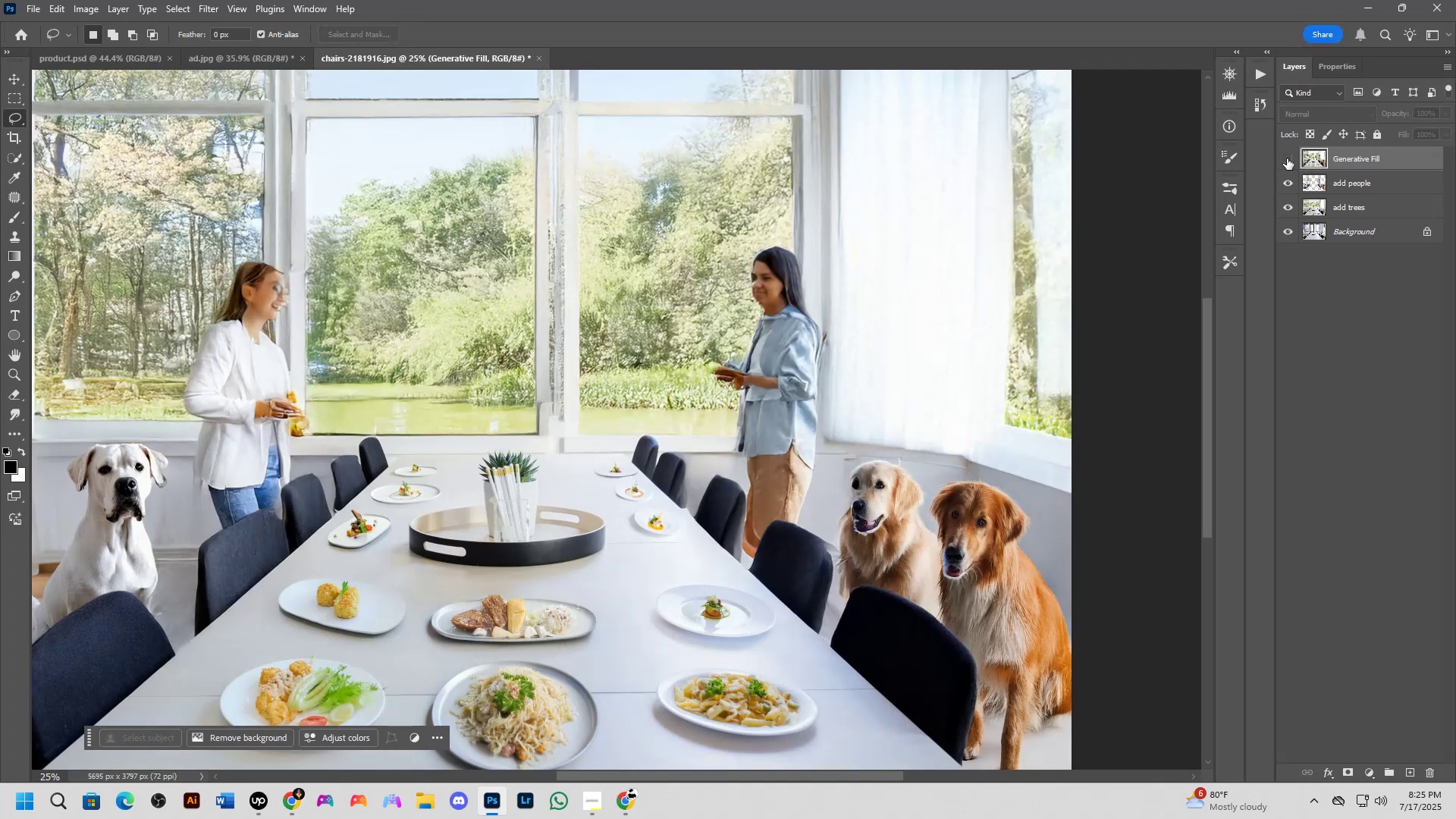 
triple_click([1287, 158])
 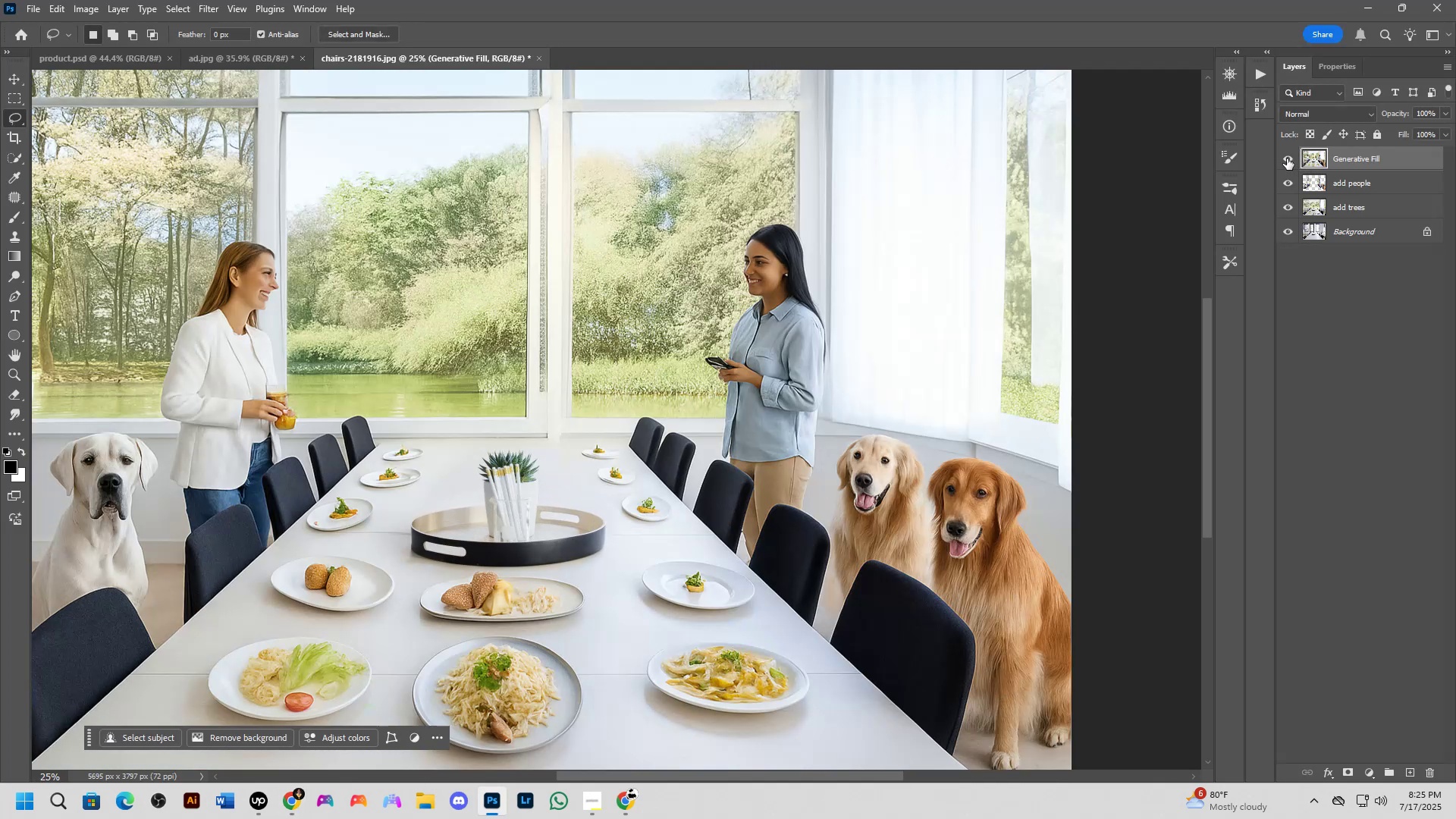 
triple_click([1287, 158])
 